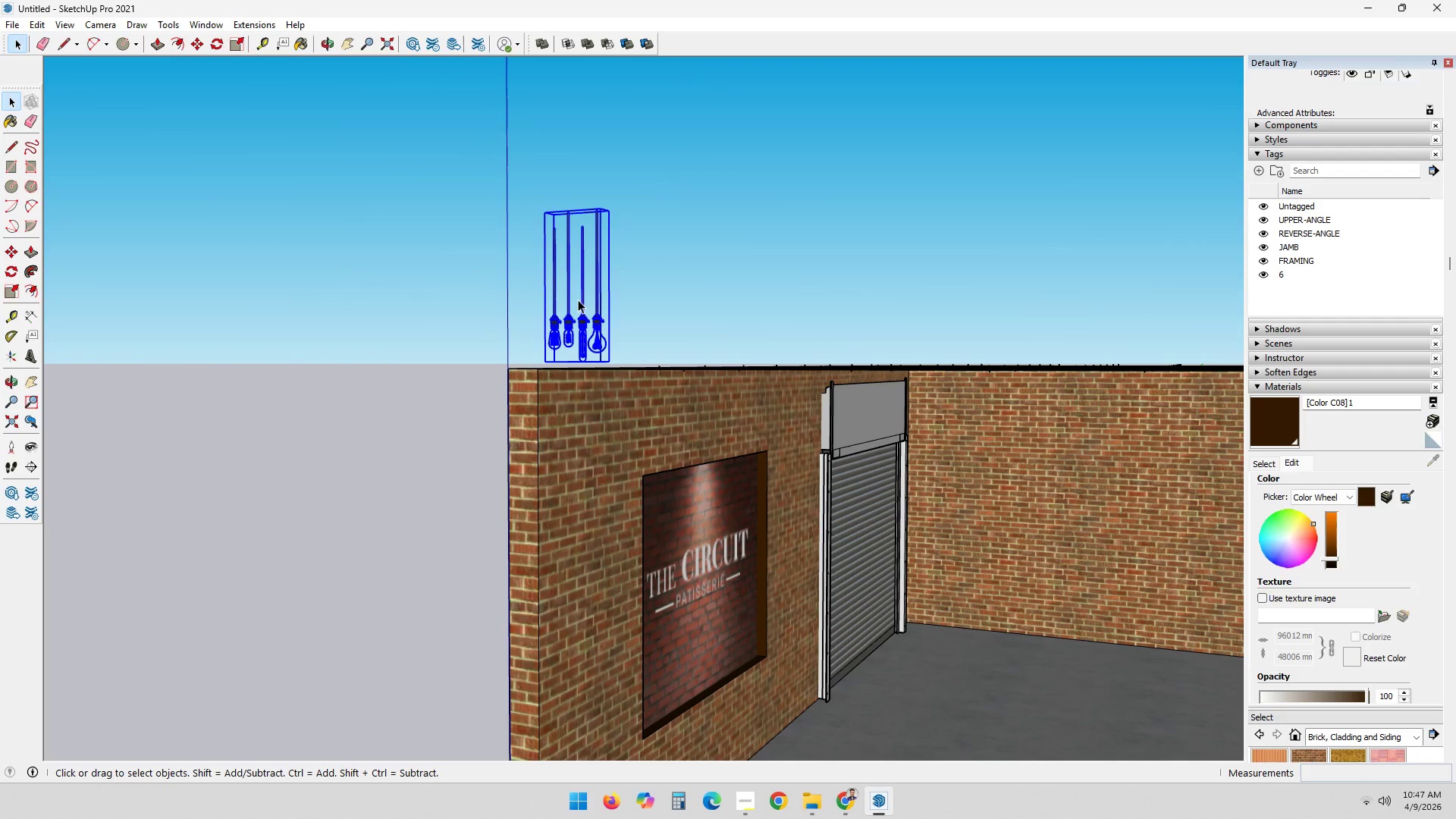 
right_click([583, 287])
 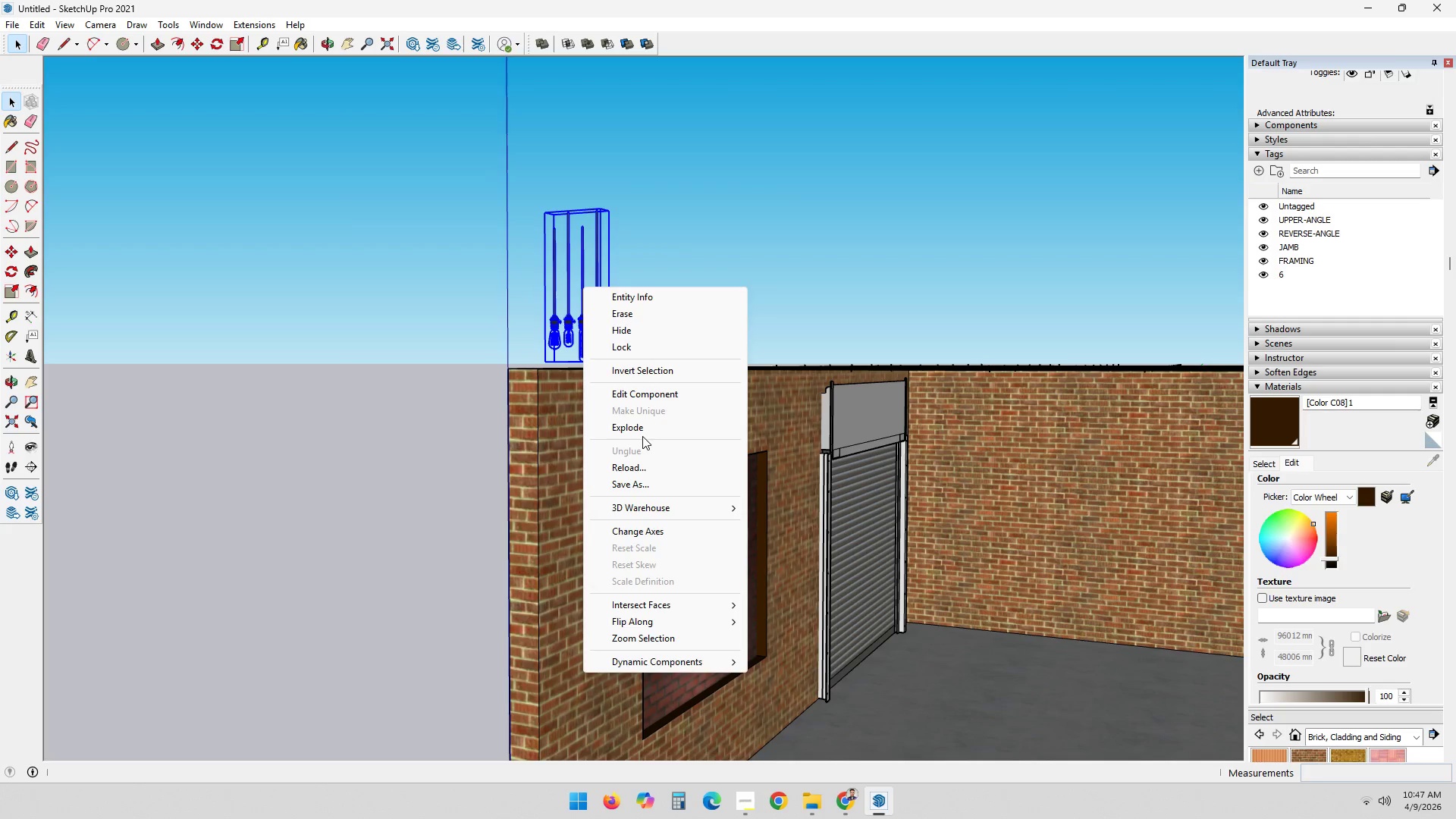 
double_click([683, 295])
 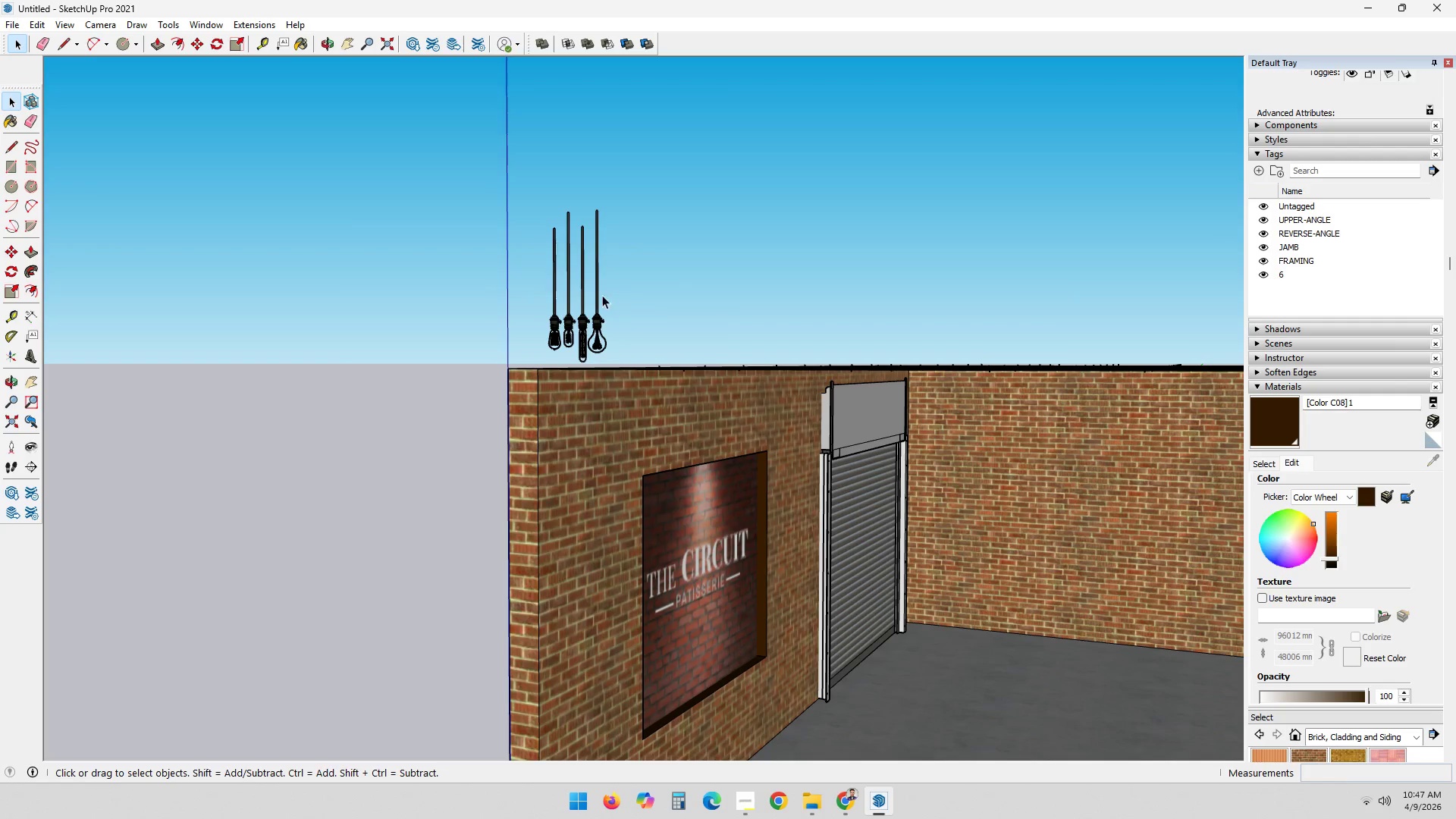 
scroll: coordinate [578, 297], scroll_direction: up, amount: 4.0
 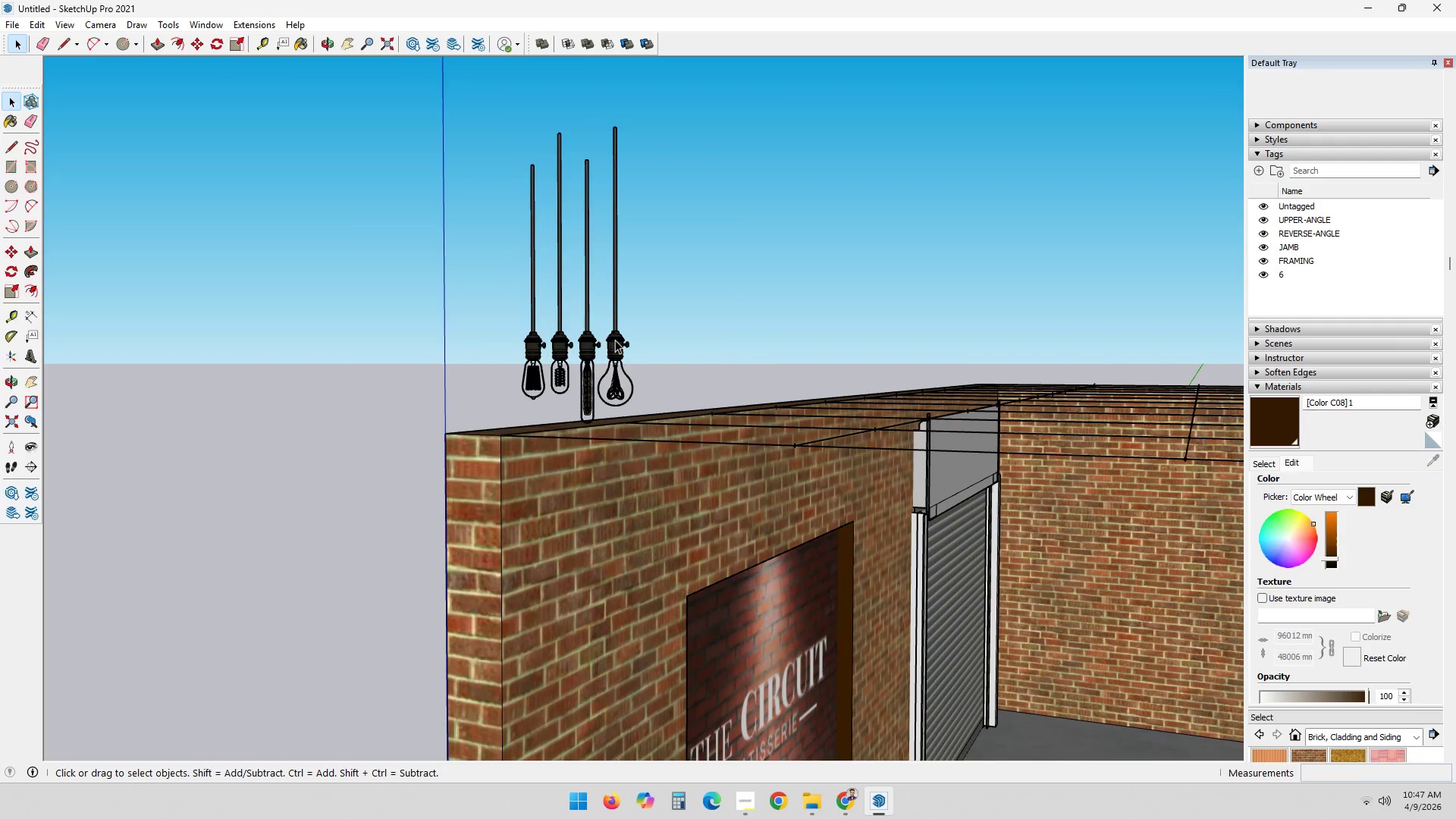 
left_click([616, 337])
 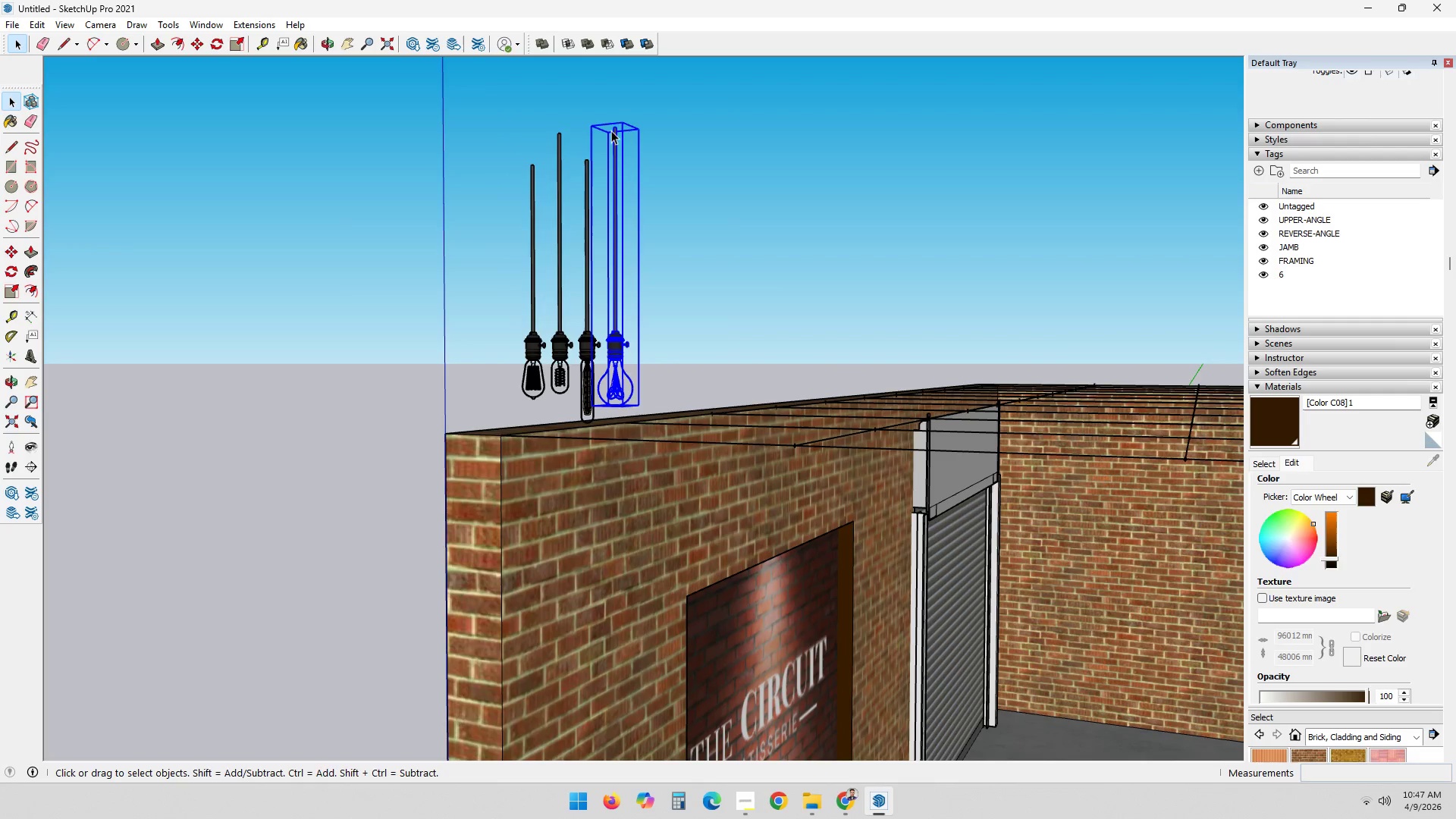 
key(M)
 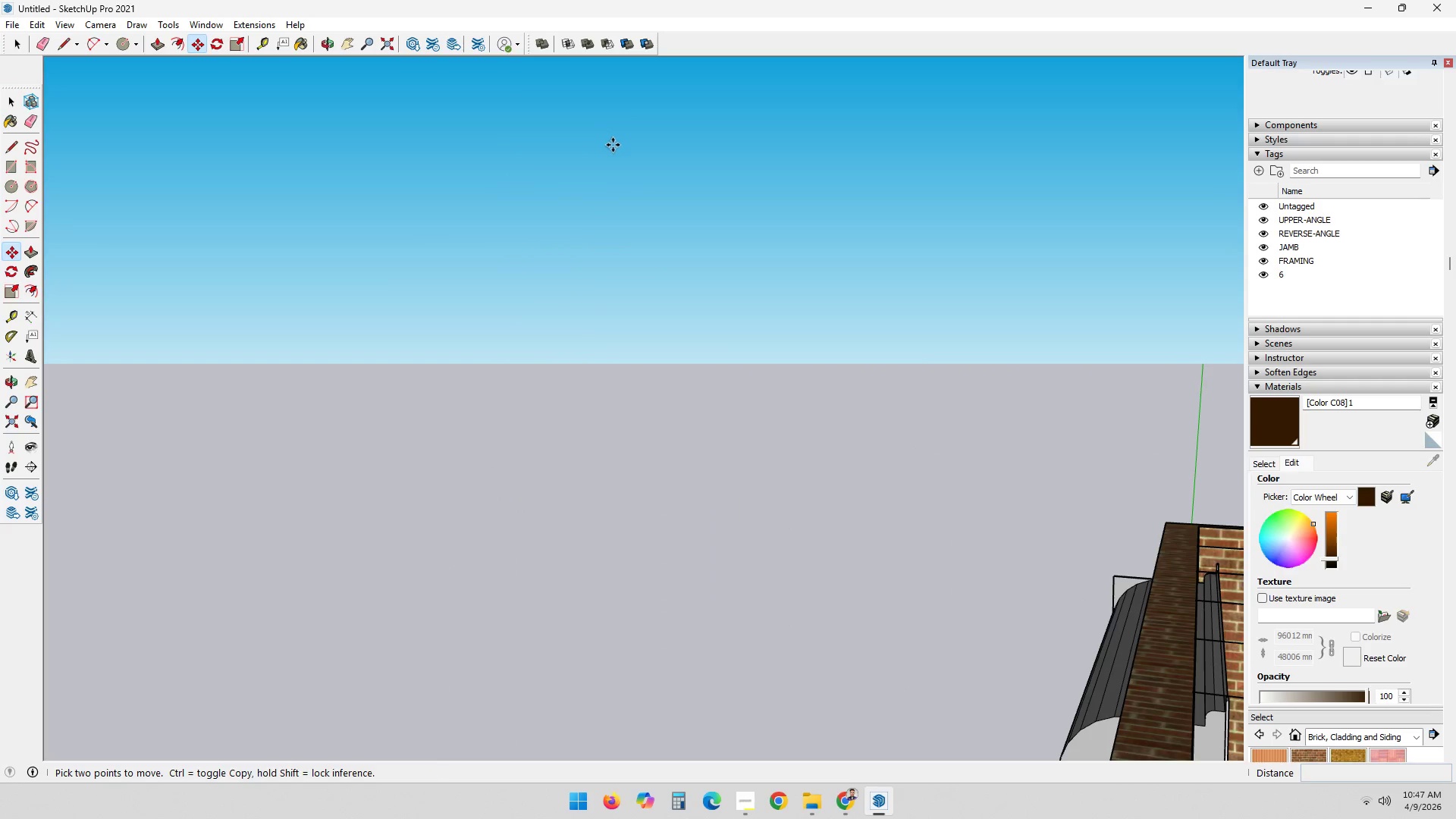 
scroll: coordinate [619, 112], scroll_direction: up, amount: 9.0
 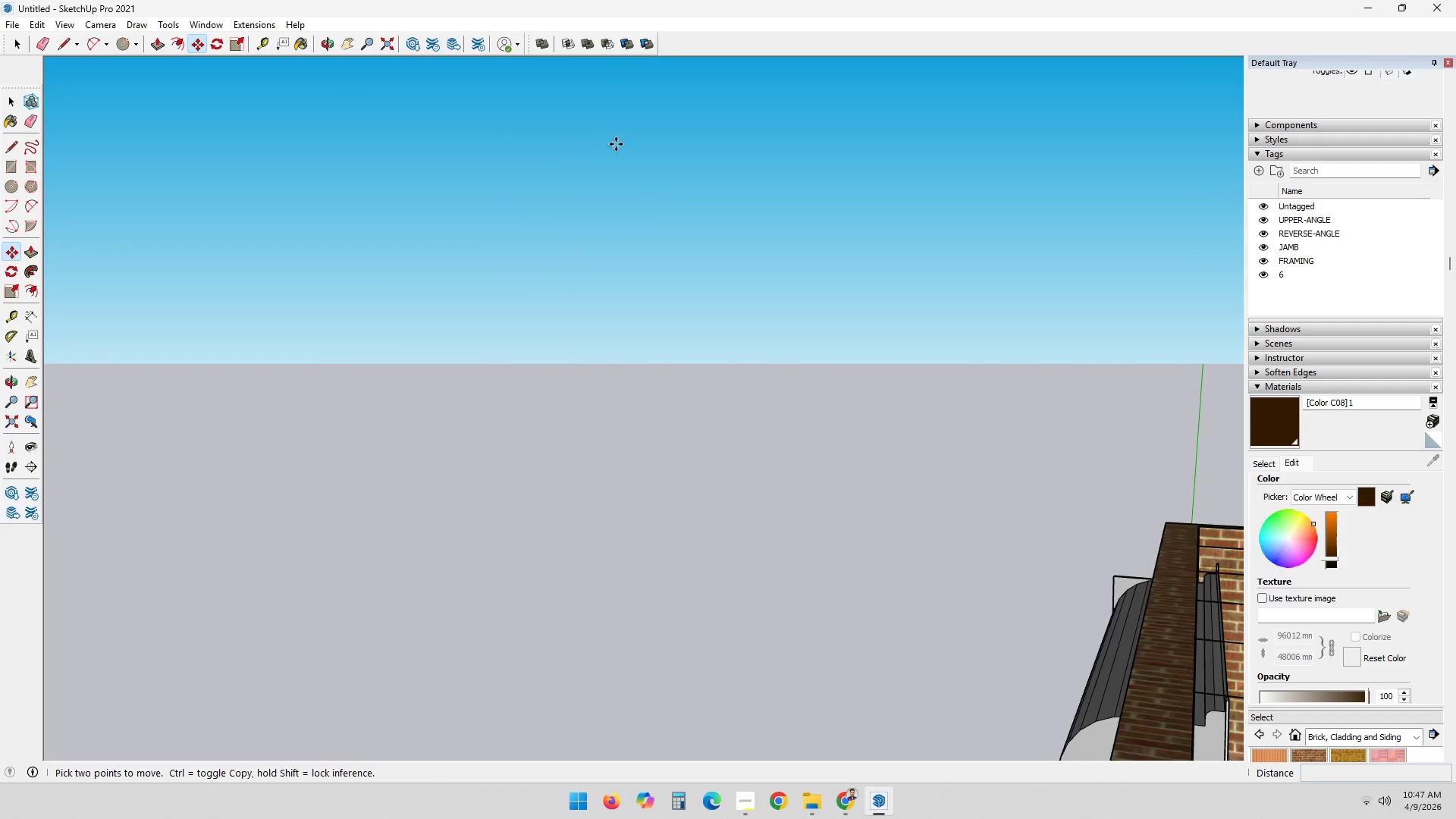 
scroll: coordinate [634, 141], scroll_direction: down, amount: 19.0
 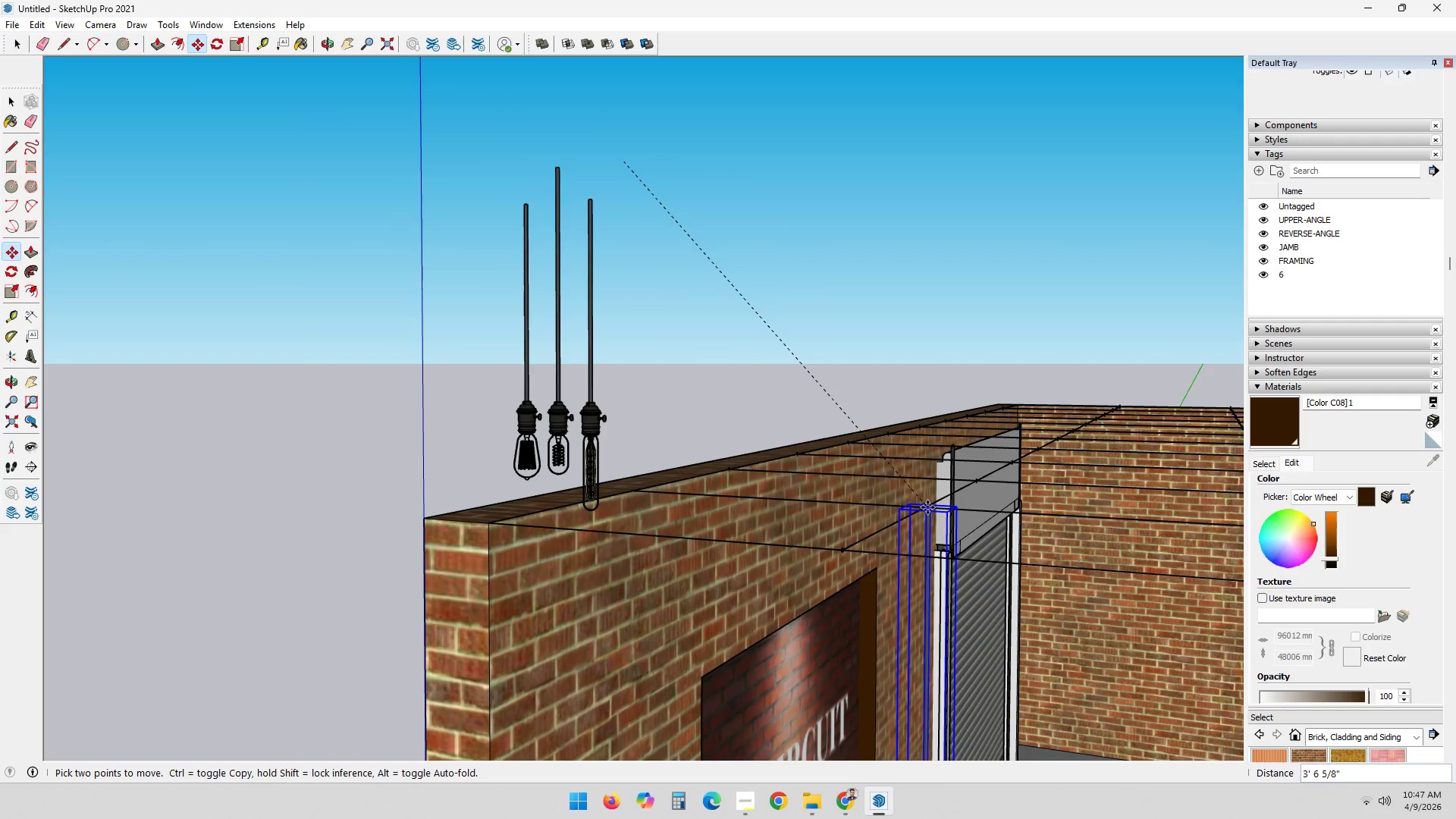 
scroll: coordinate [925, 497], scroll_direction: up, amount: 20.0
 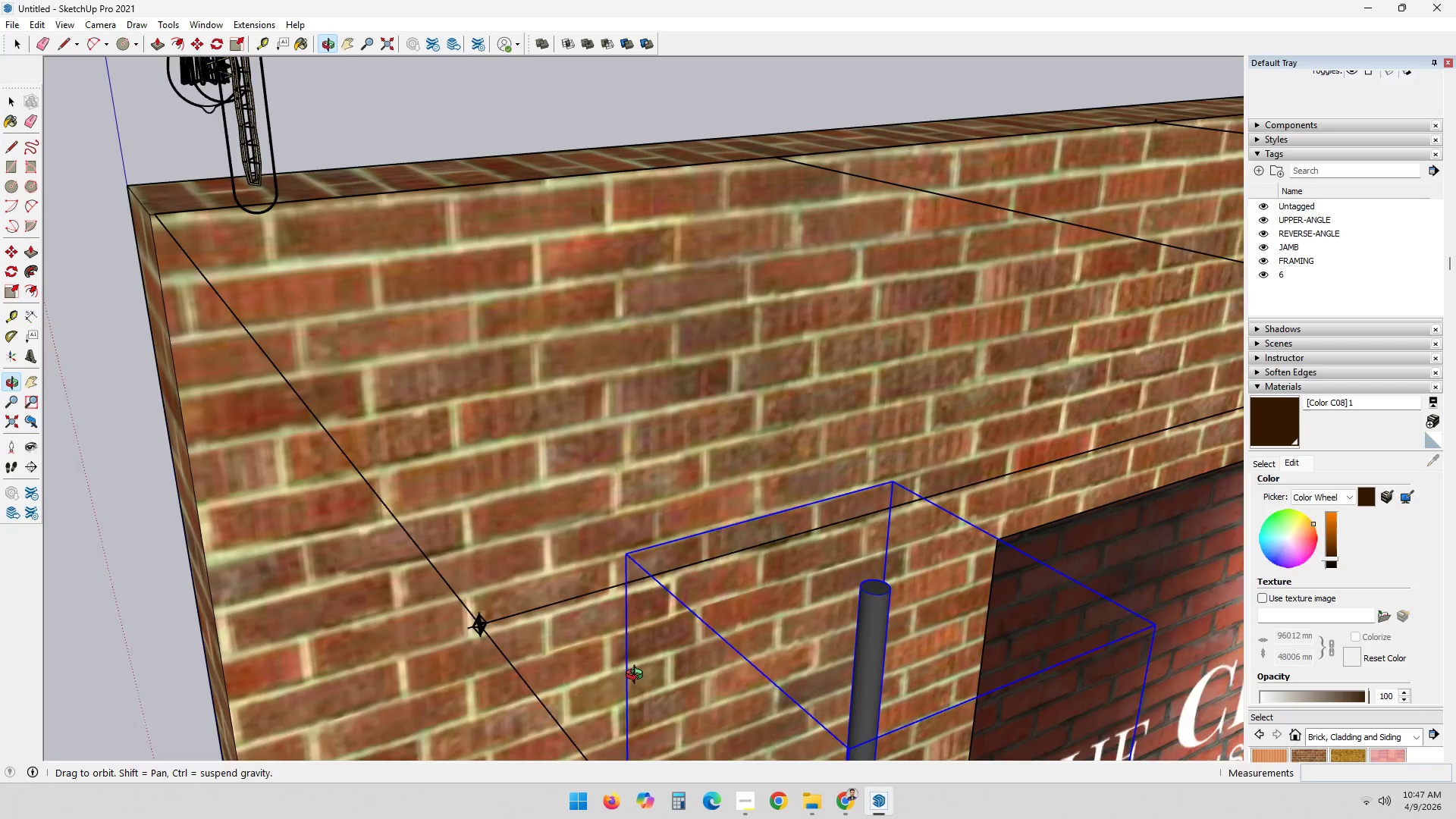 
scroll: coordinate [501, 546], scroll_direction: down, amount: 4.0
 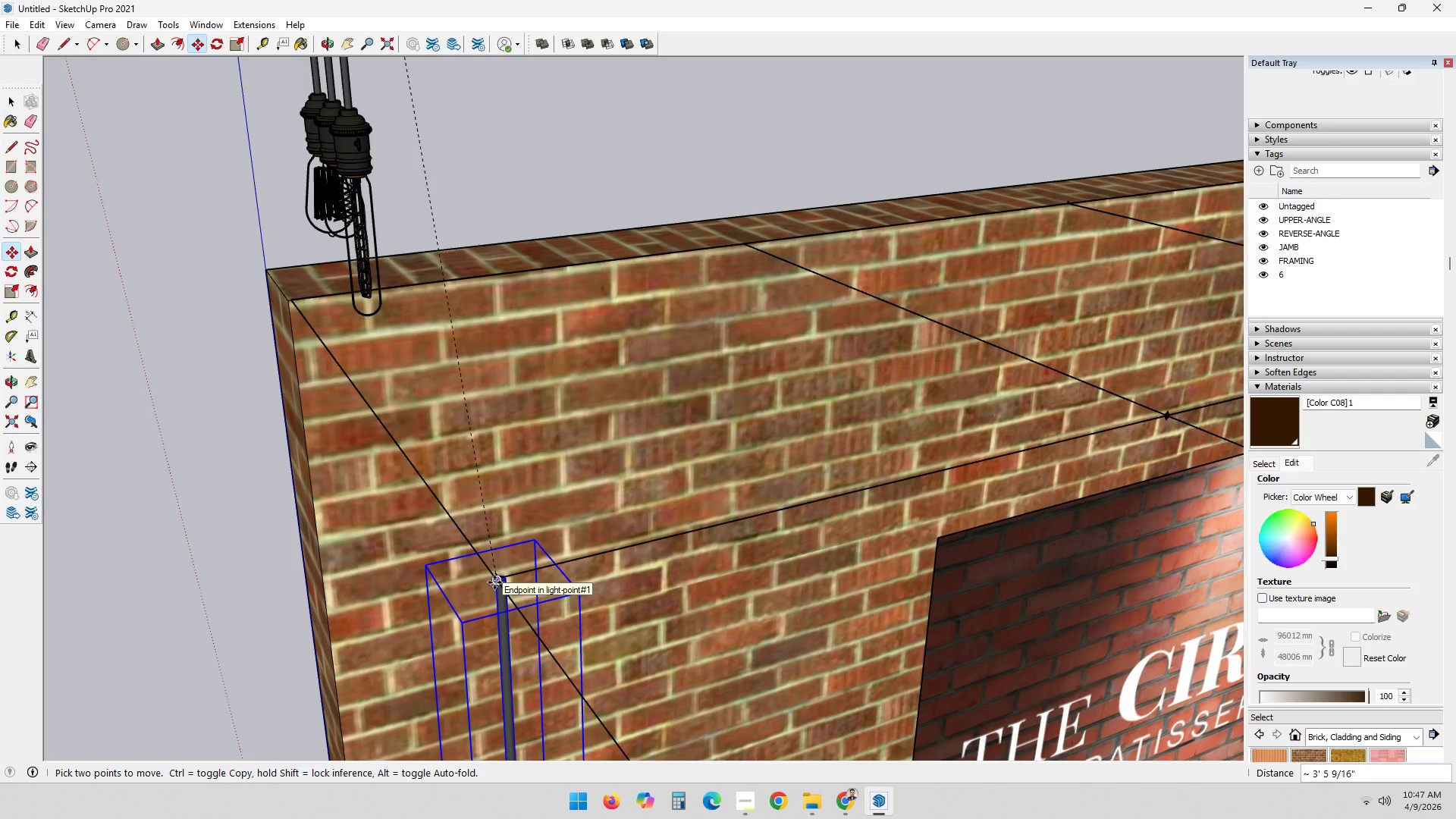 
left_click([494, 582])
 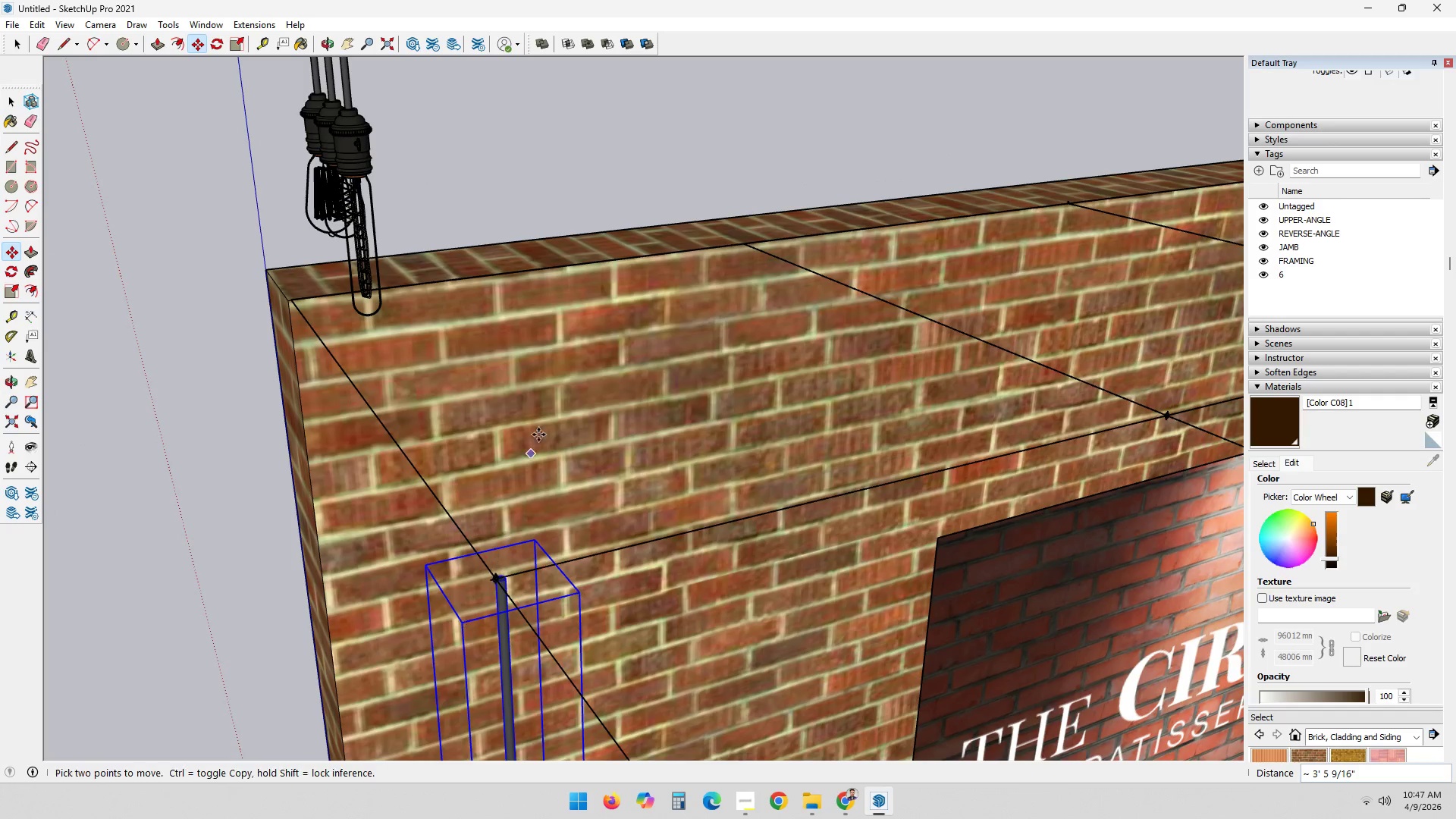 
scroll: coordinate [668, 295], scroll_direction: down, amount: 16.0
 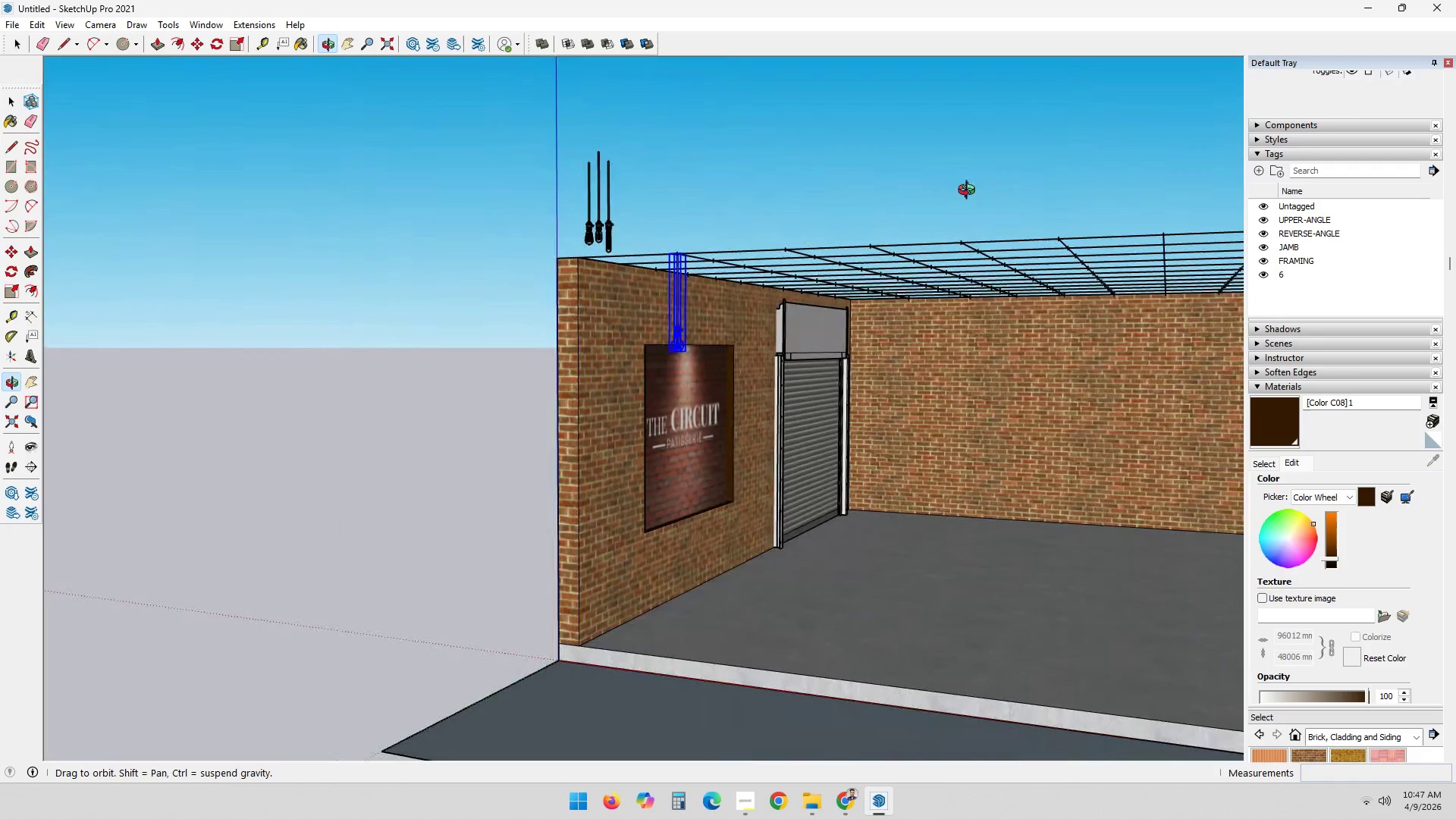 
key(Space)
 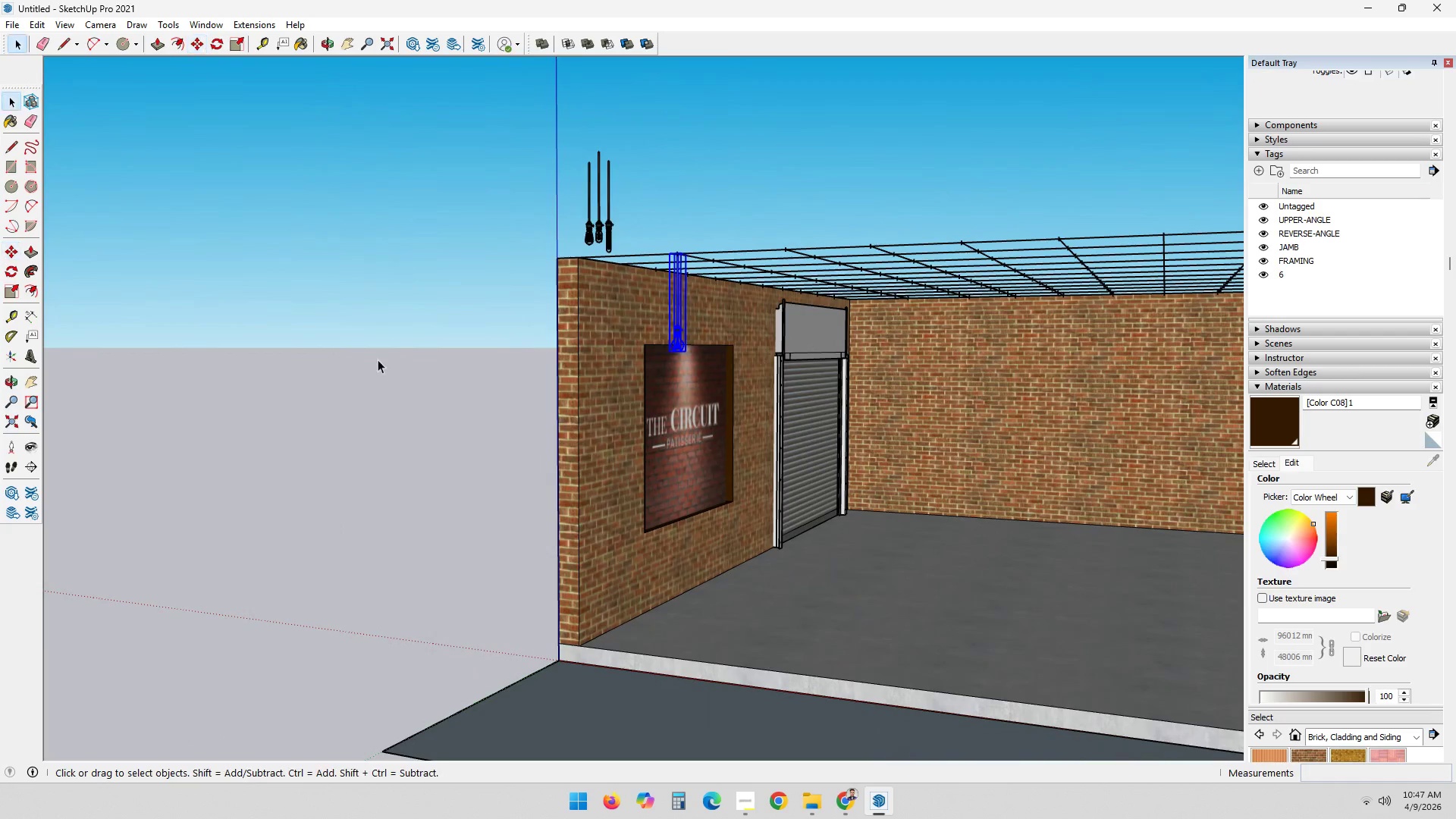 
left_click([369, 359])
 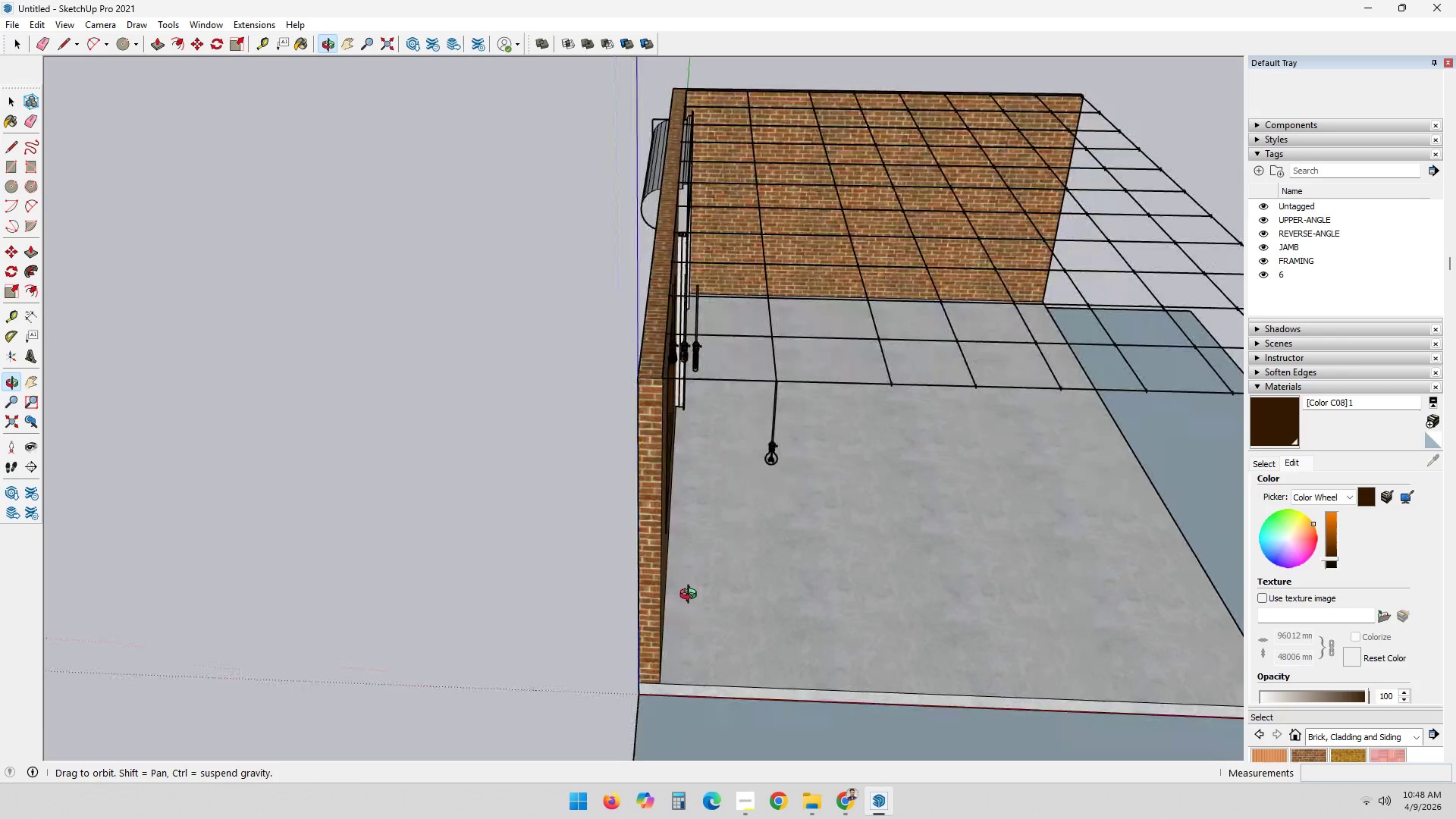 
left_click([776, 449])
 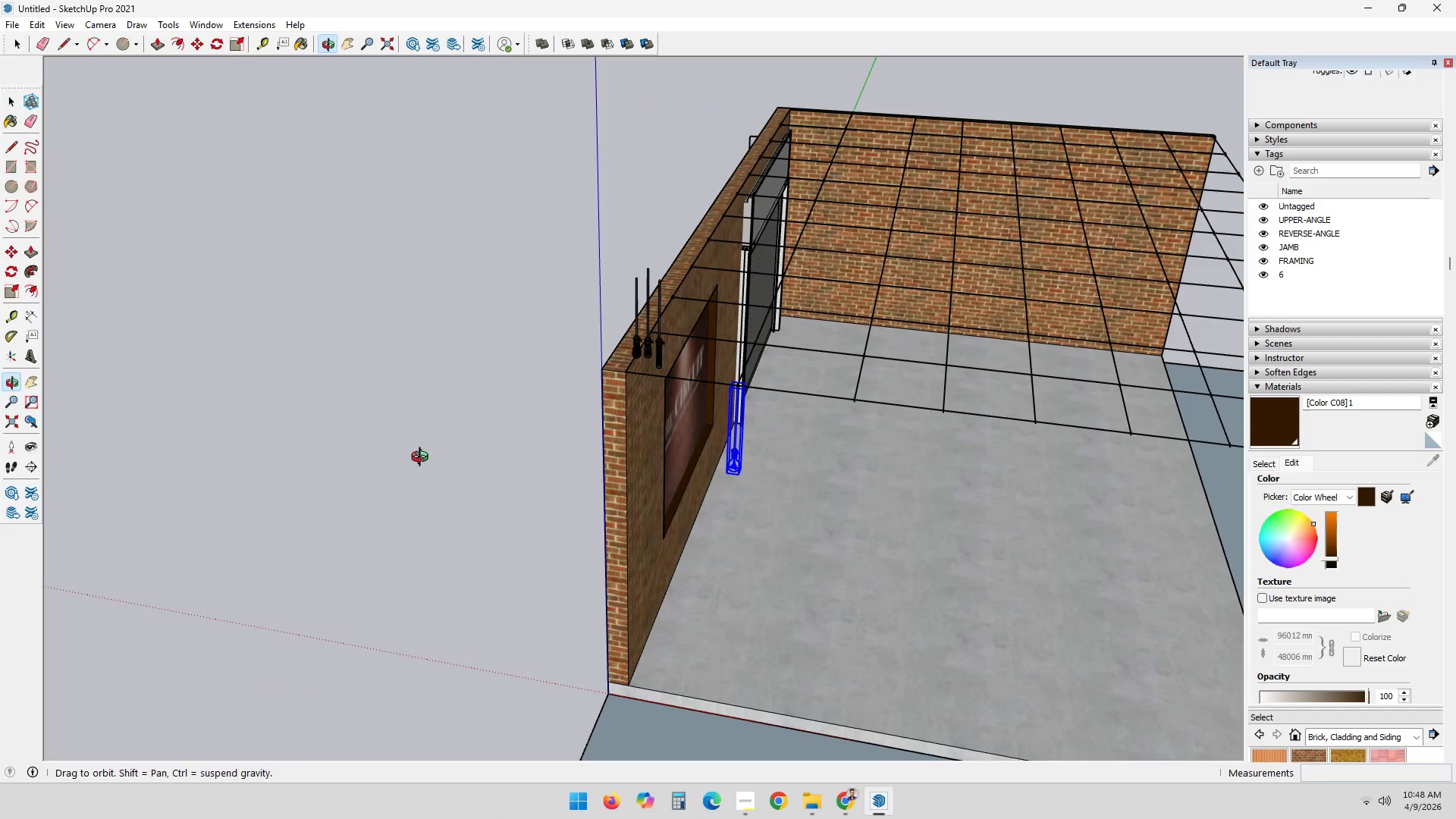 
middle_click([428, 459])
 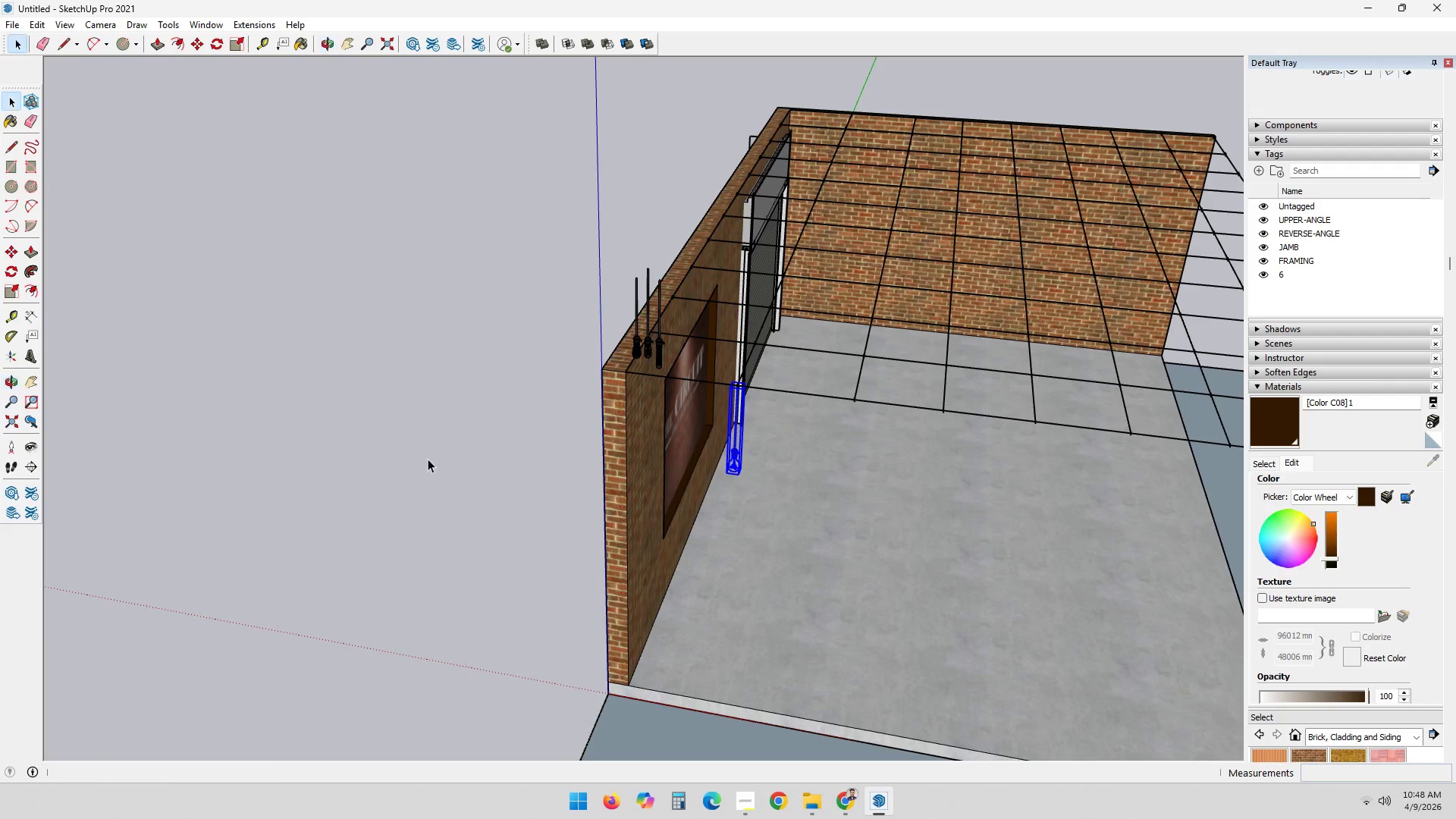 
left_click([431, 458])
 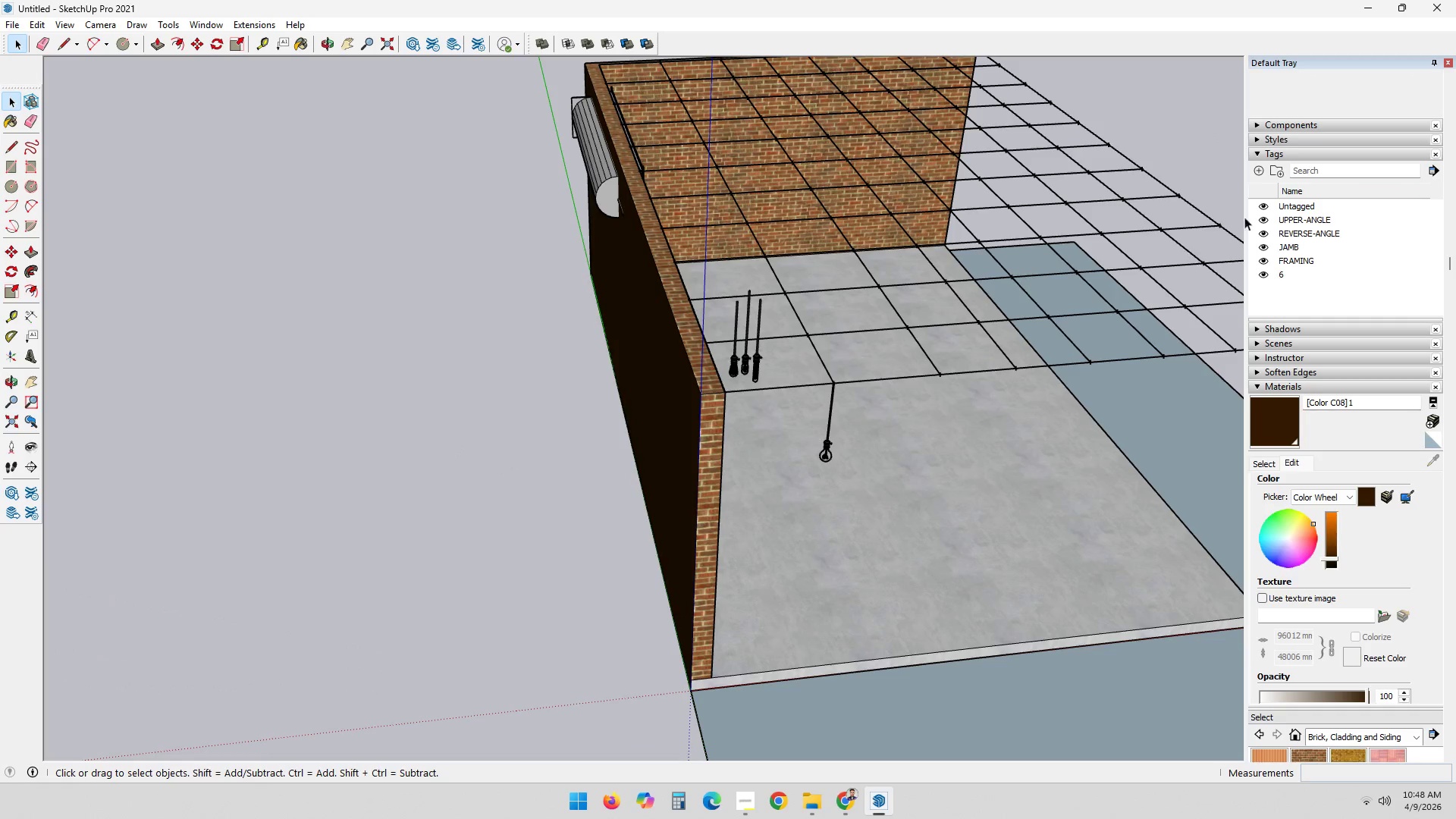 
scroll: coordinate [1298, 251], scroll_direction: up, amount: 13.0
 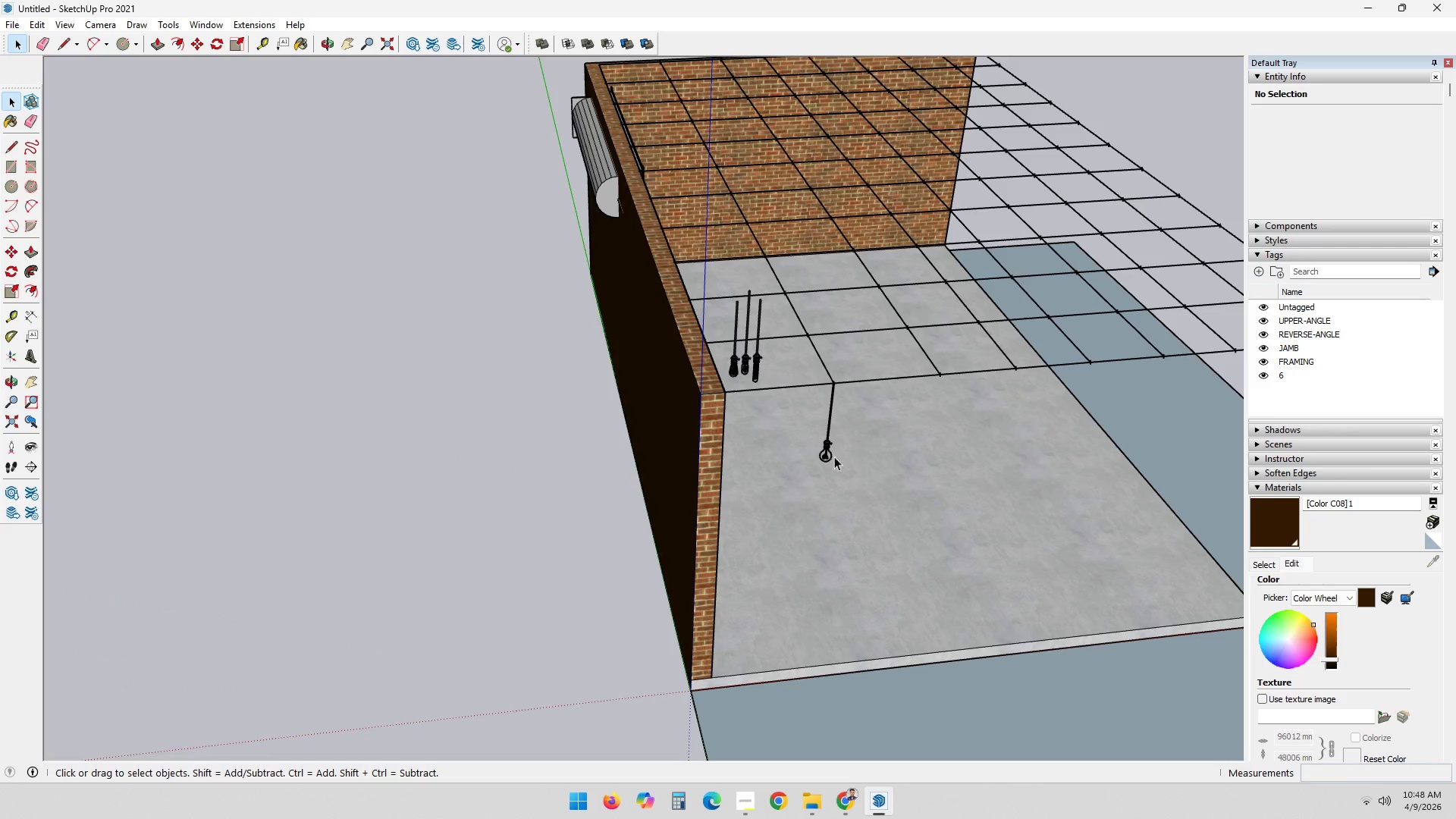 
left_click([818, 457])
 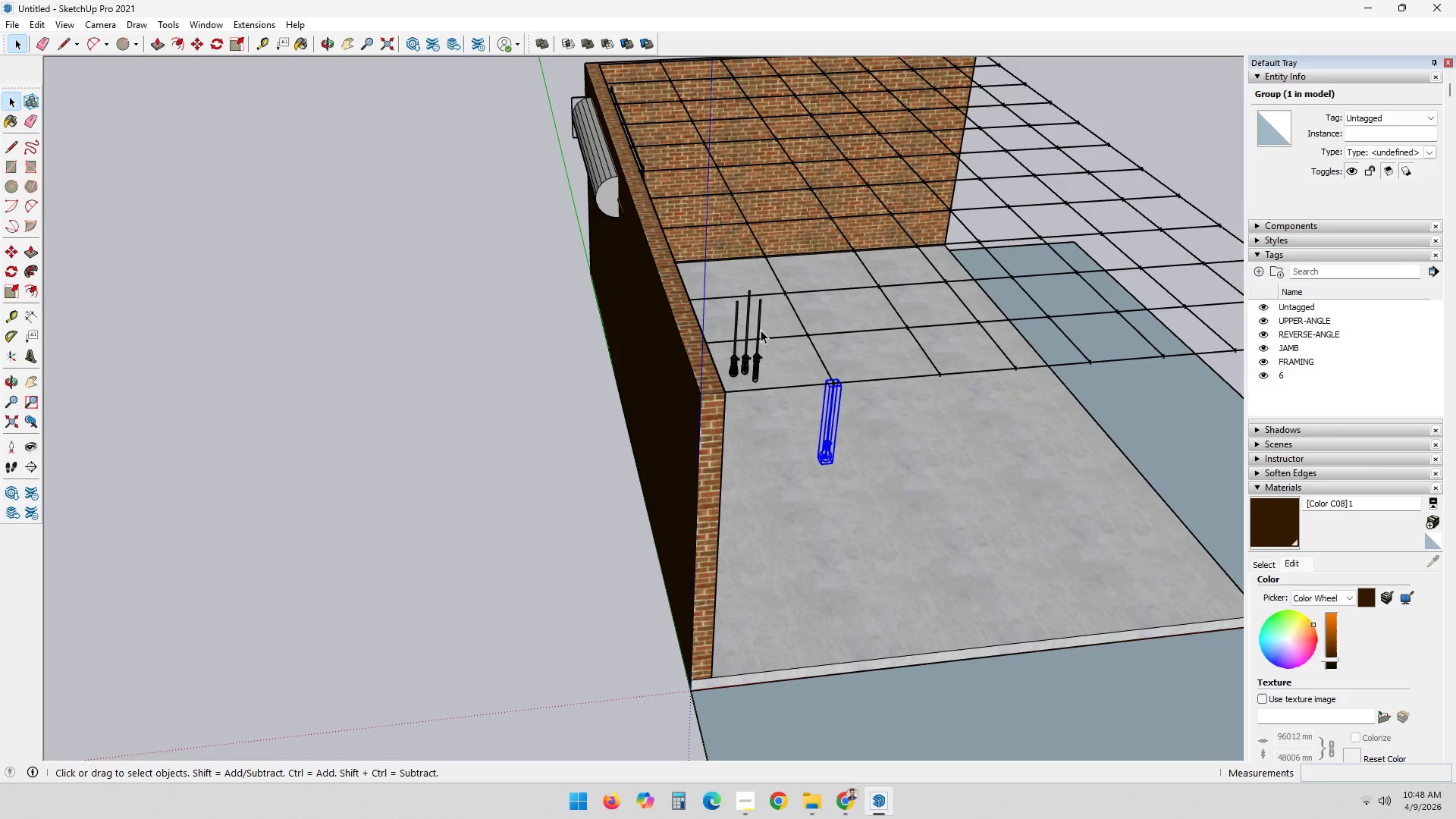 
left_click([755, 337])
 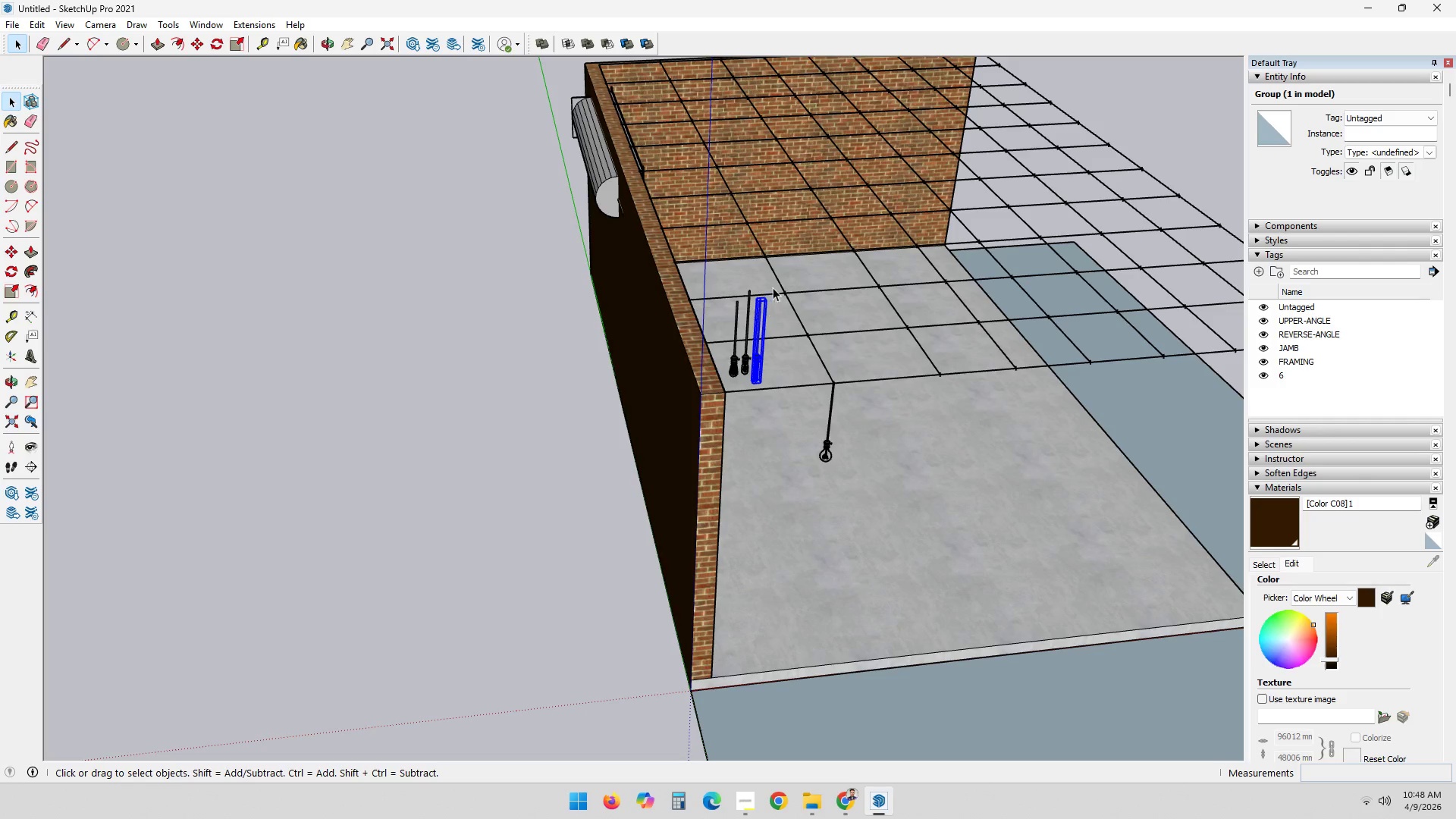 
key(M)
 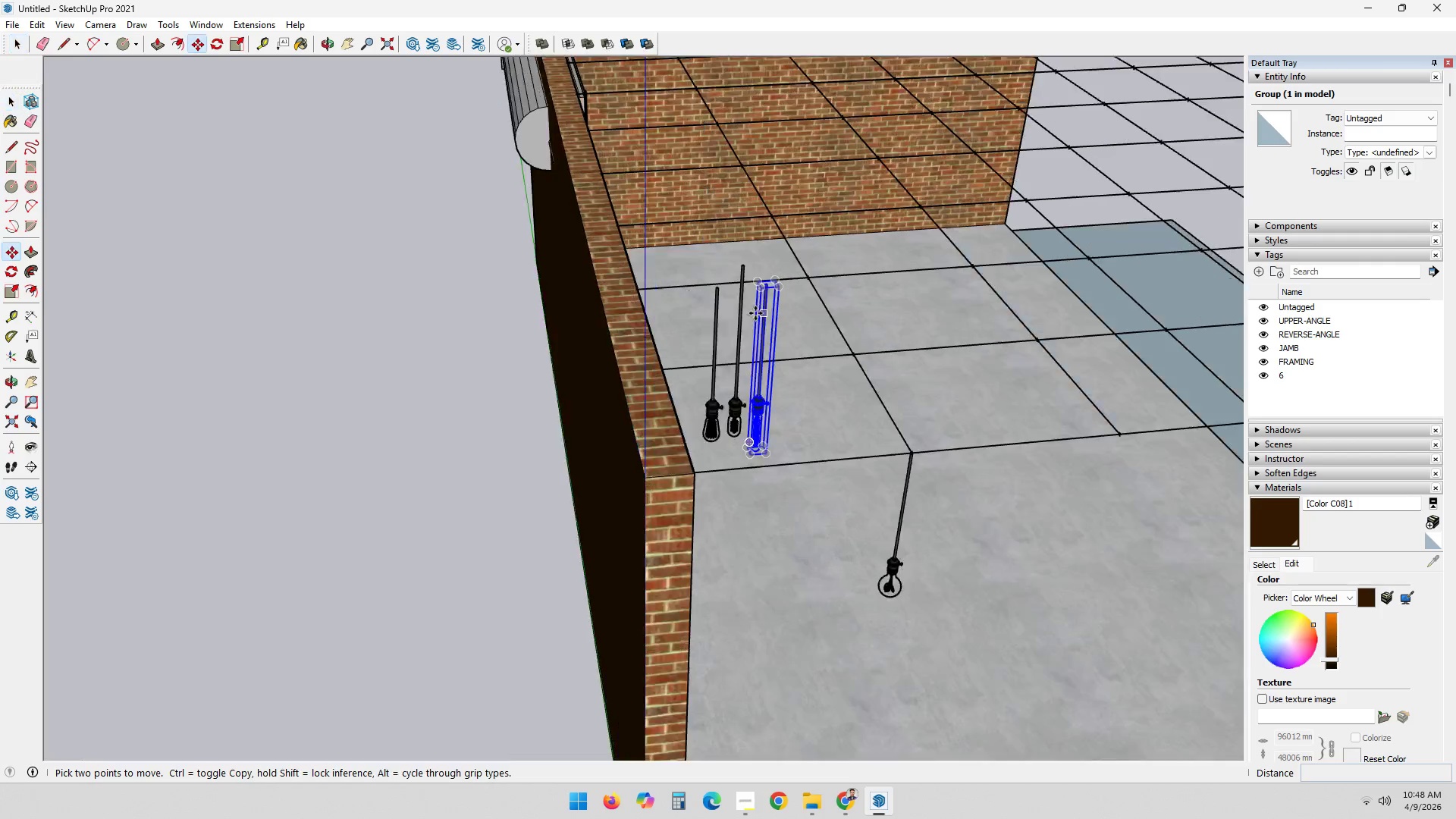 
scroll: coordinate [755, 313], scroll_direction: up, amount: 5.0
 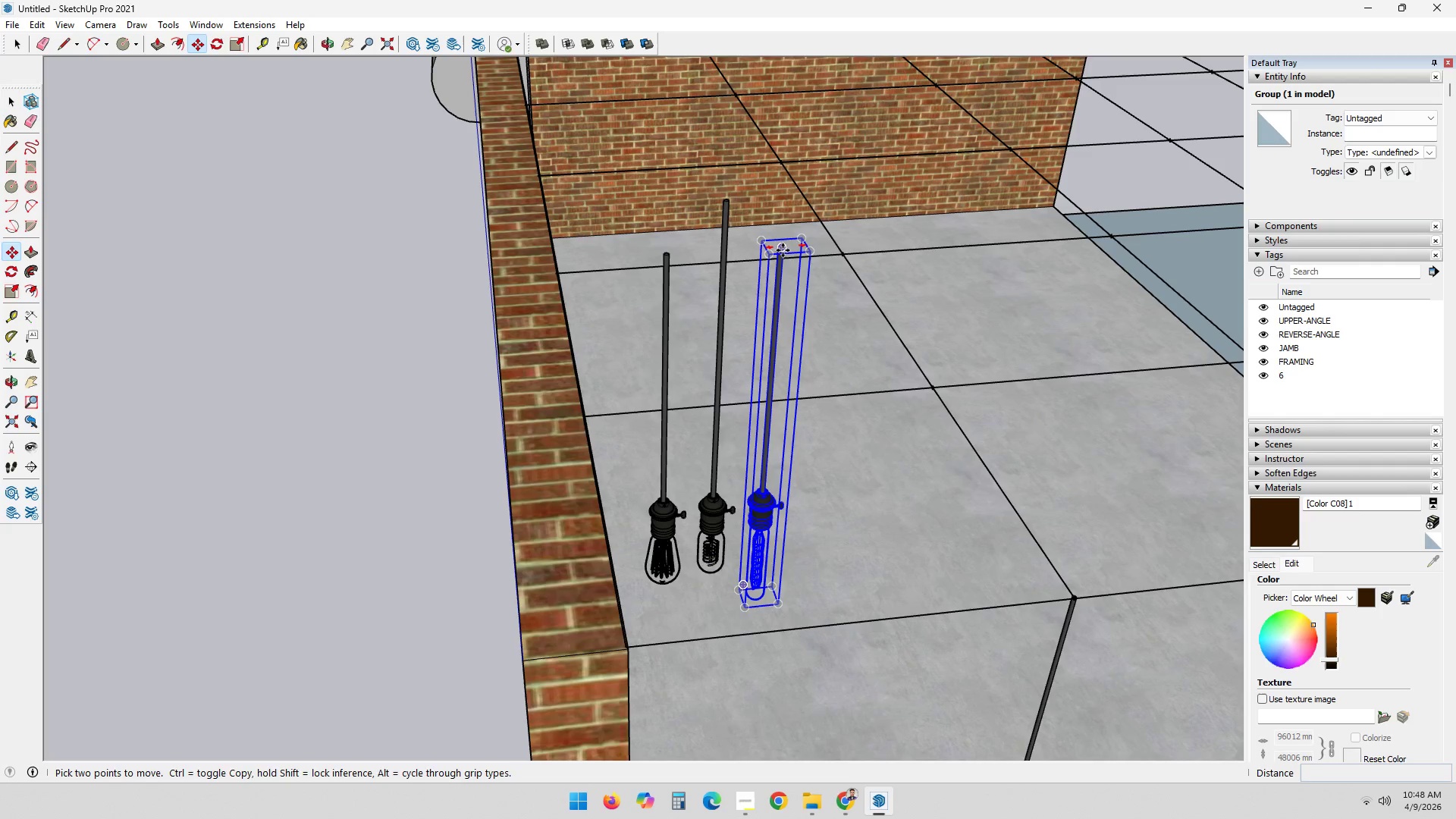 
left_click([783, 250])
 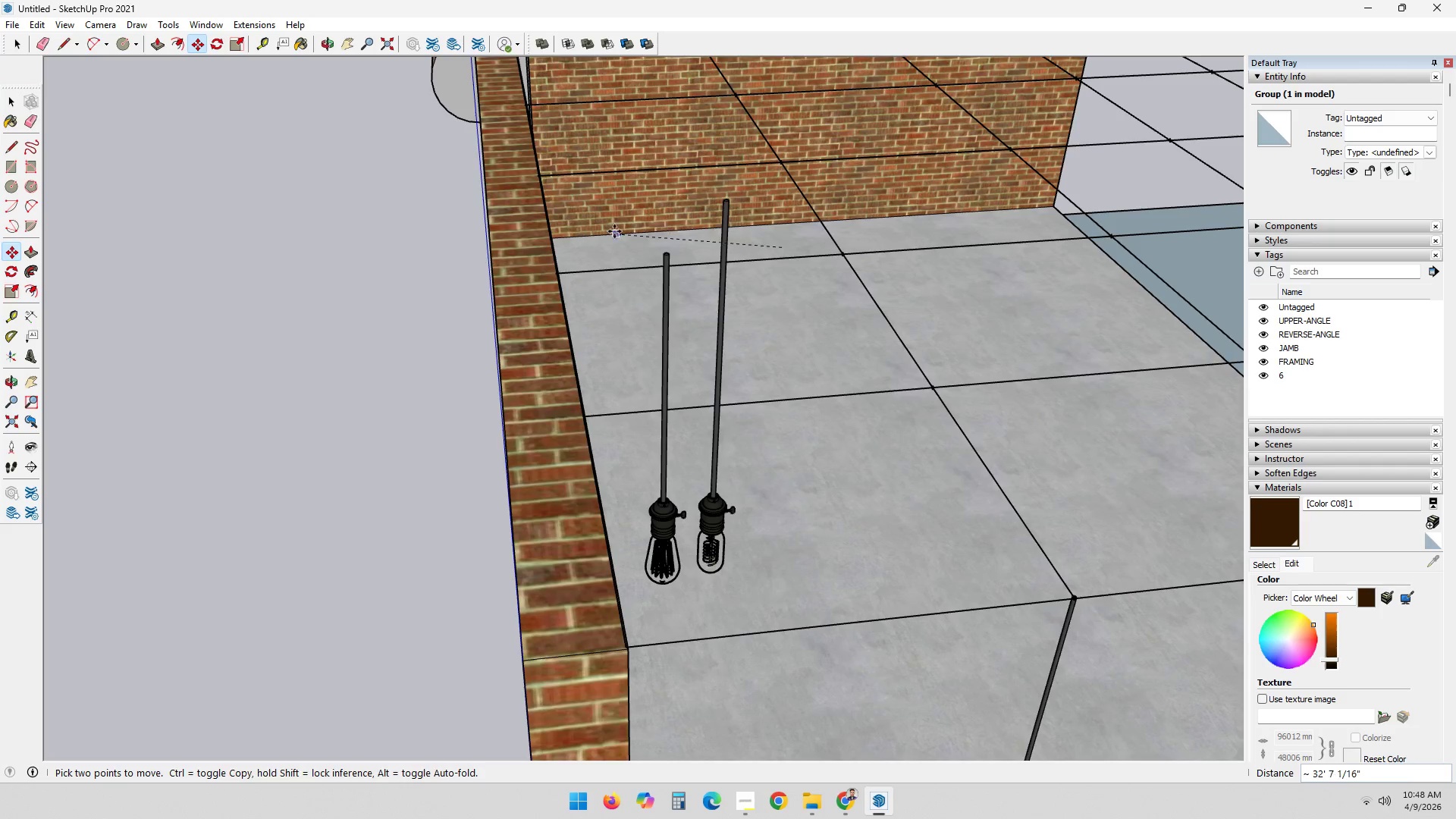 
left_click([736, 294])
 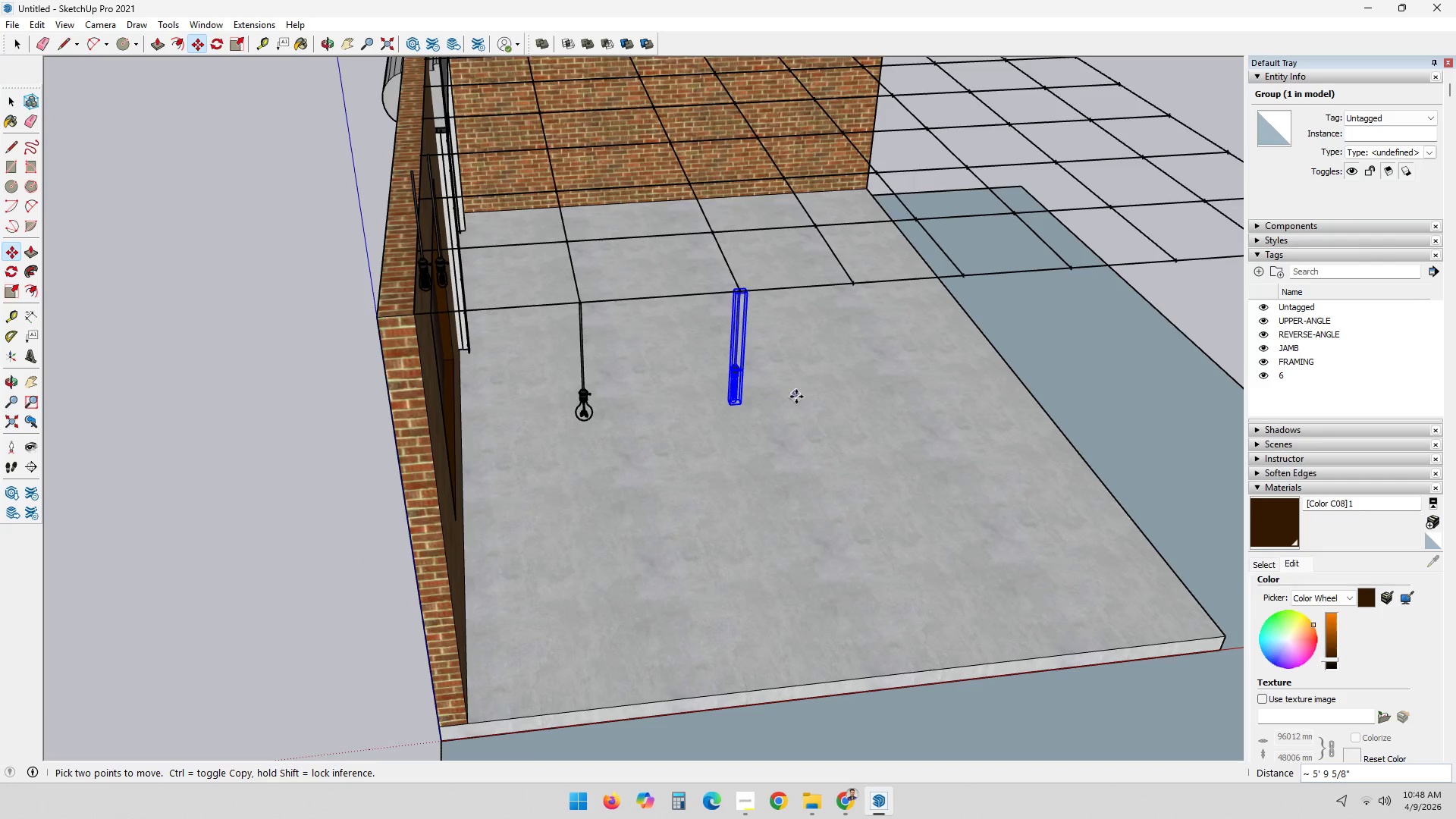 
scroll: coordinate [736, 294], scroll_direction: none, amount: 0.0
 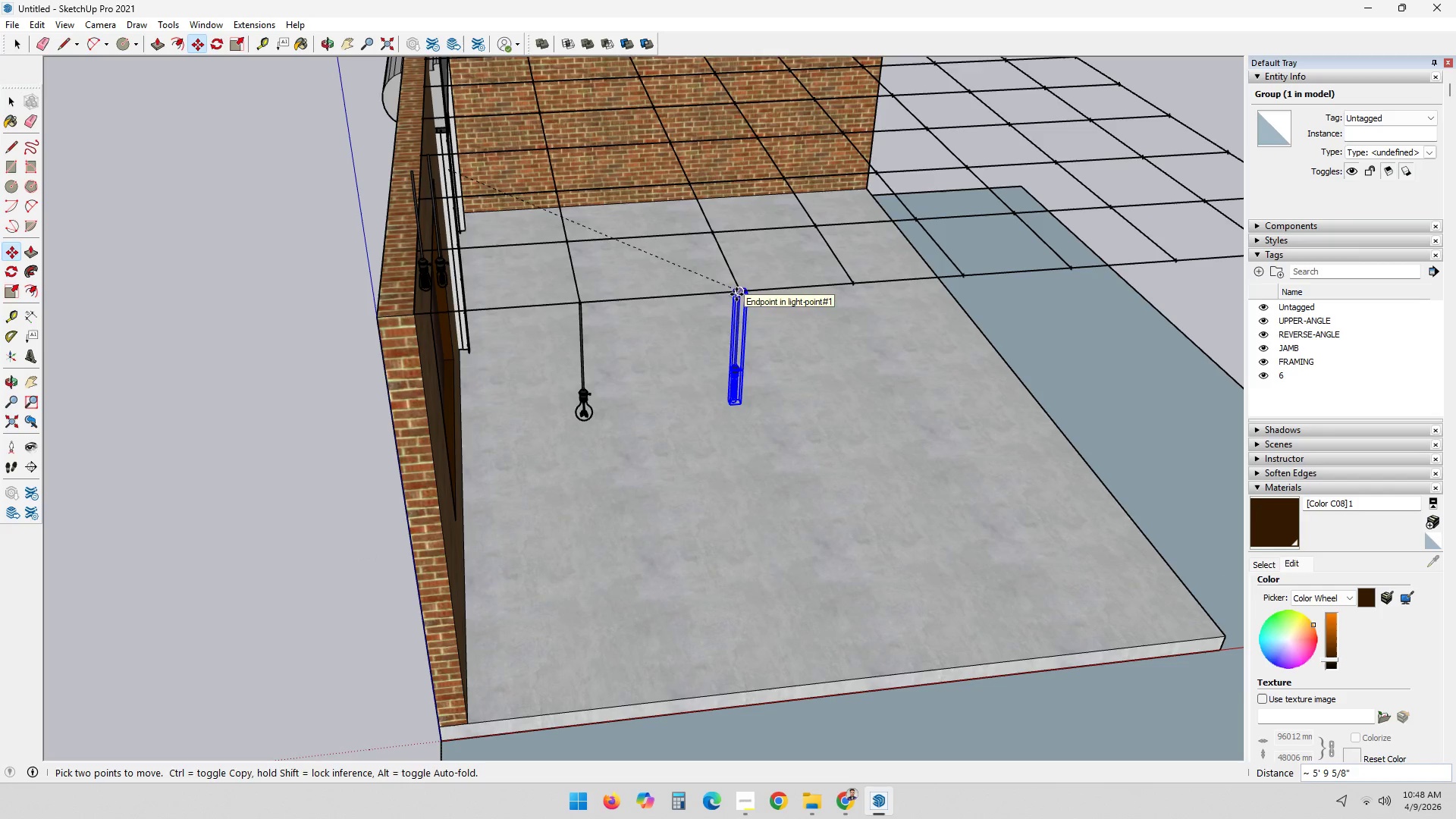 
scroll: coordinate [796, 398], scroll_direction: down, amount: 2.0
 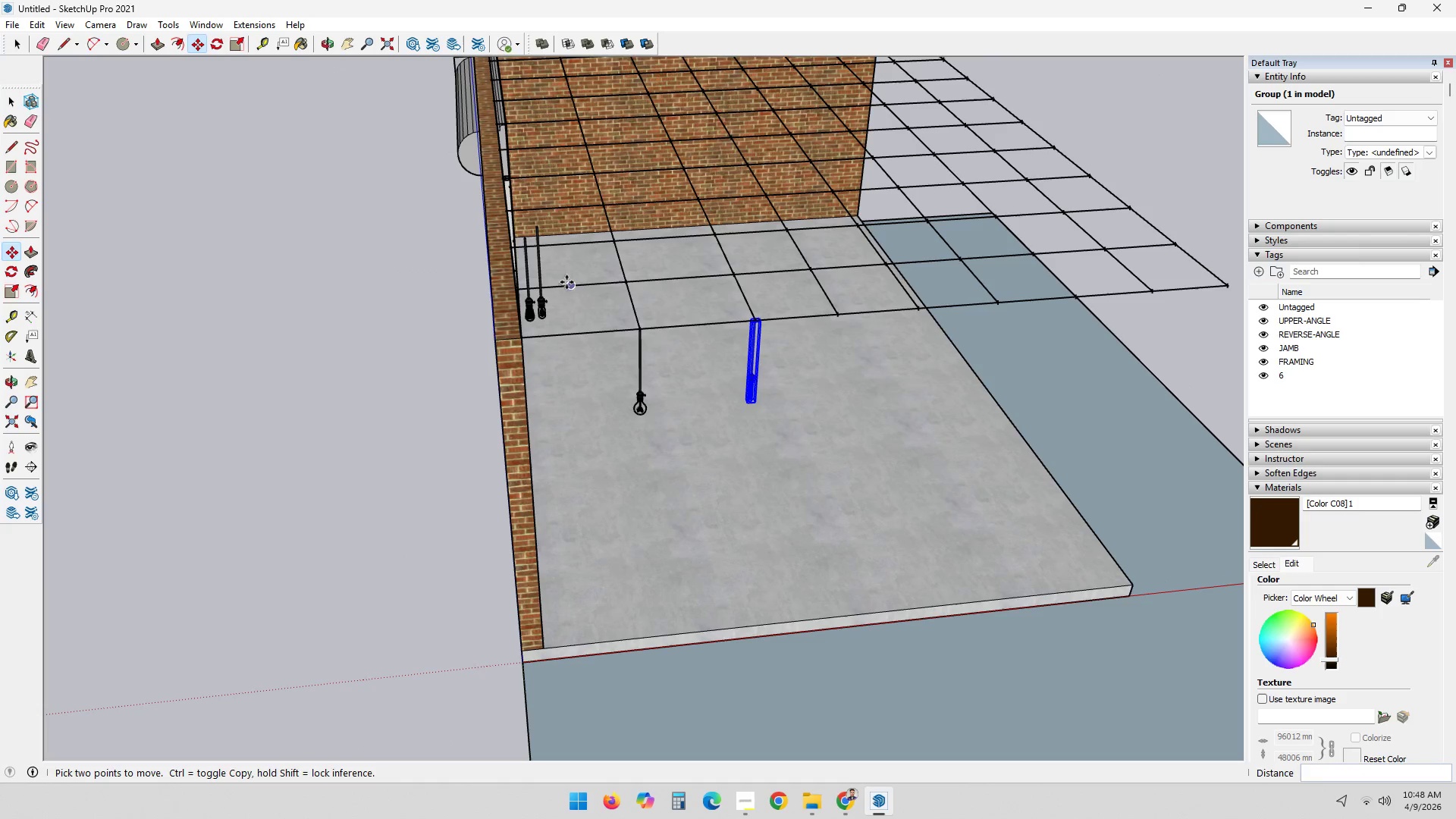 
key(Space)
 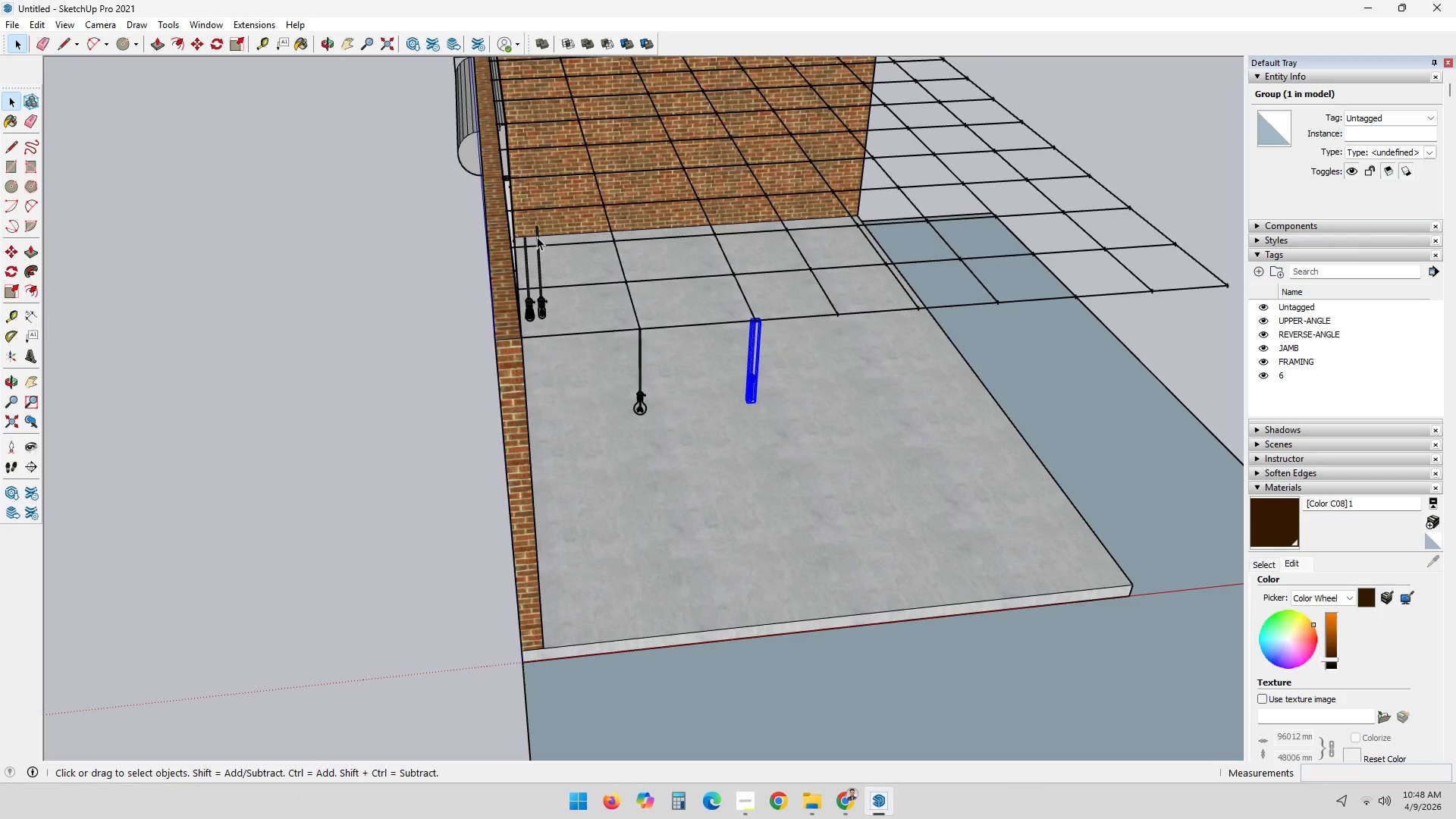 
left_click([537, 237])
 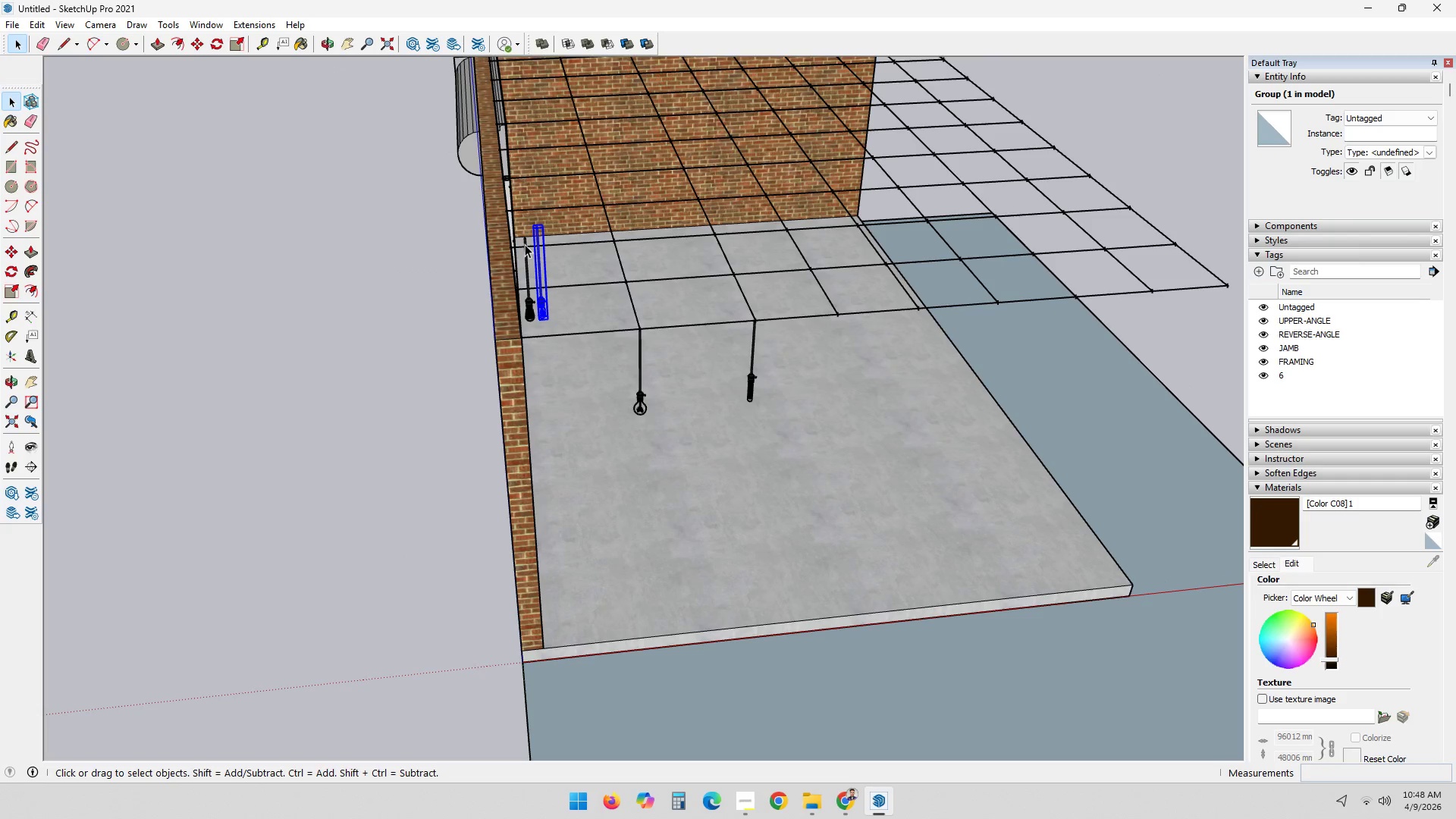 
left_click([525, 244])
 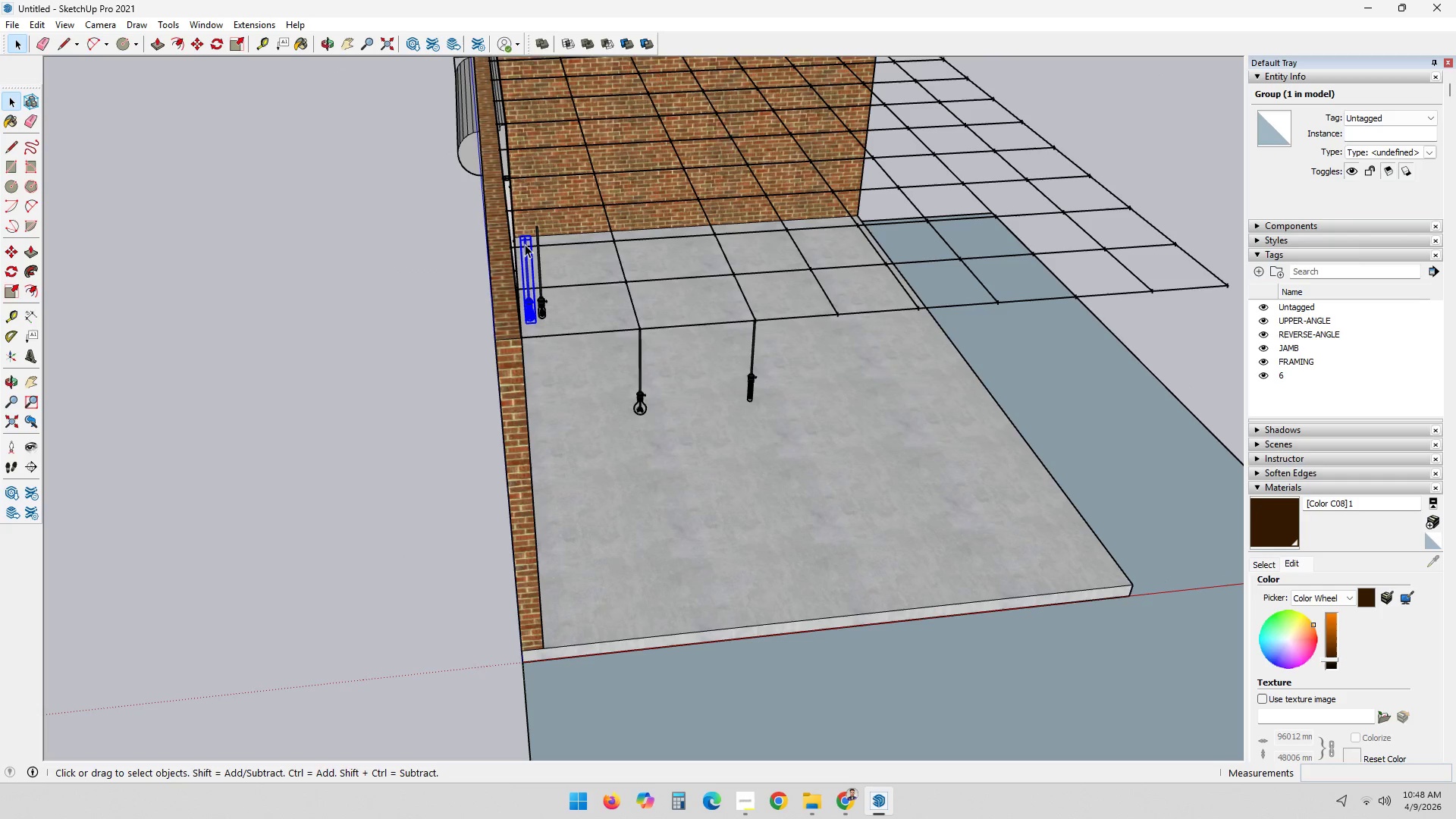 
key(M)
 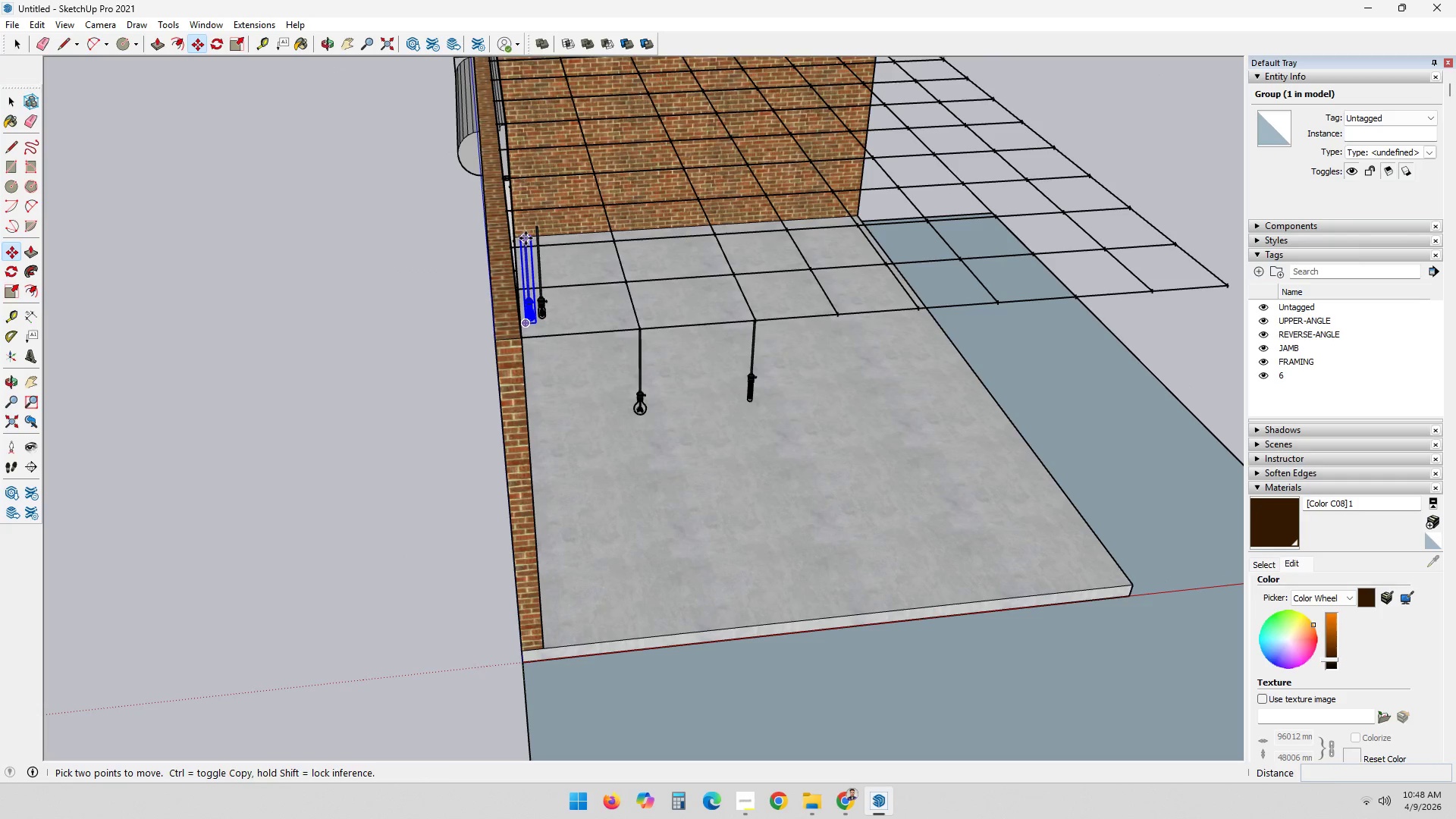 
scroll: coordinate [511, 297], scroll_direction: up, amount: 5.0
 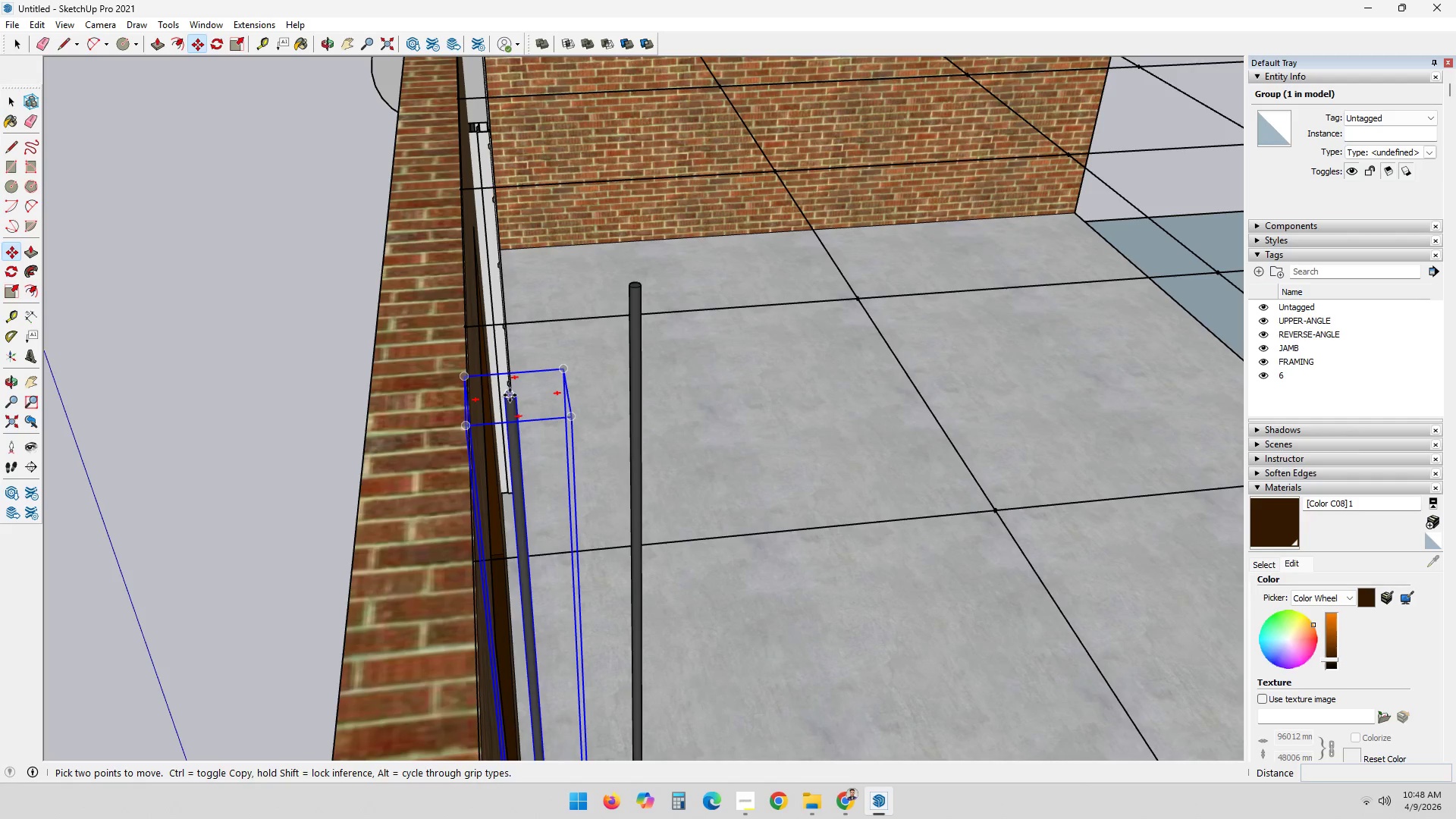 
left_click([509, 395])
 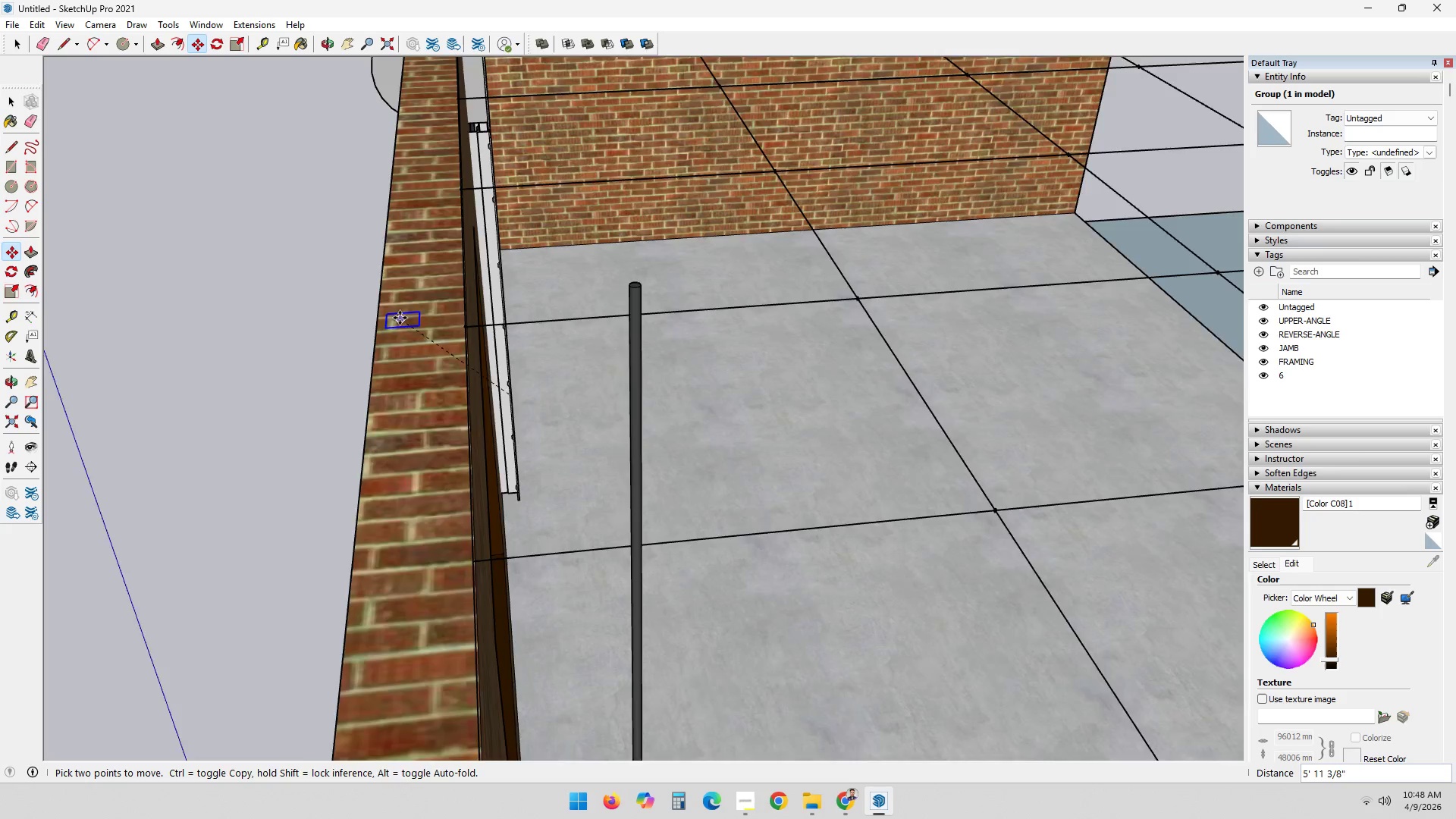 
scroll: coordinate [398, 309], scroll_direction: down, amount: 12.0
 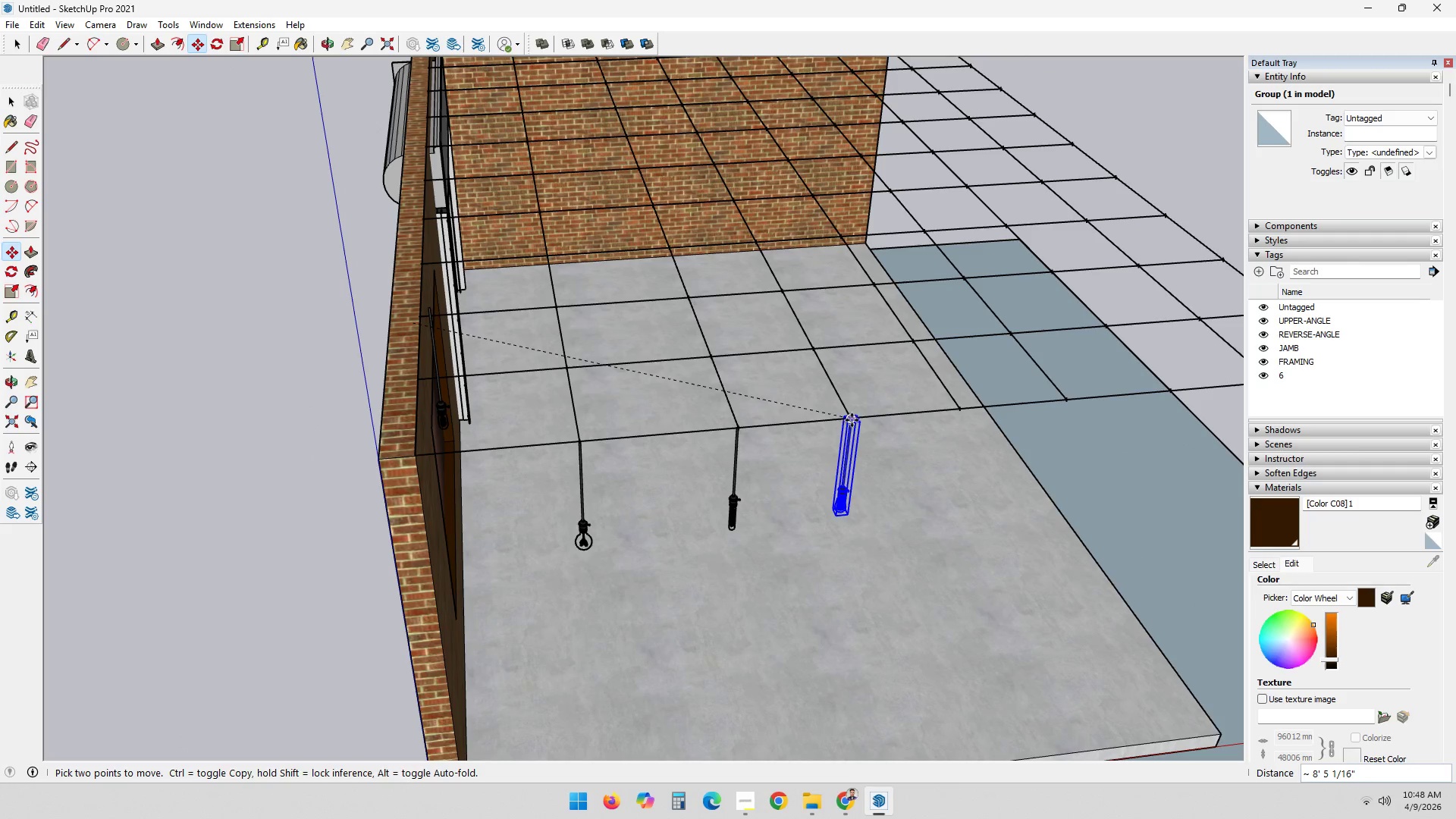 
left_click([852, 420])
 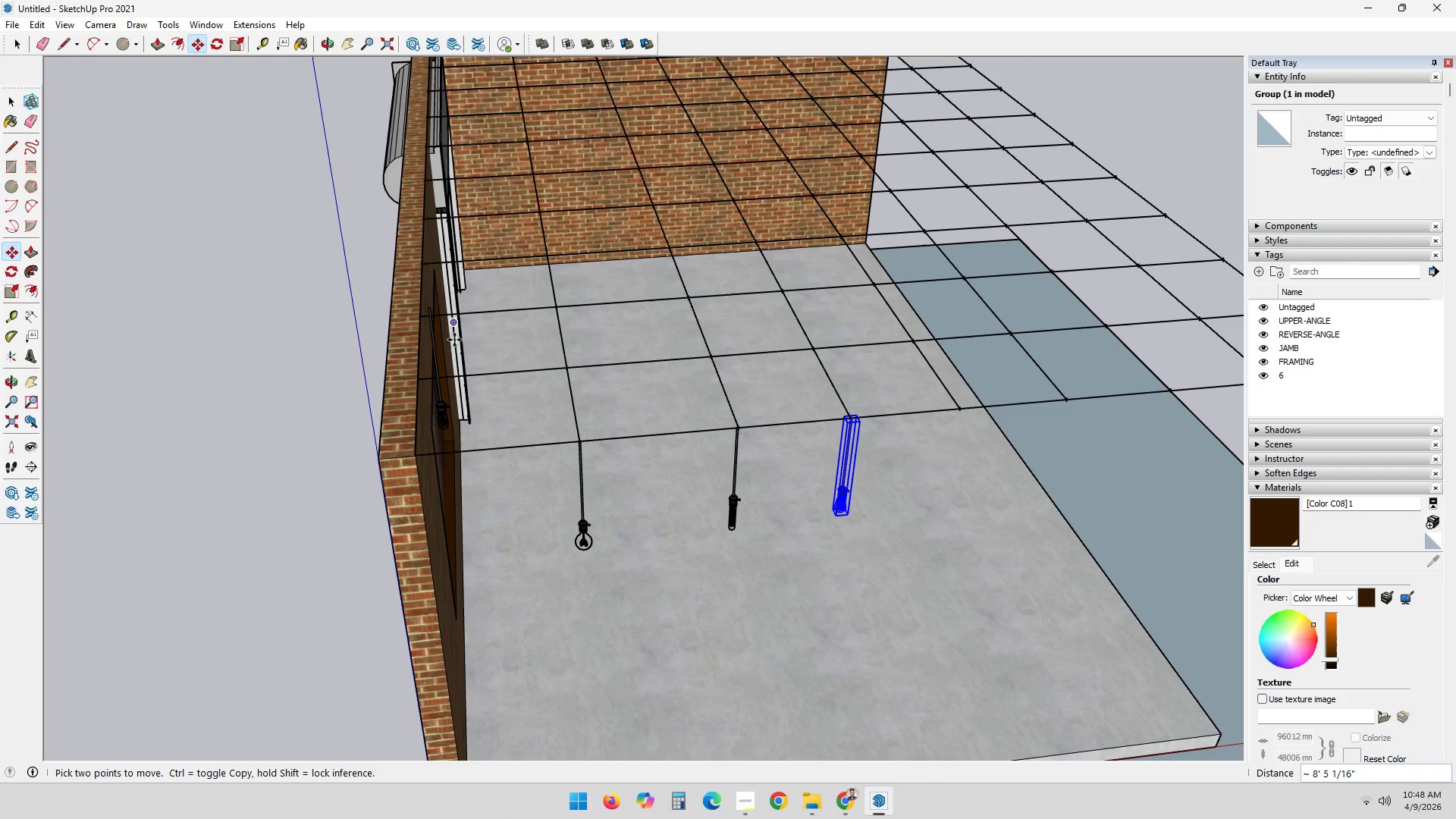 
key(Space)
 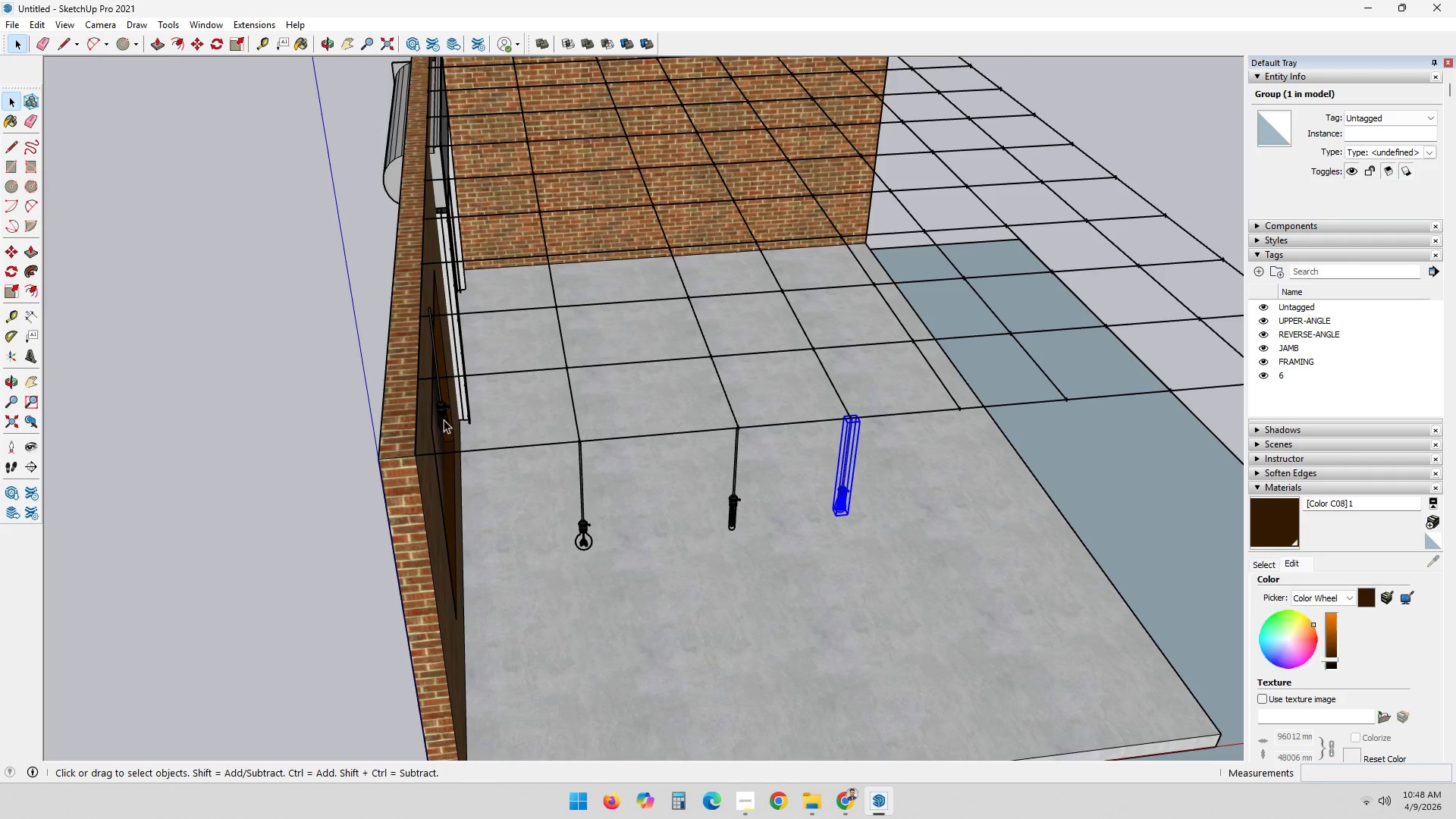 
left_click([444, 419])
 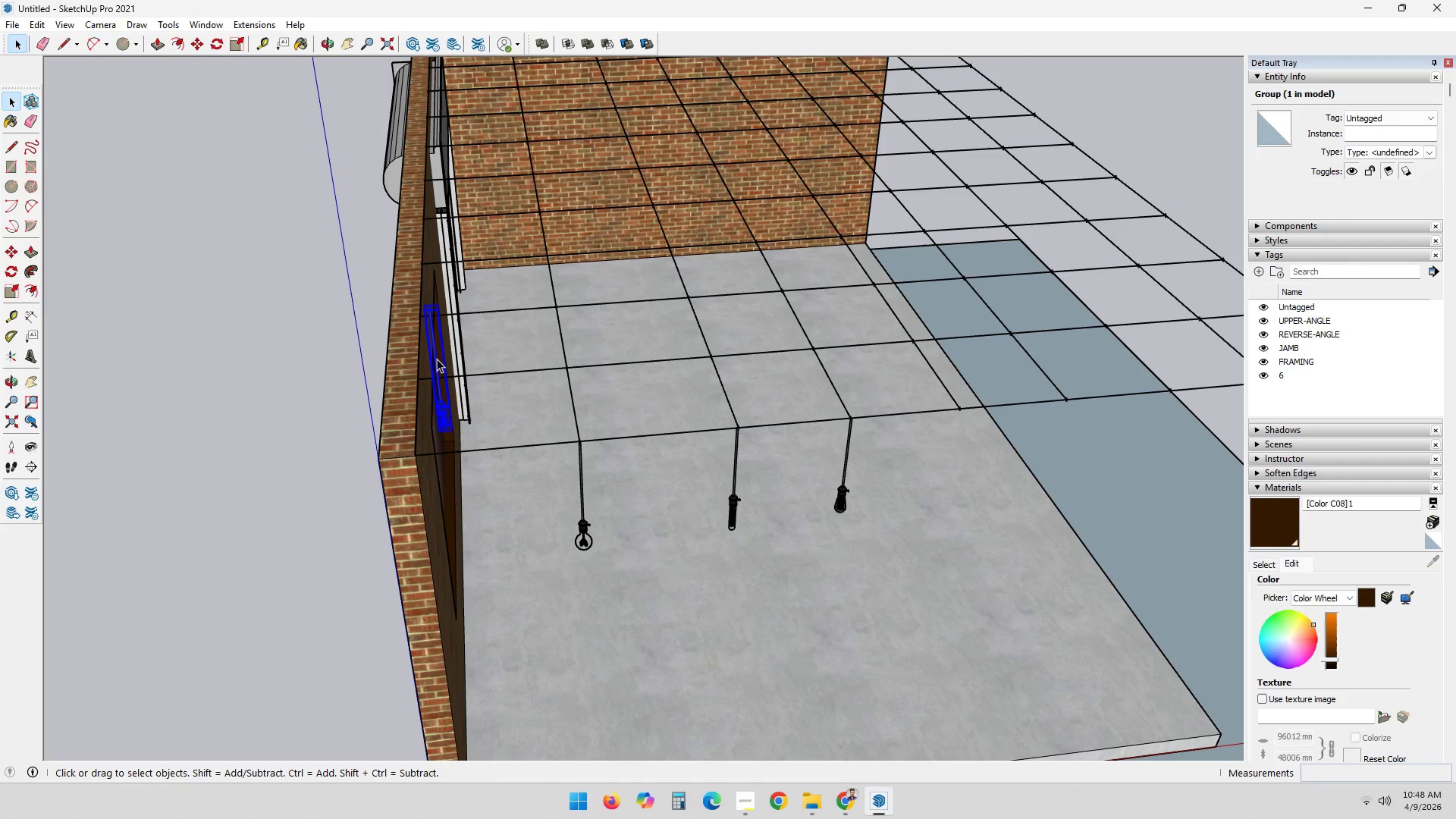 
key(M)
 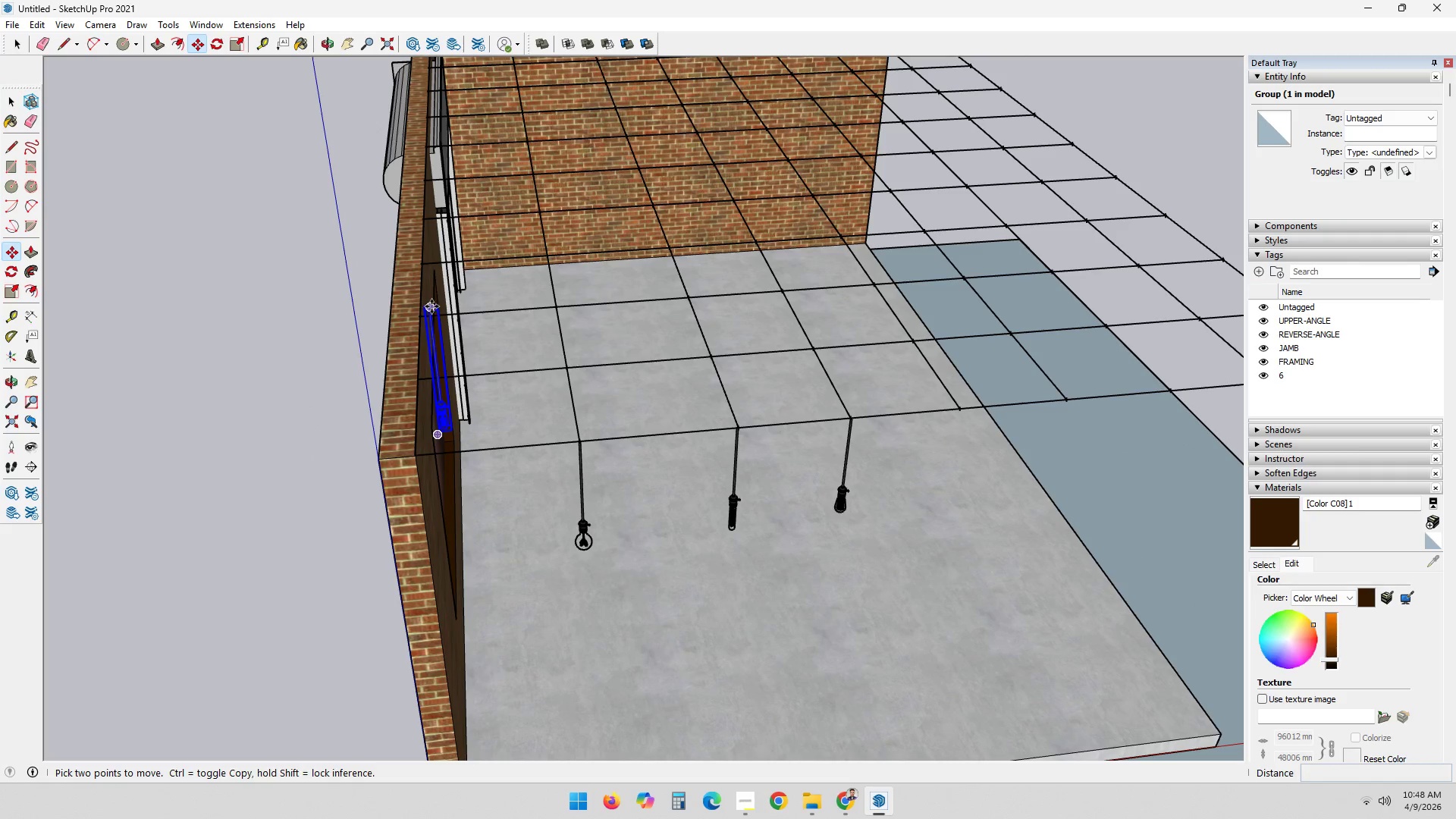 
left_click([428, 306])
 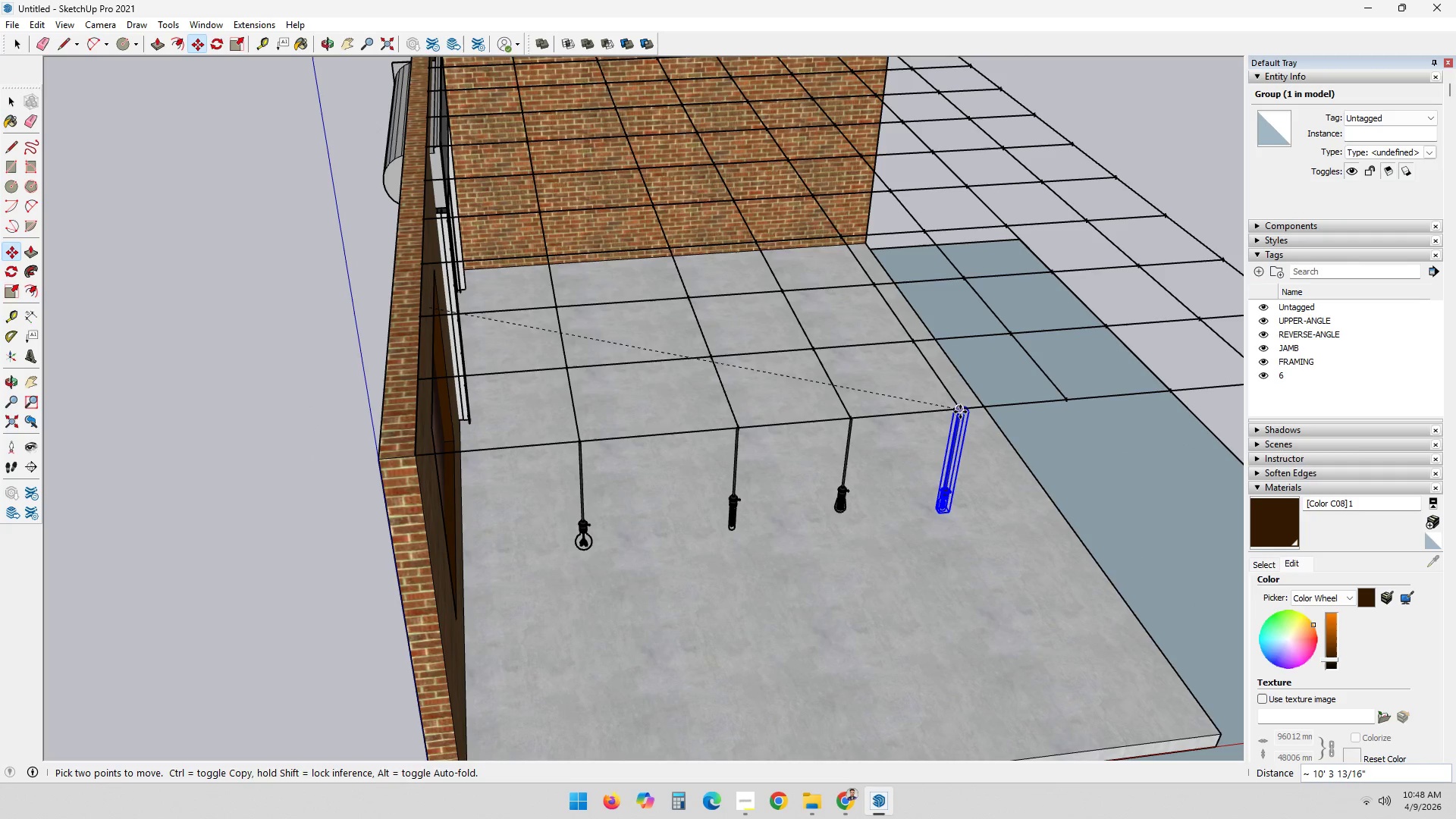 
left_click([960, 410])
 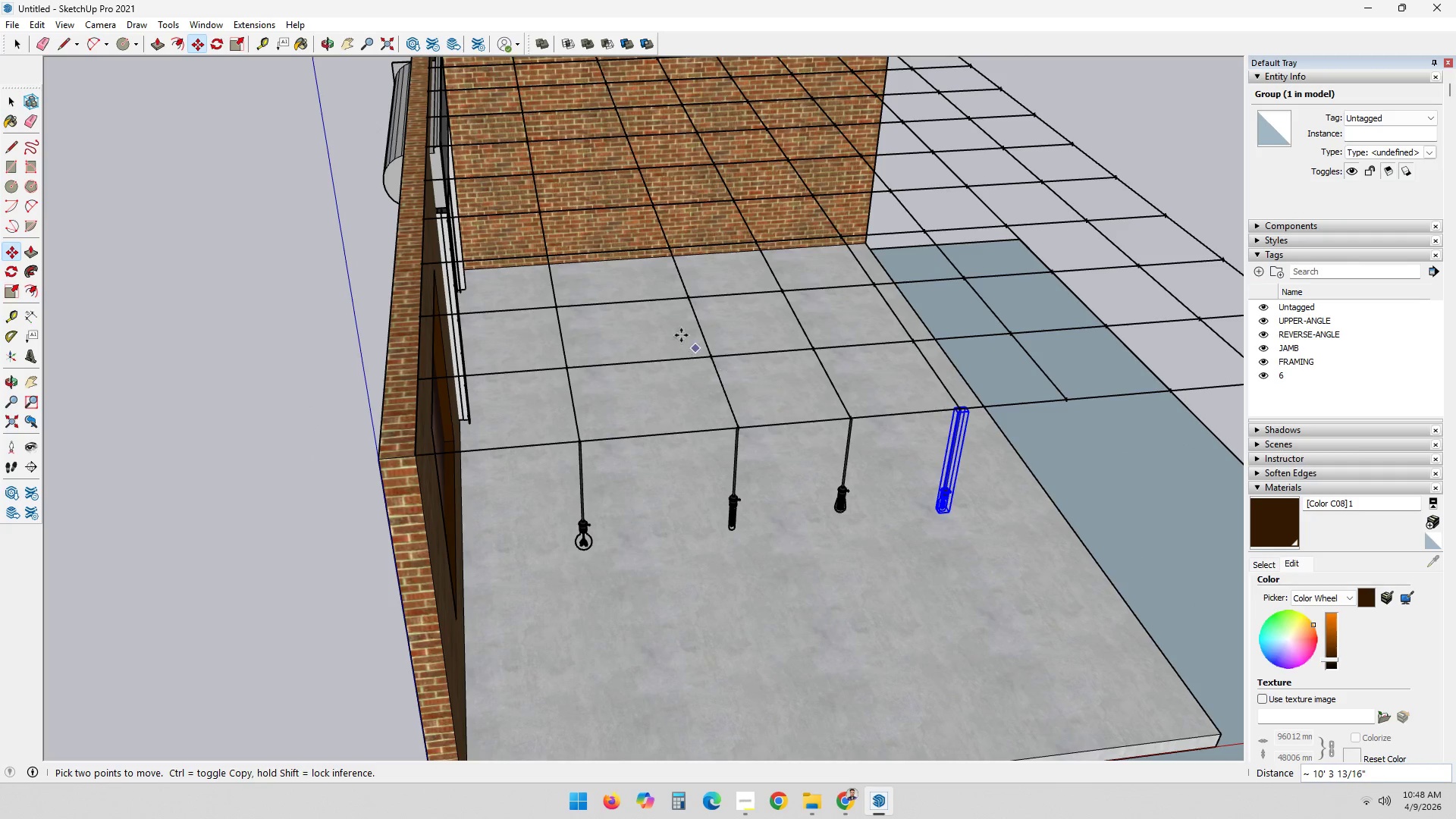 
key(Space)
 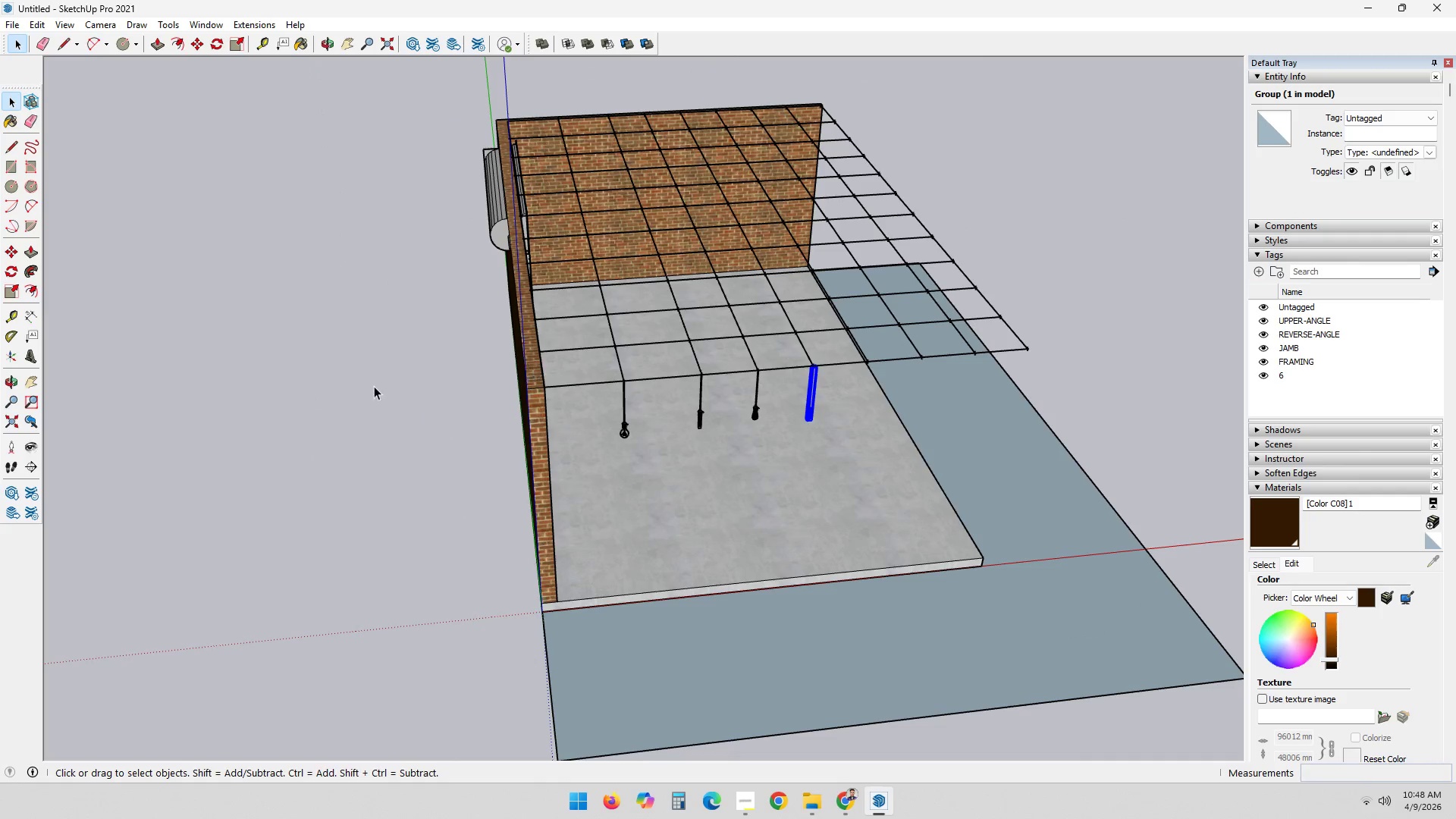 
left_click([343, 386])
 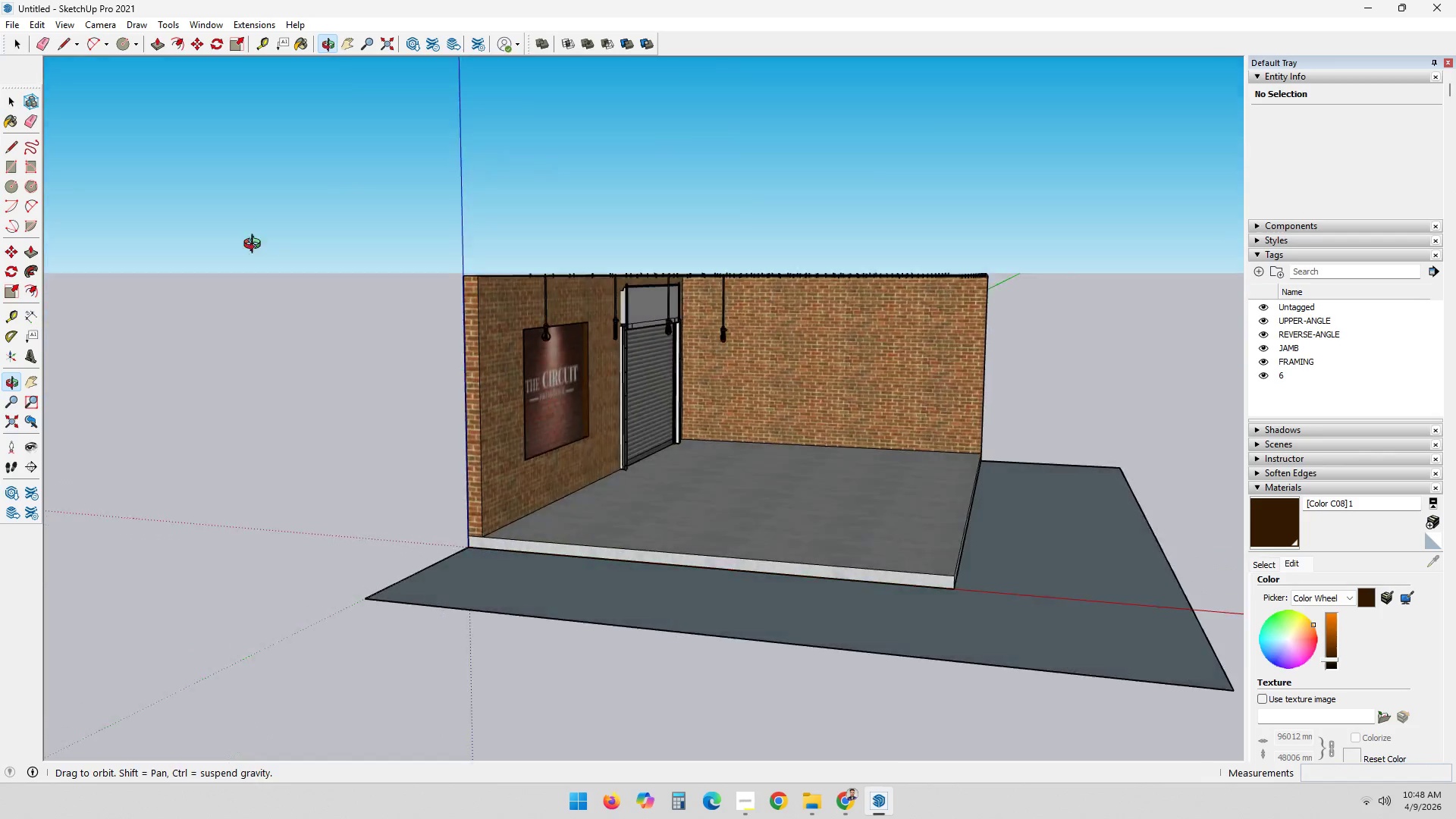 
scroll: coordinate [666, 323], scroll_direction: down, amount: 4.0
 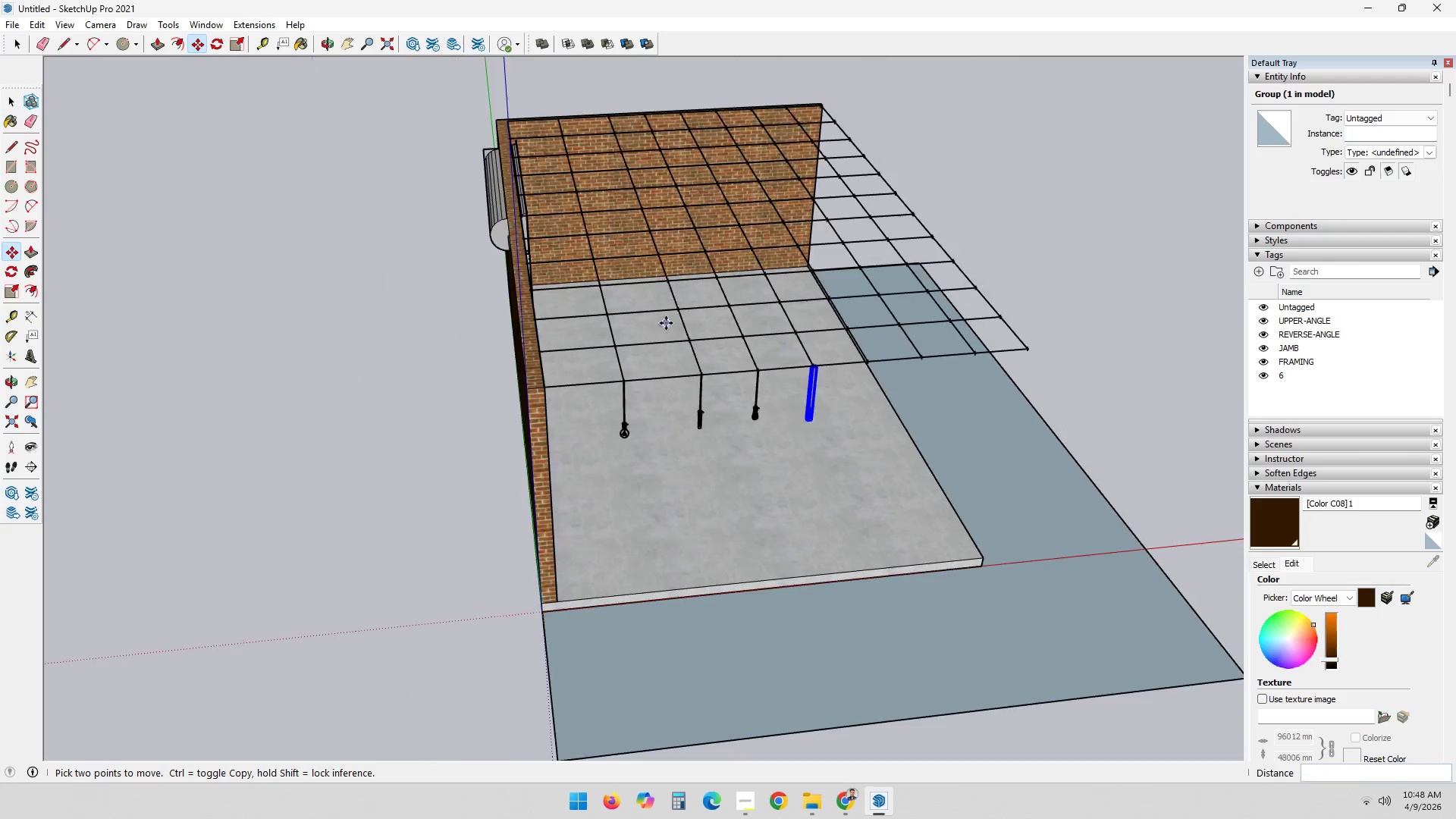 
scroll: coordinate [645, 362], scroll_direction: up, amount: 2.0
 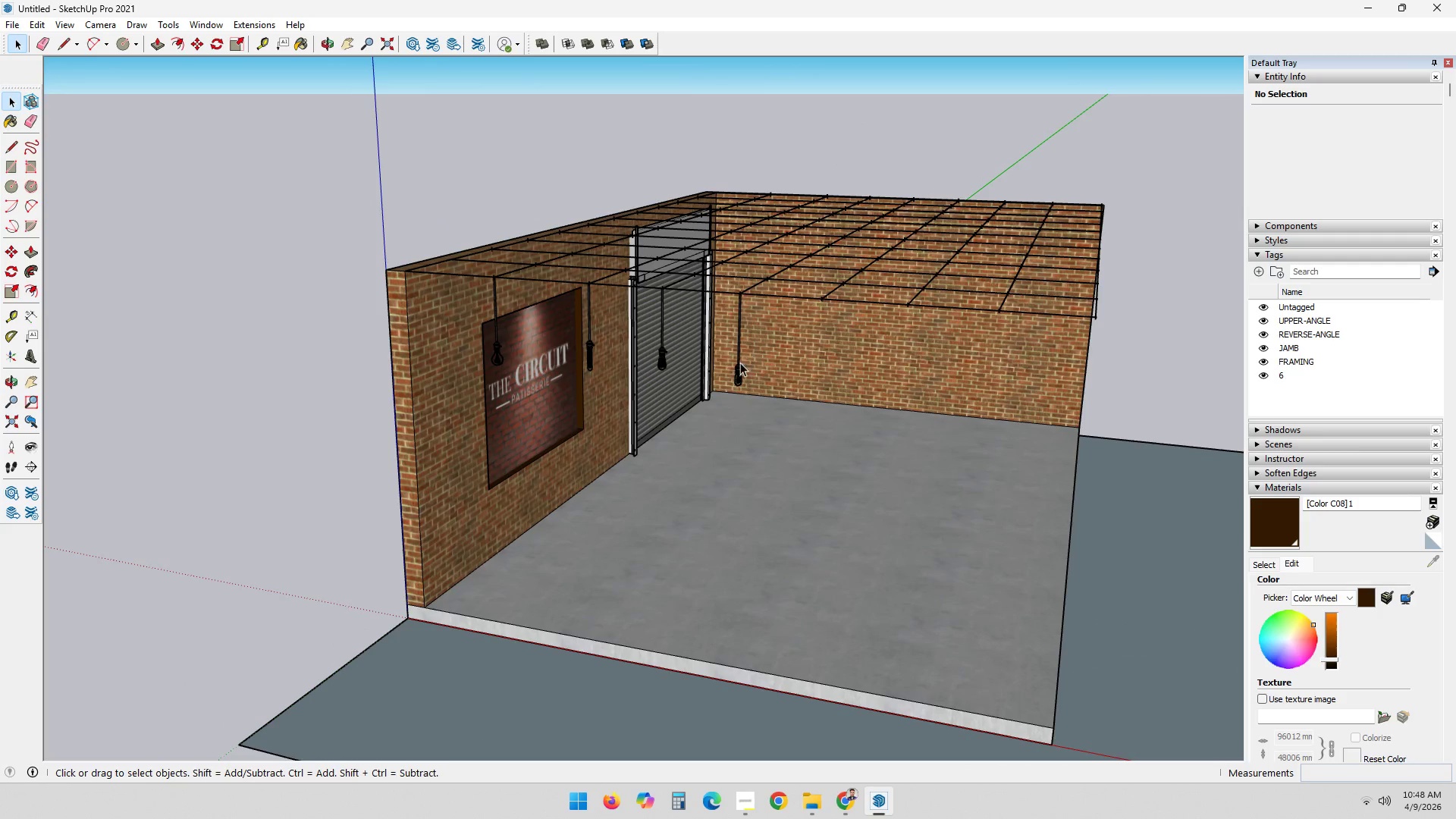 
left_click([739, 363])
 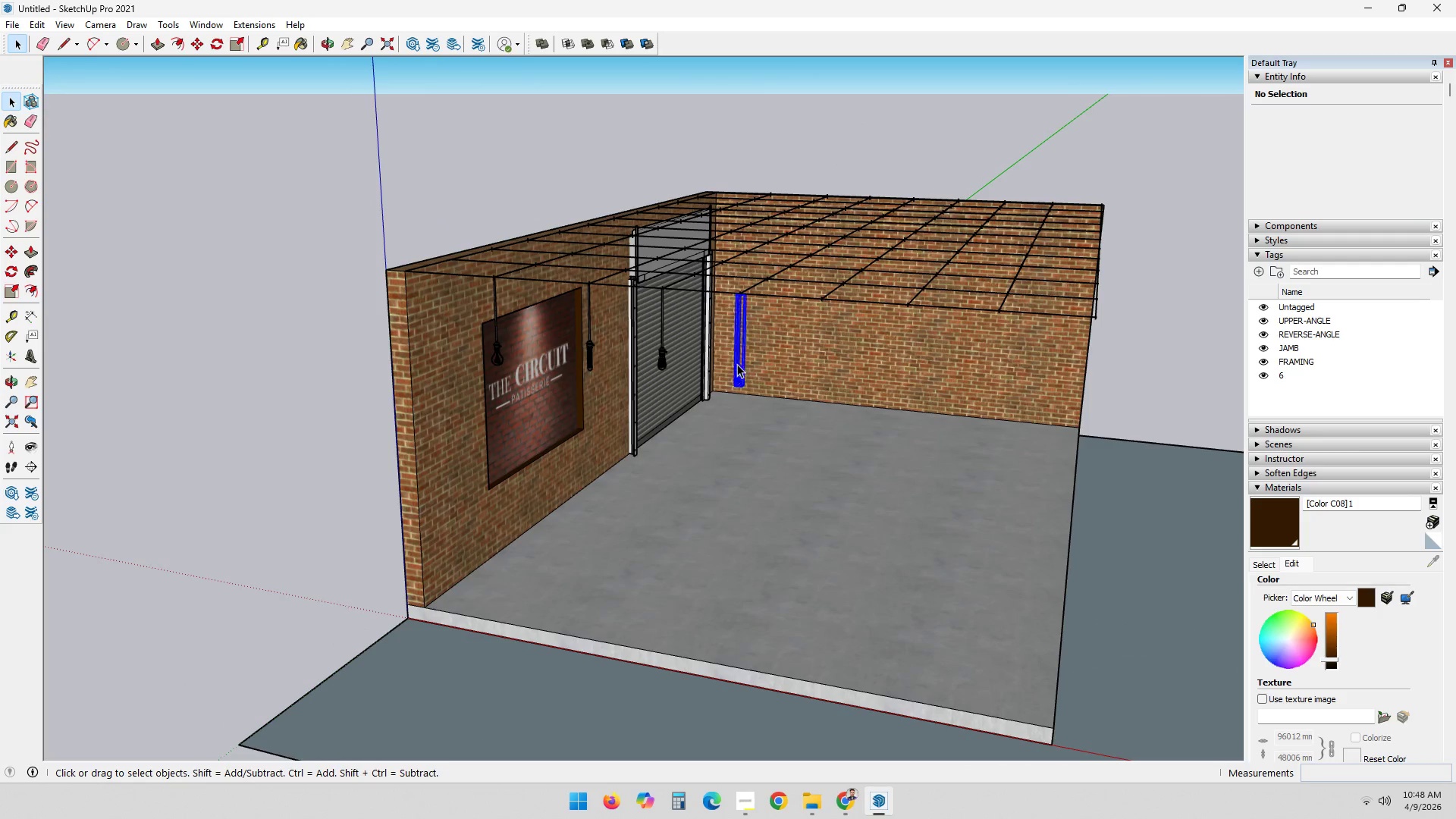 
hold_key(key=ControlLeft, duration=2.41)
left_click([664, 353])
 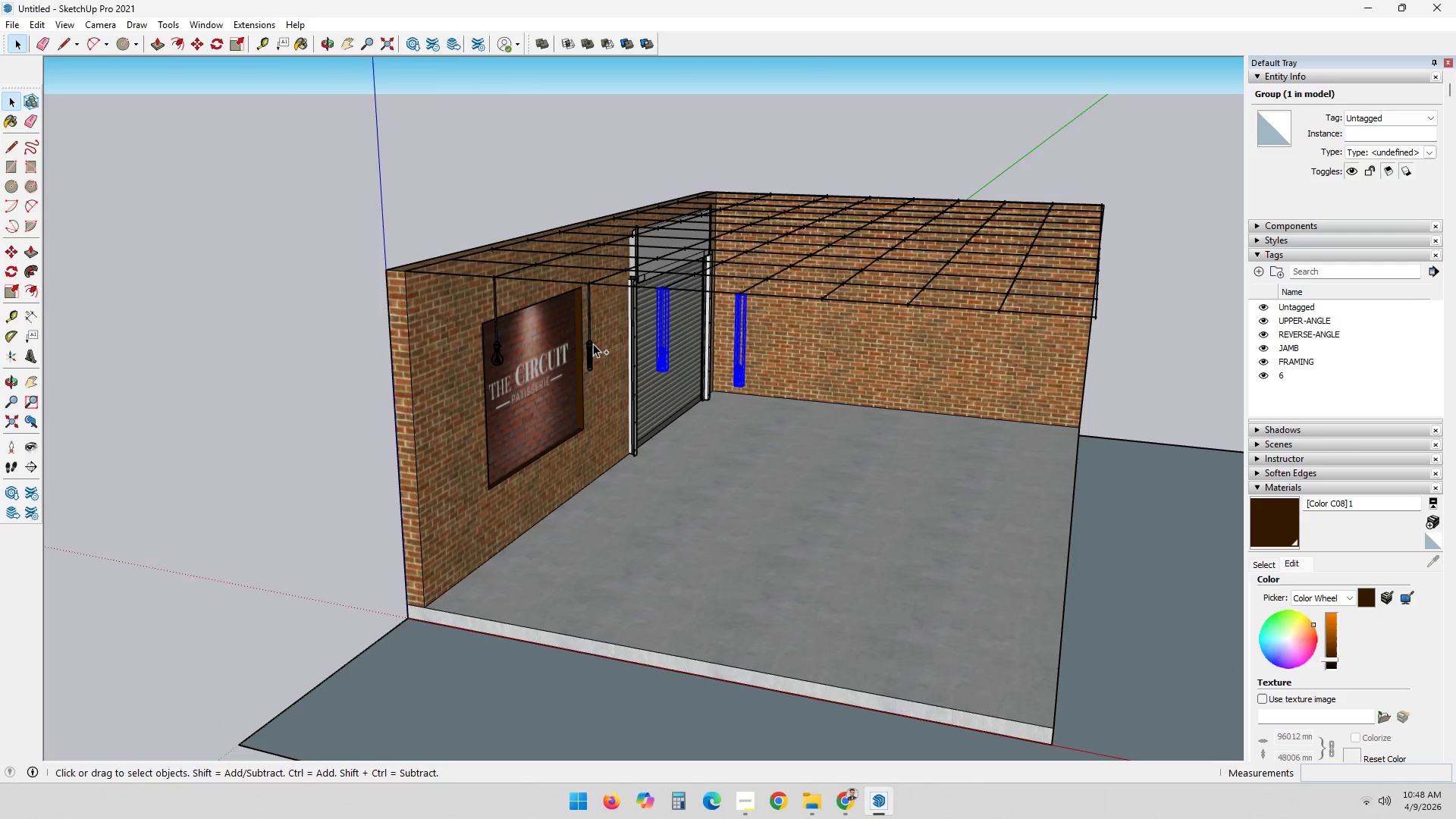 
left_click([592, 344])
 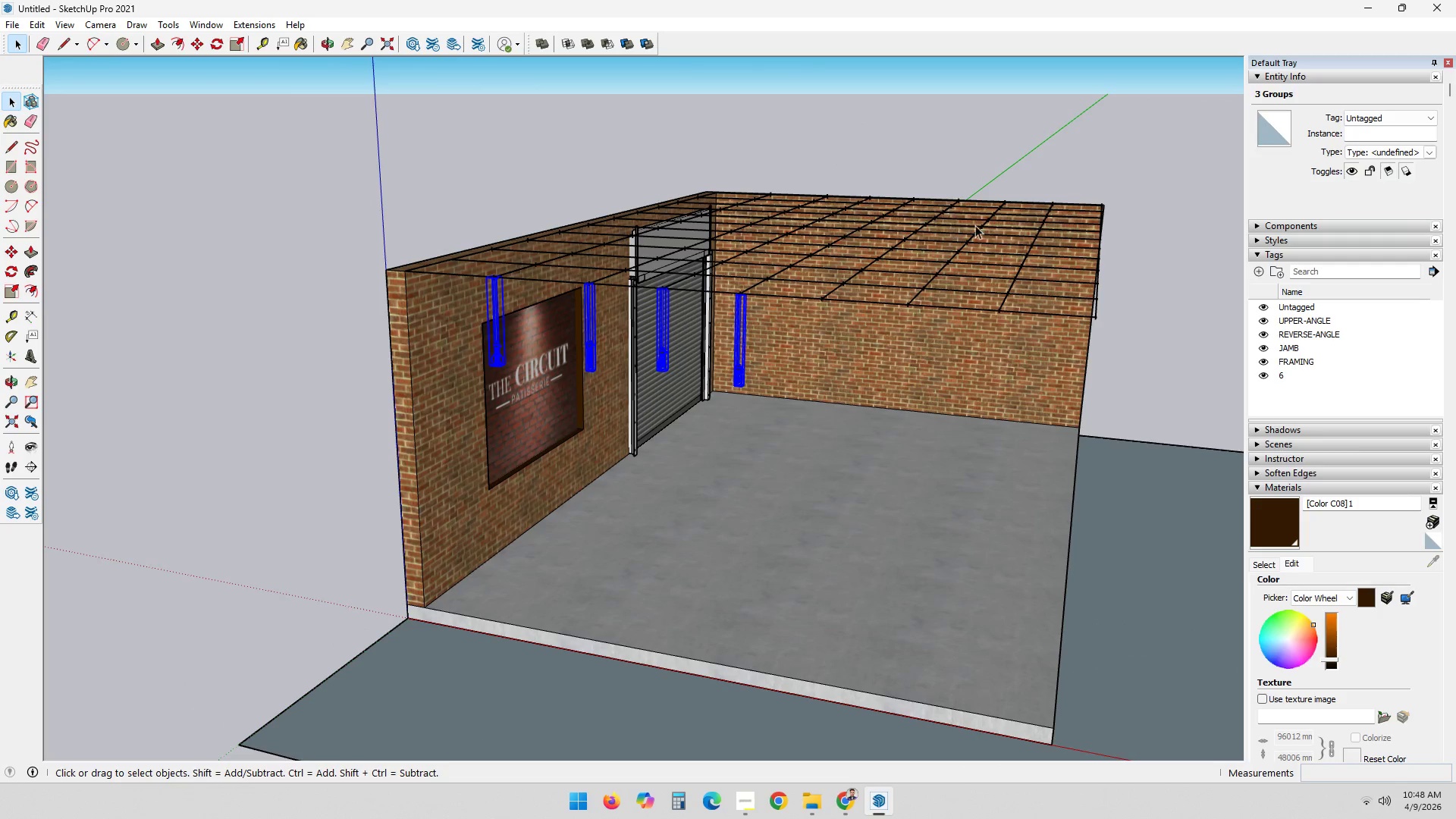 
mouse_move([1338, 132])
 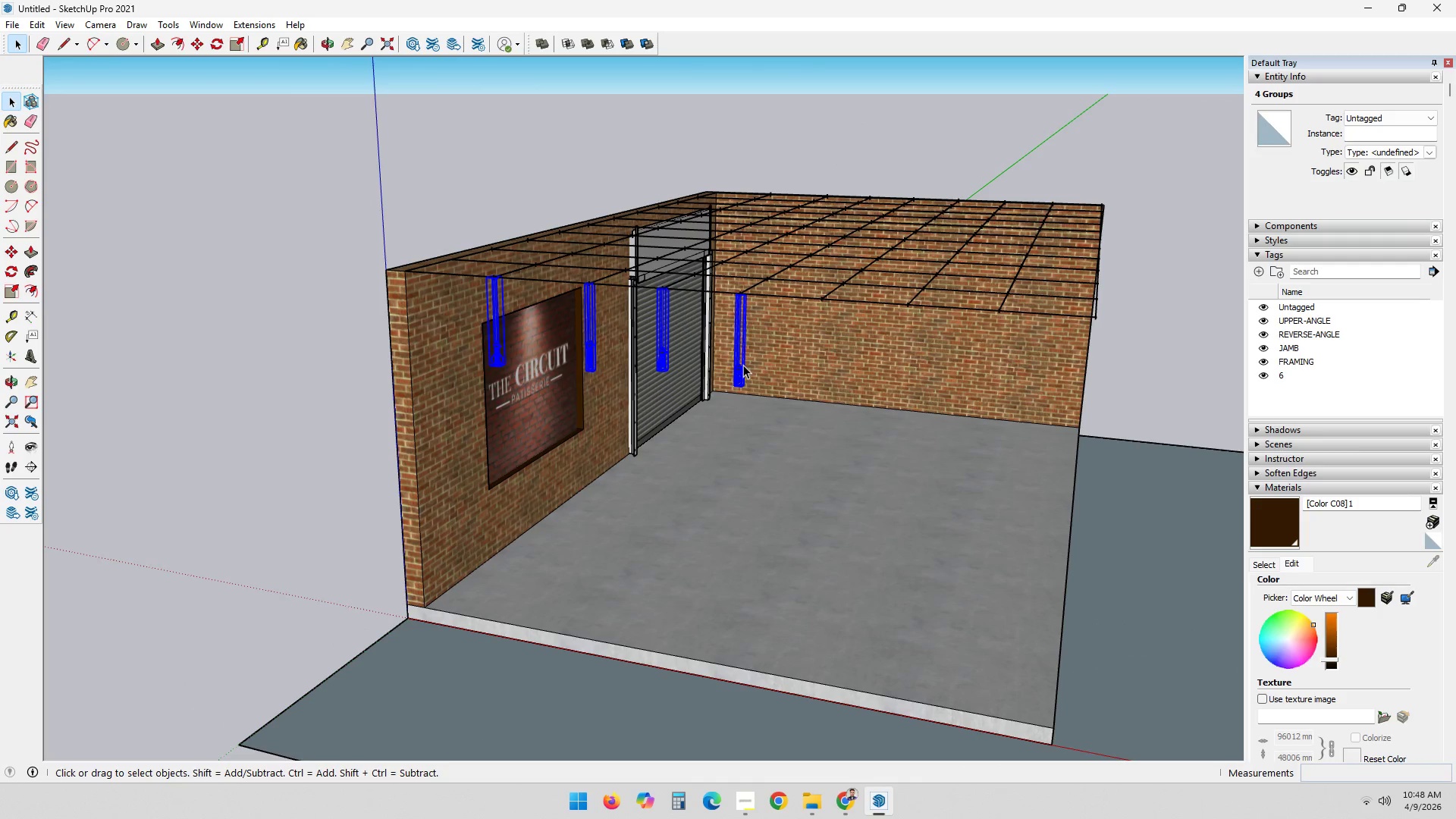 
right_click([739, 366])
 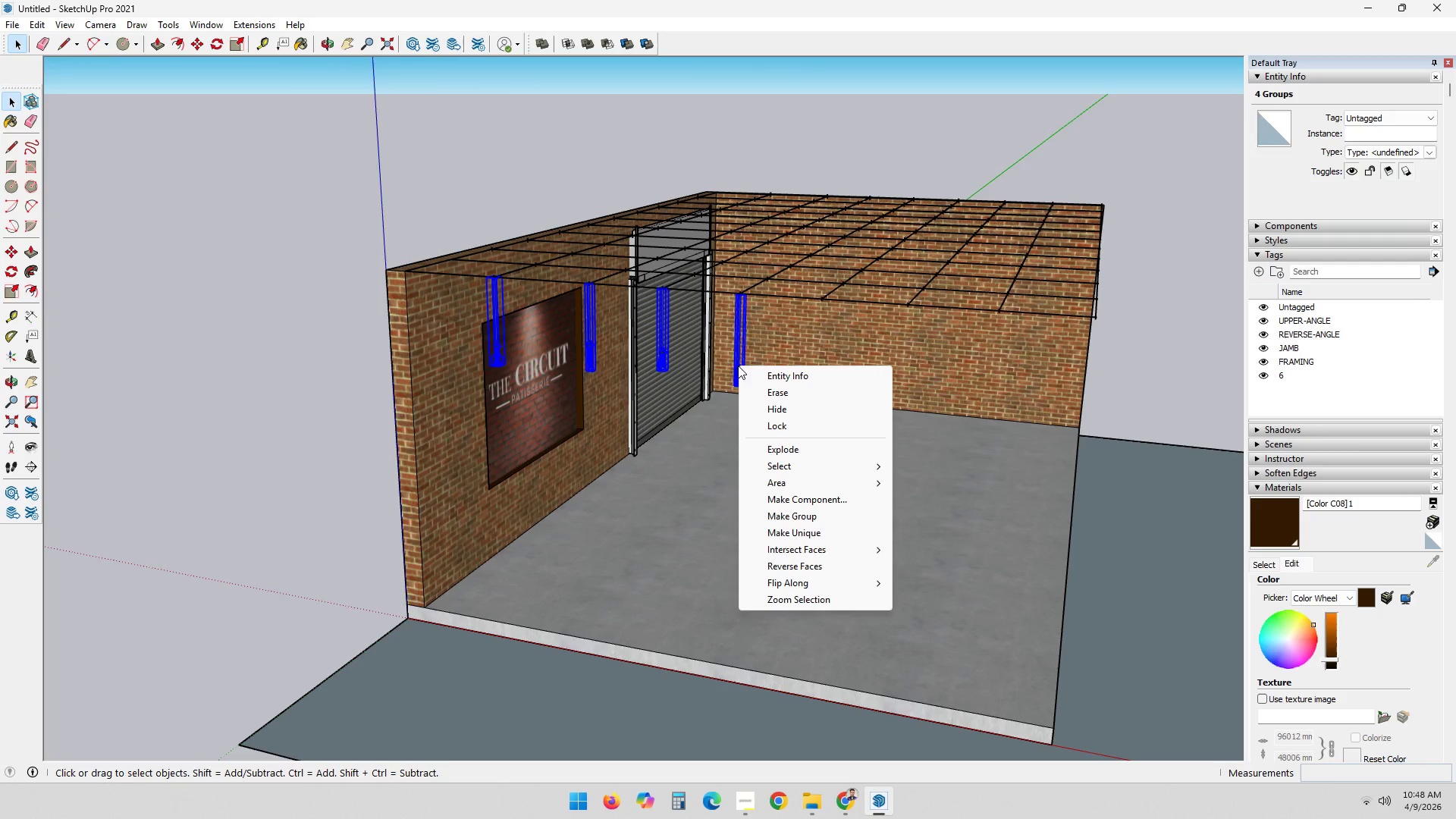 
left_click([465, 355])
 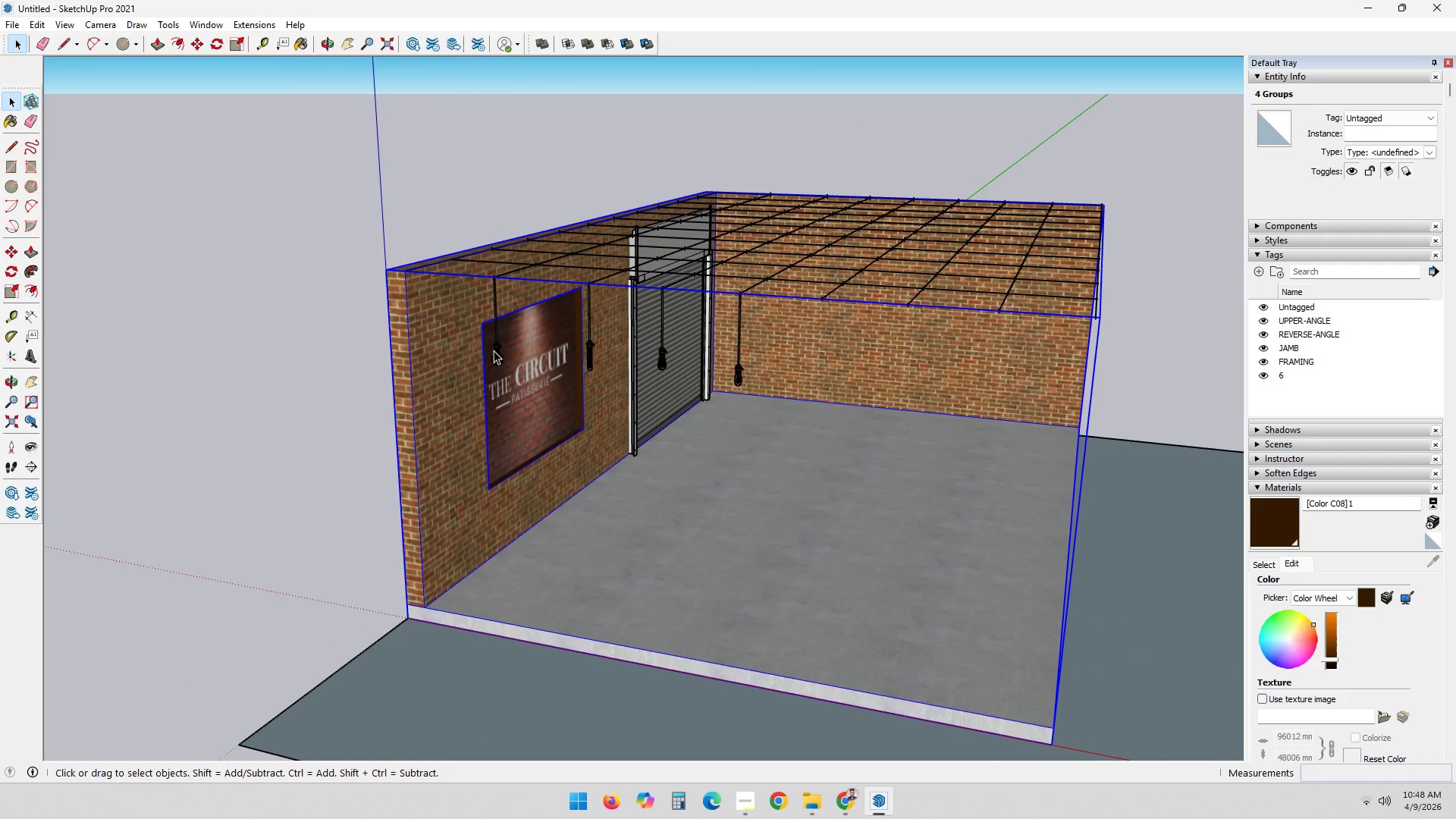 
left_click([498, 350])
 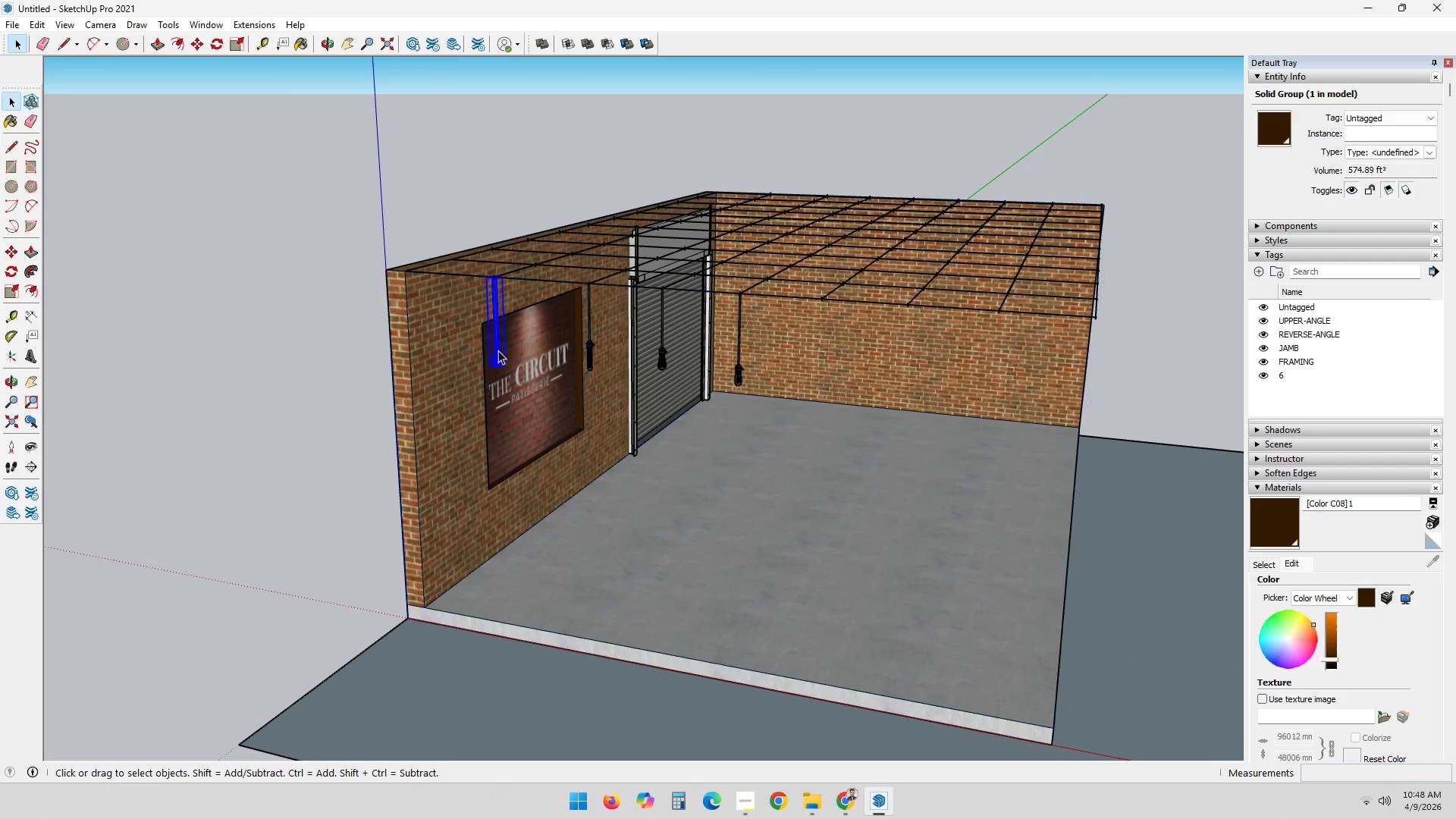 
right_click([498, 350])
 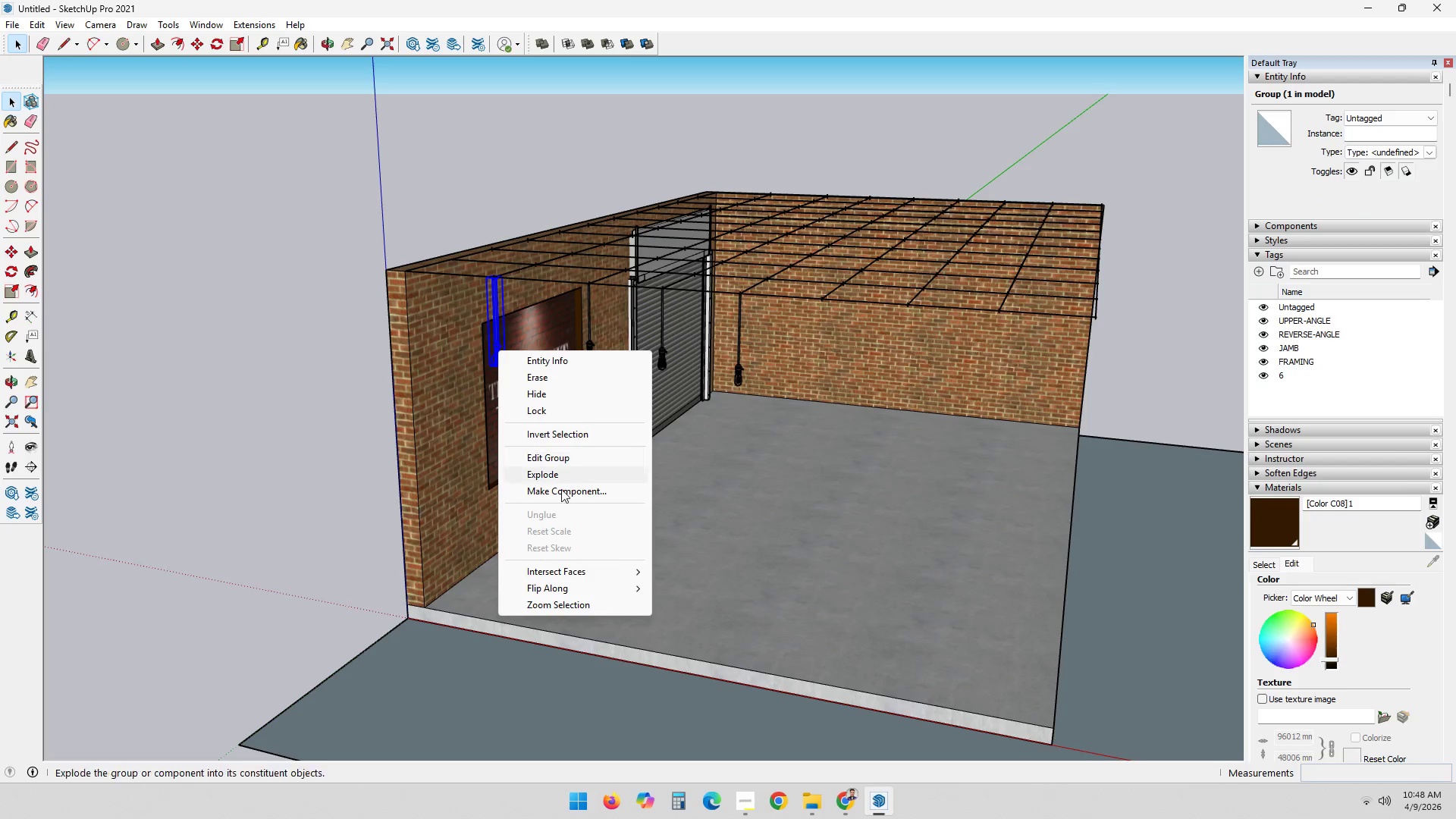 
left_click([560, 487])
 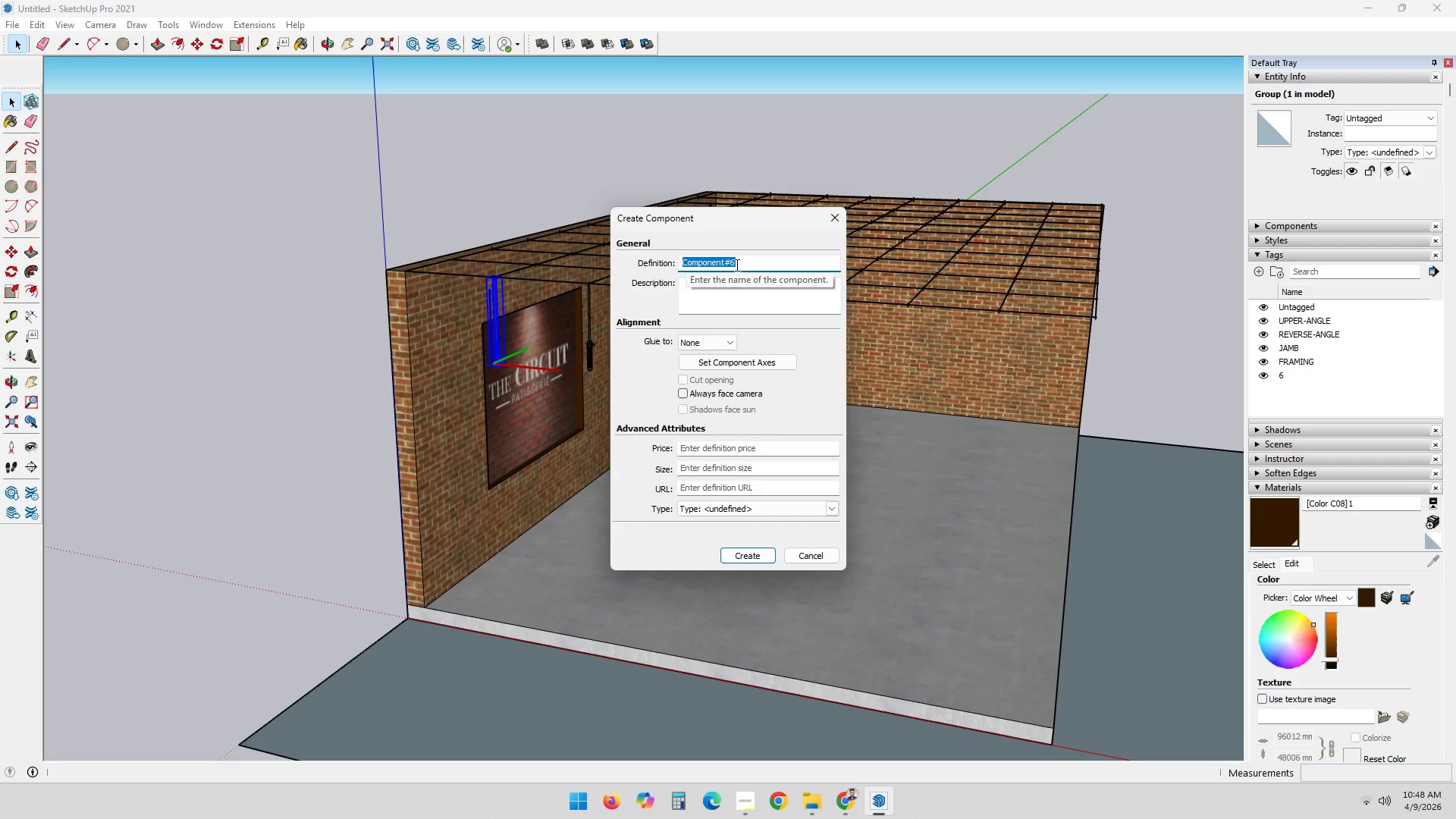 
type(LIGHTS 1)
 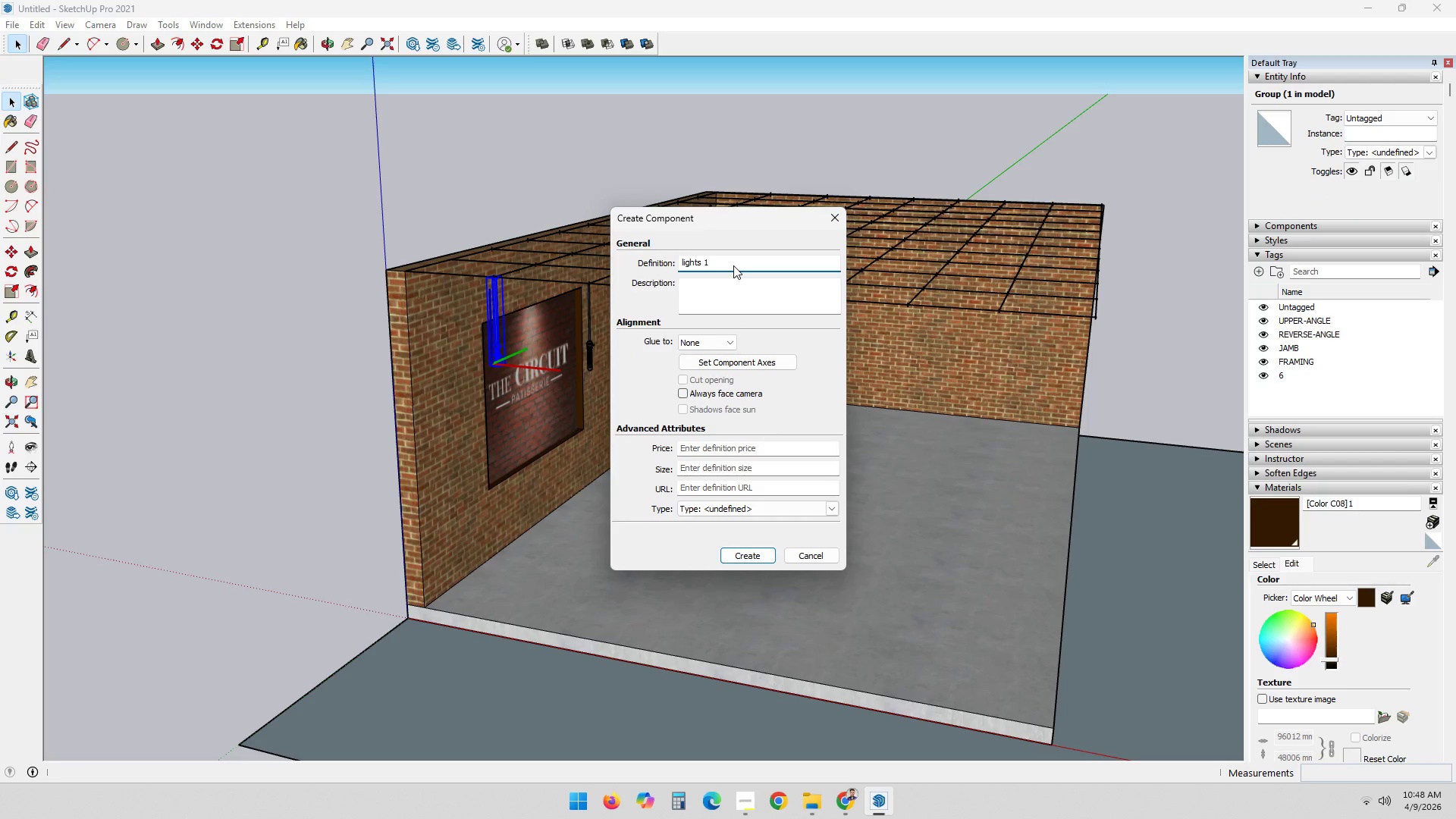 
key(Enter)
 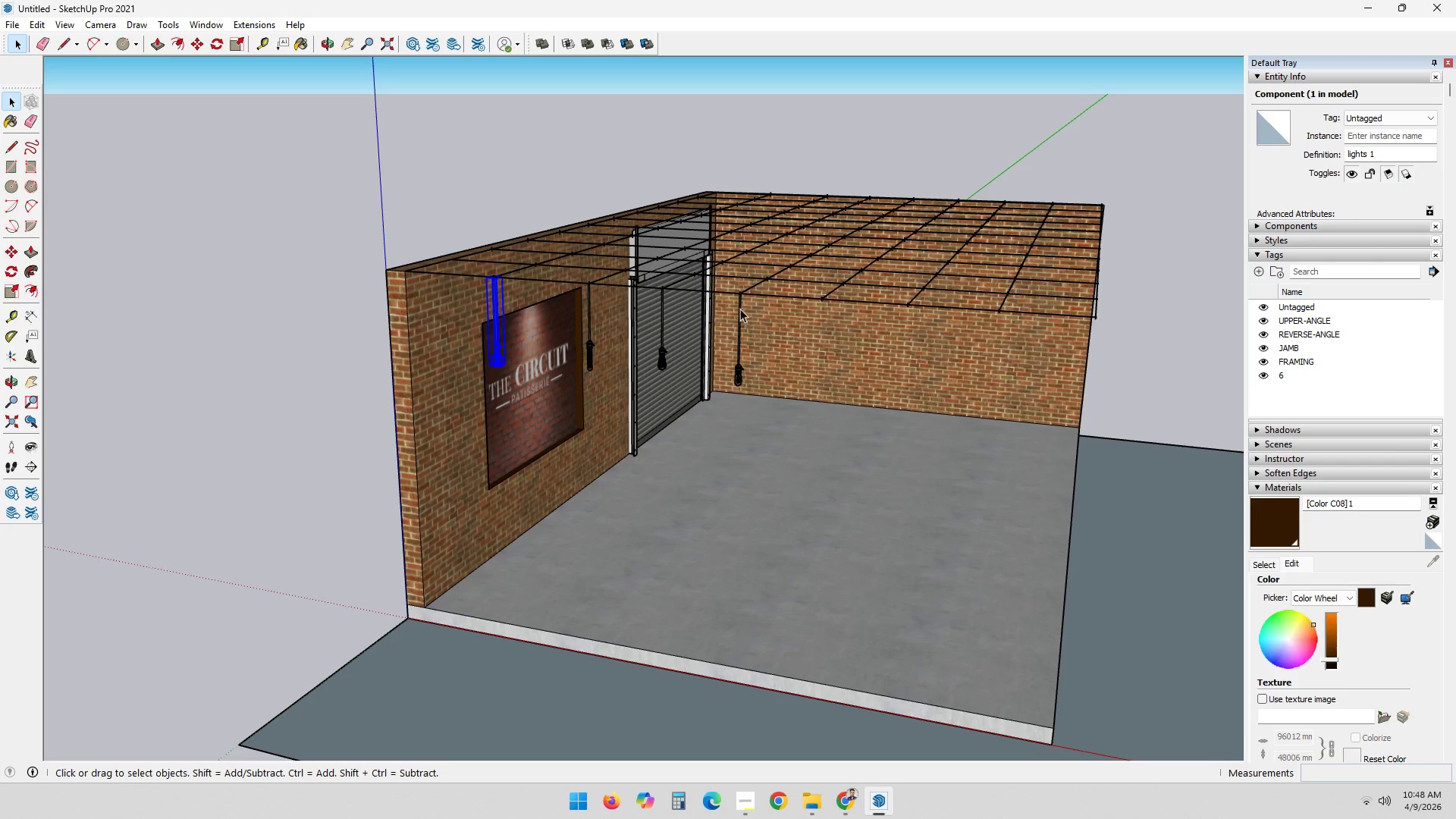 
left_click([777, 352])
 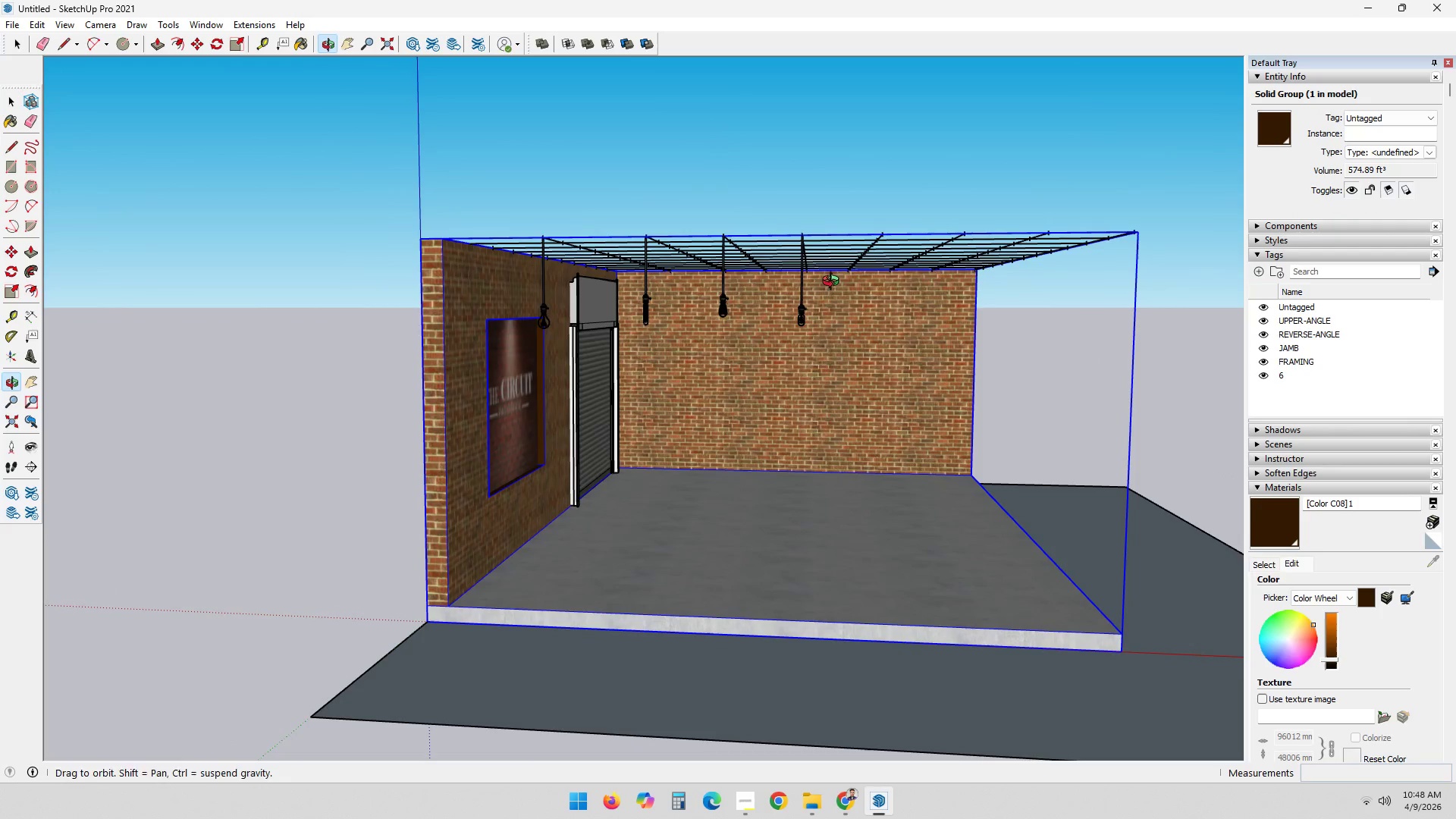 
scroll: coordinate [783, 378], scroll_direction: up, amount: 4.0
 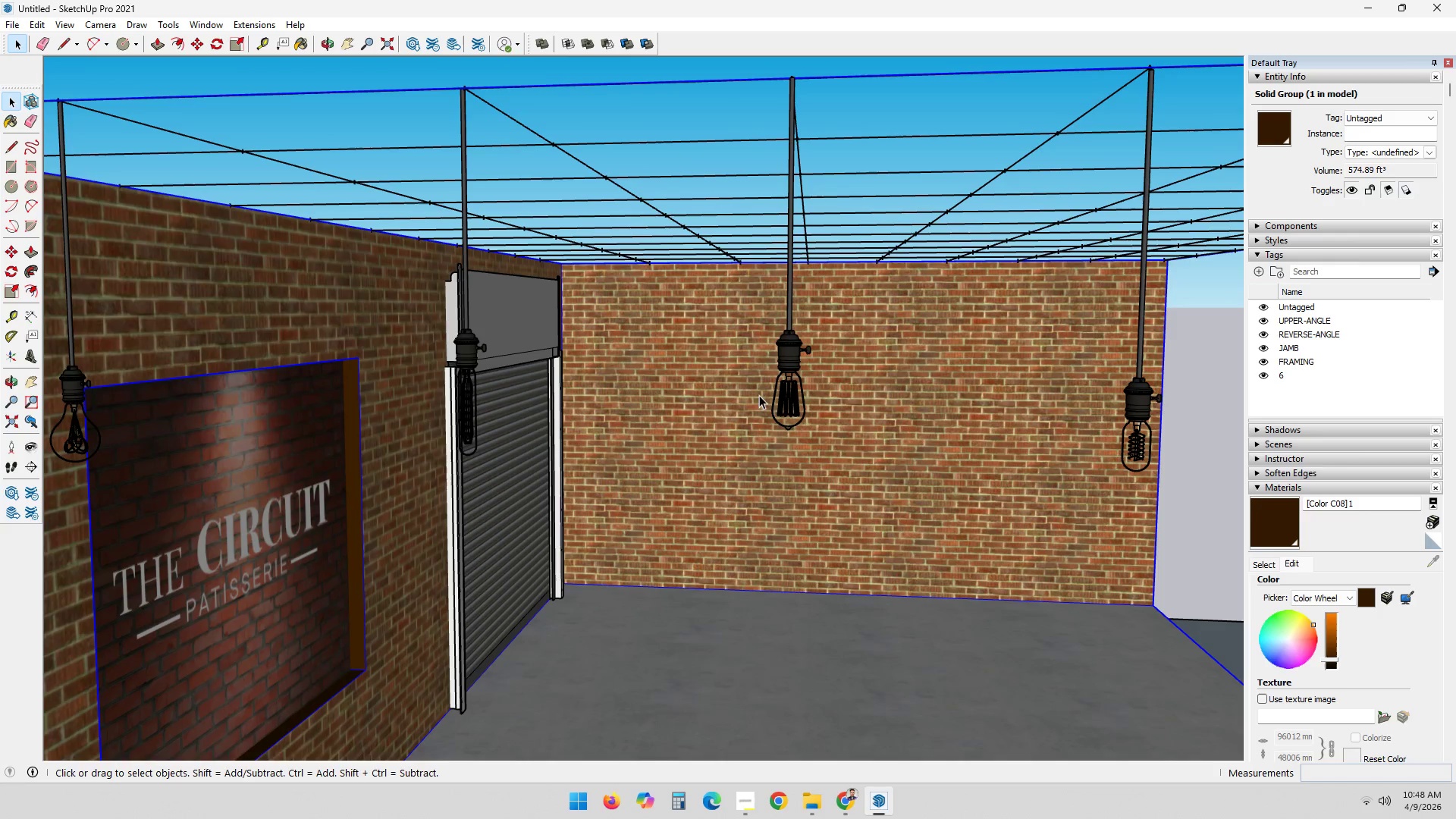 
scroll: coordinate [759, 397], scroll_direction: down, amount: 1.0
 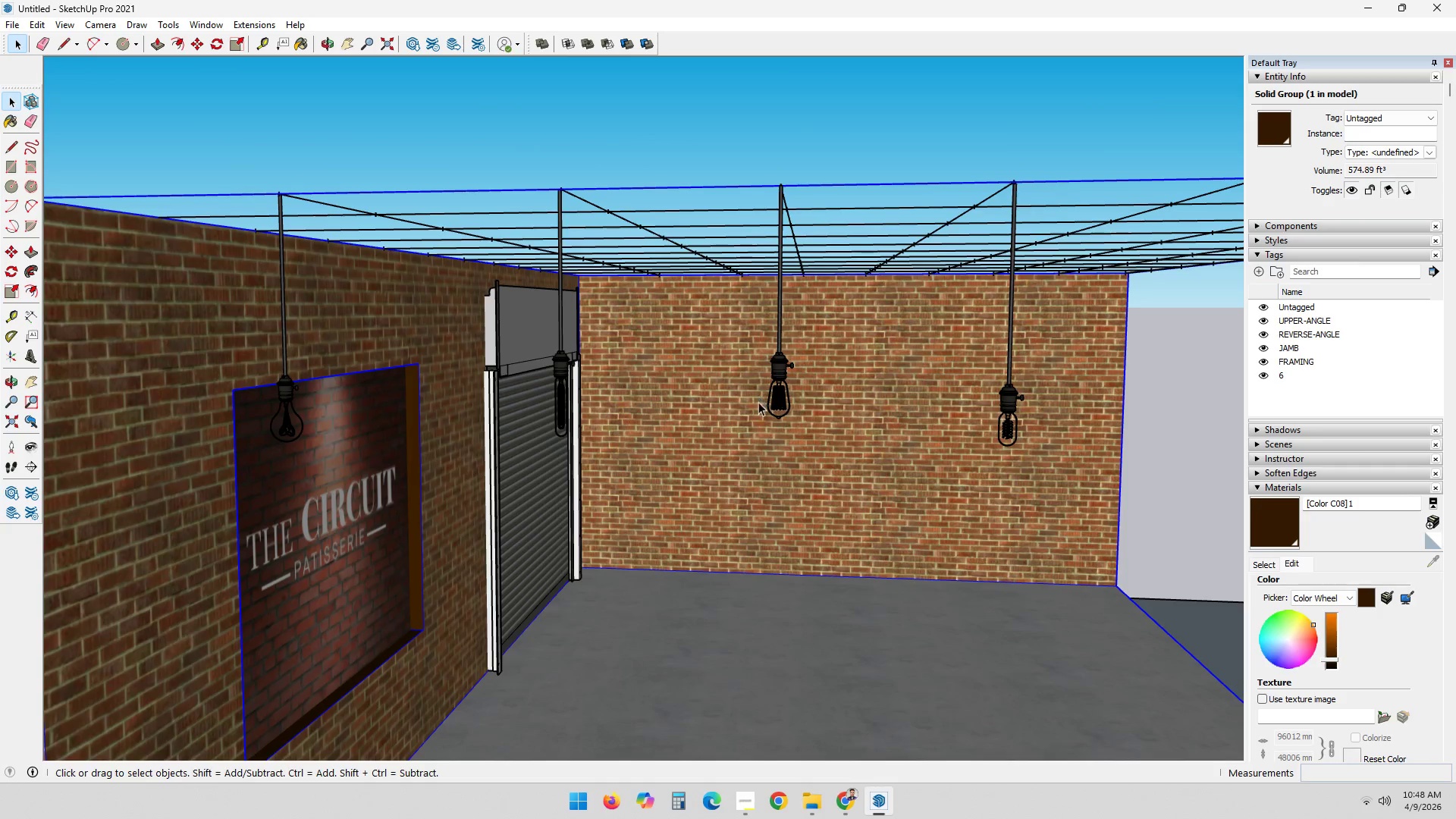 
scroll: coordinate [758, 403], scroll_direction: none, amount: 0.0
 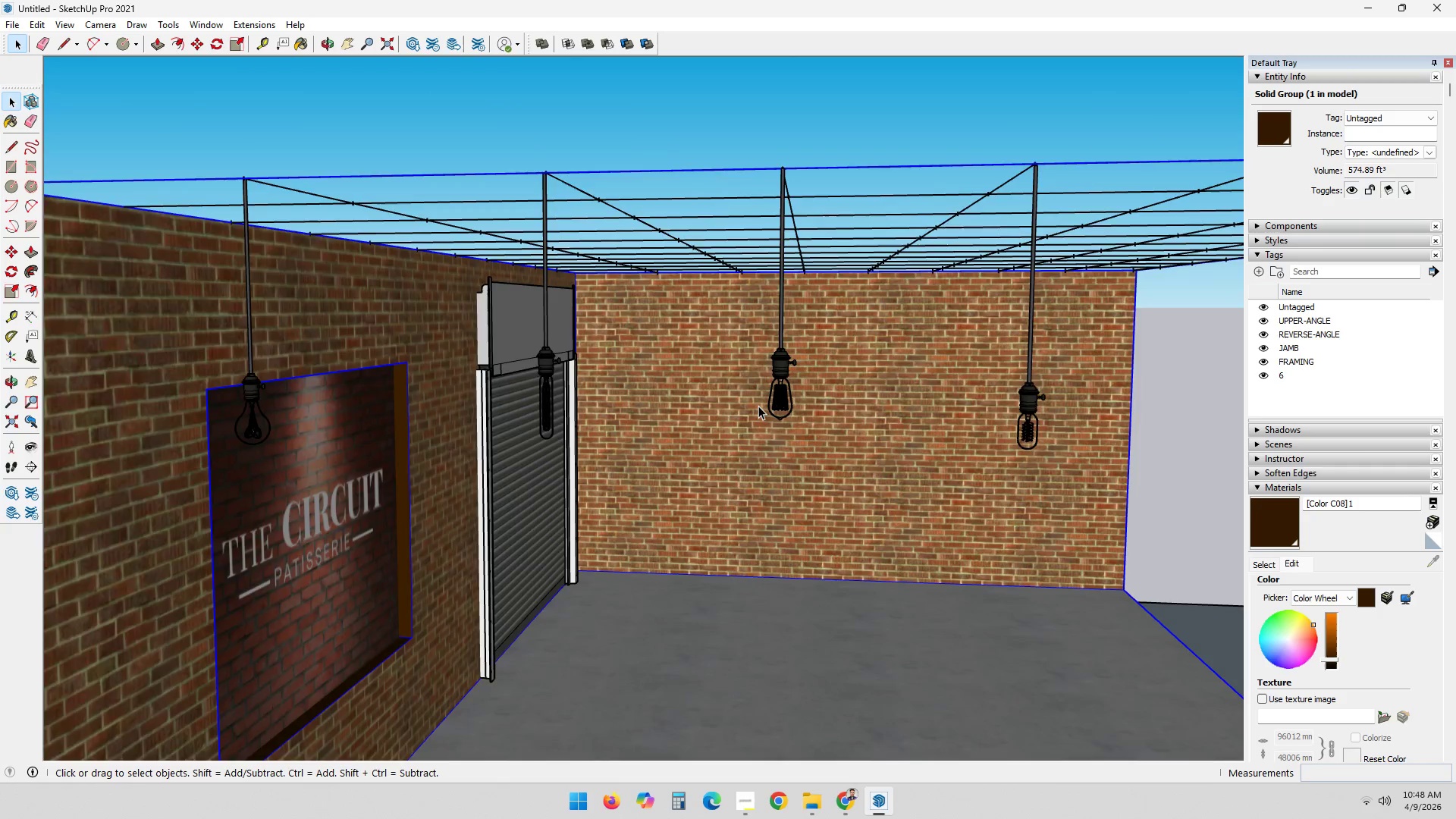 
scroll: coordinate [758, 406], scroll_direction: down, amount: 1.0
 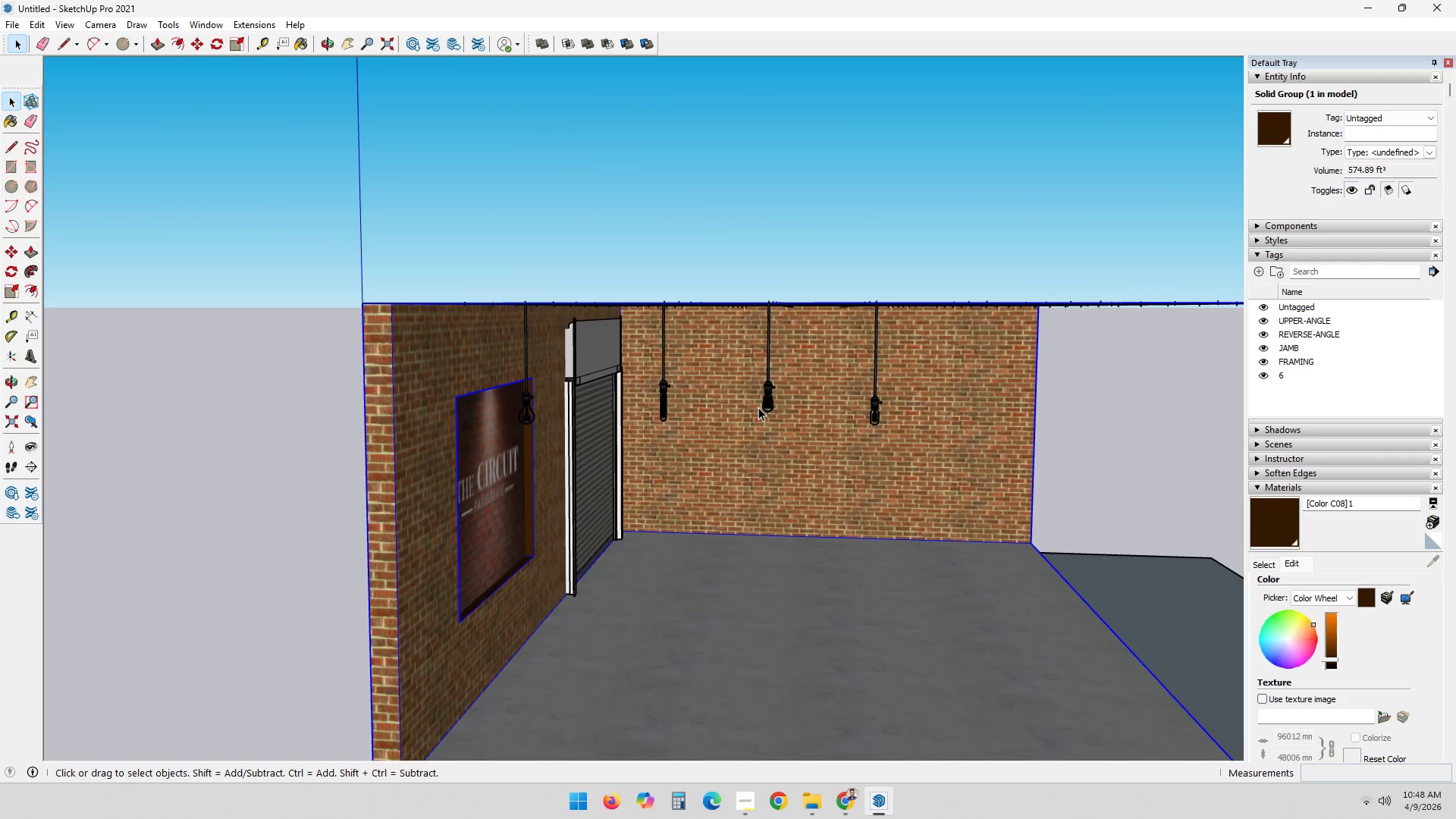 
scroll: coordinate [753, 408], scroll_direction: none, amount: 0.0
 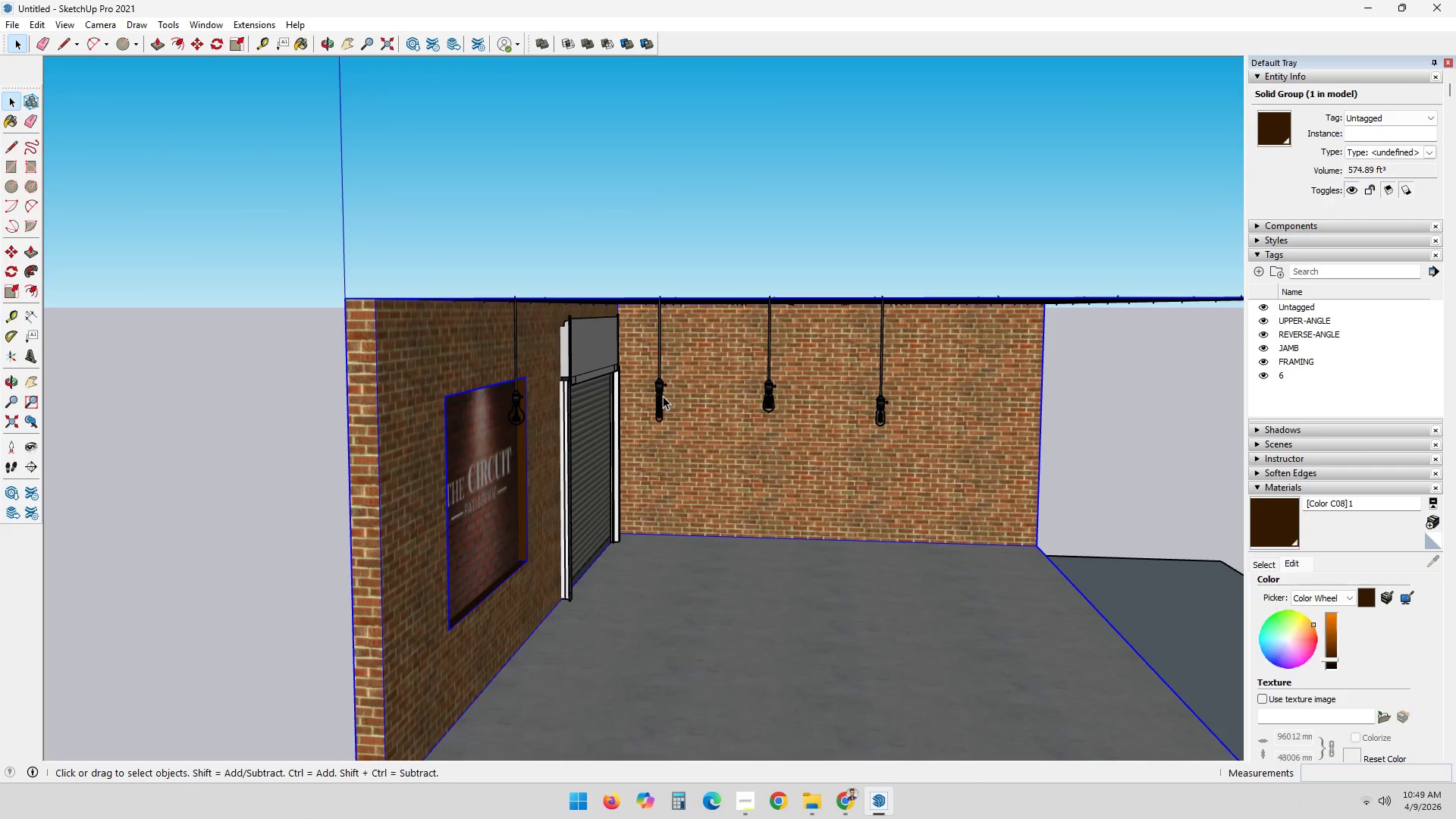 
left_click([661, 393])
 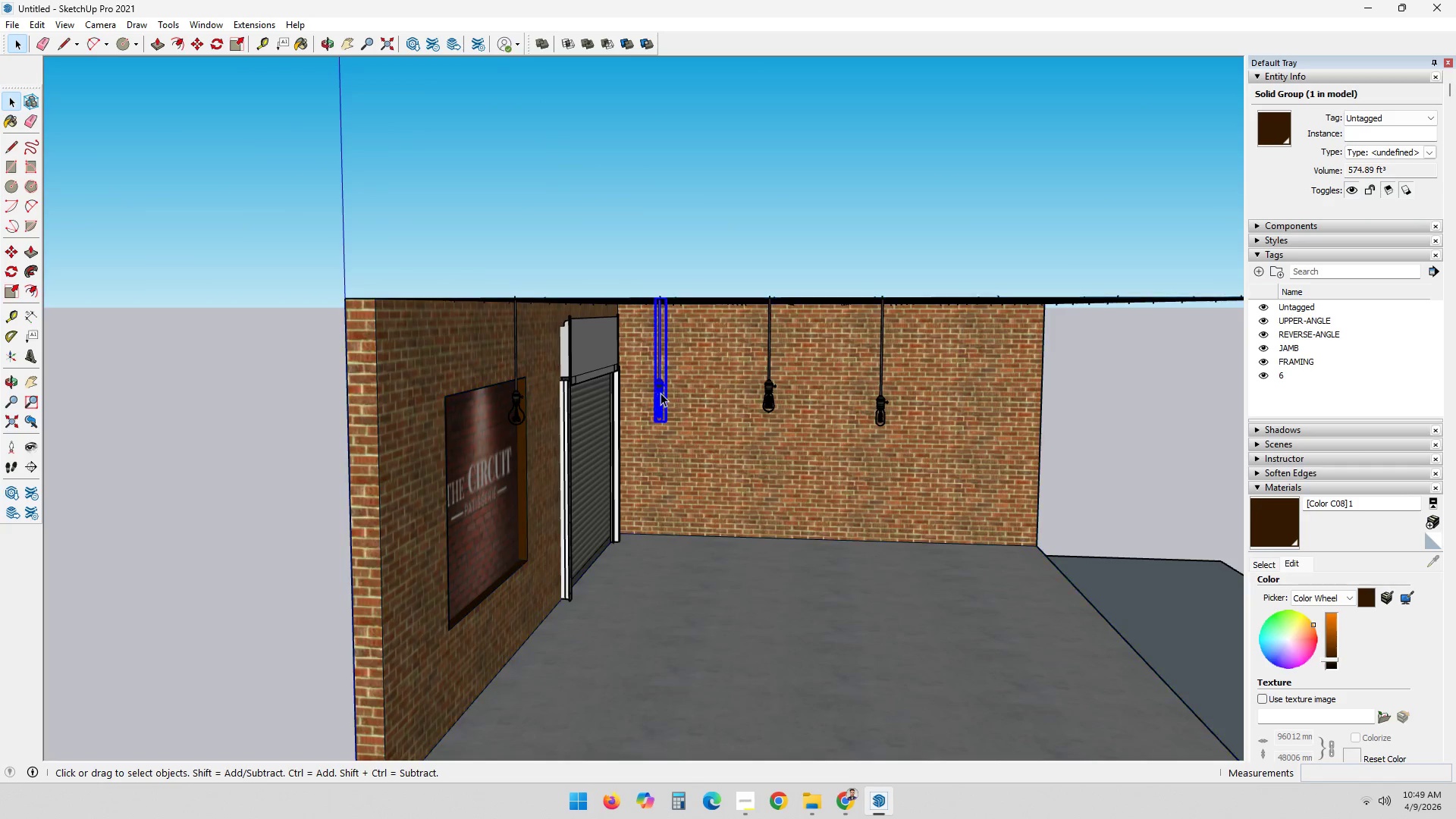 
right_click([661, 393])
 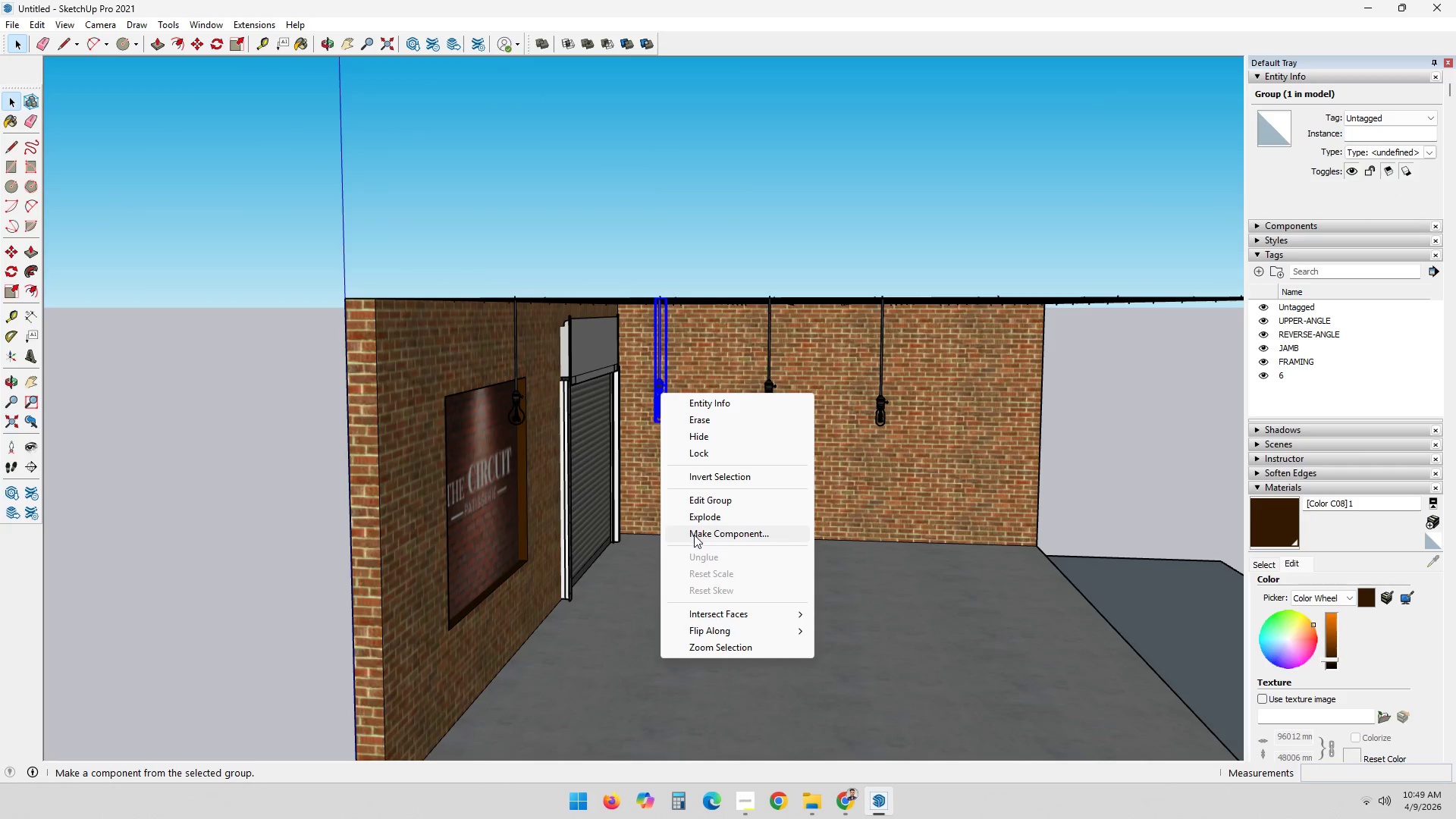 
left_click([698, 532])
 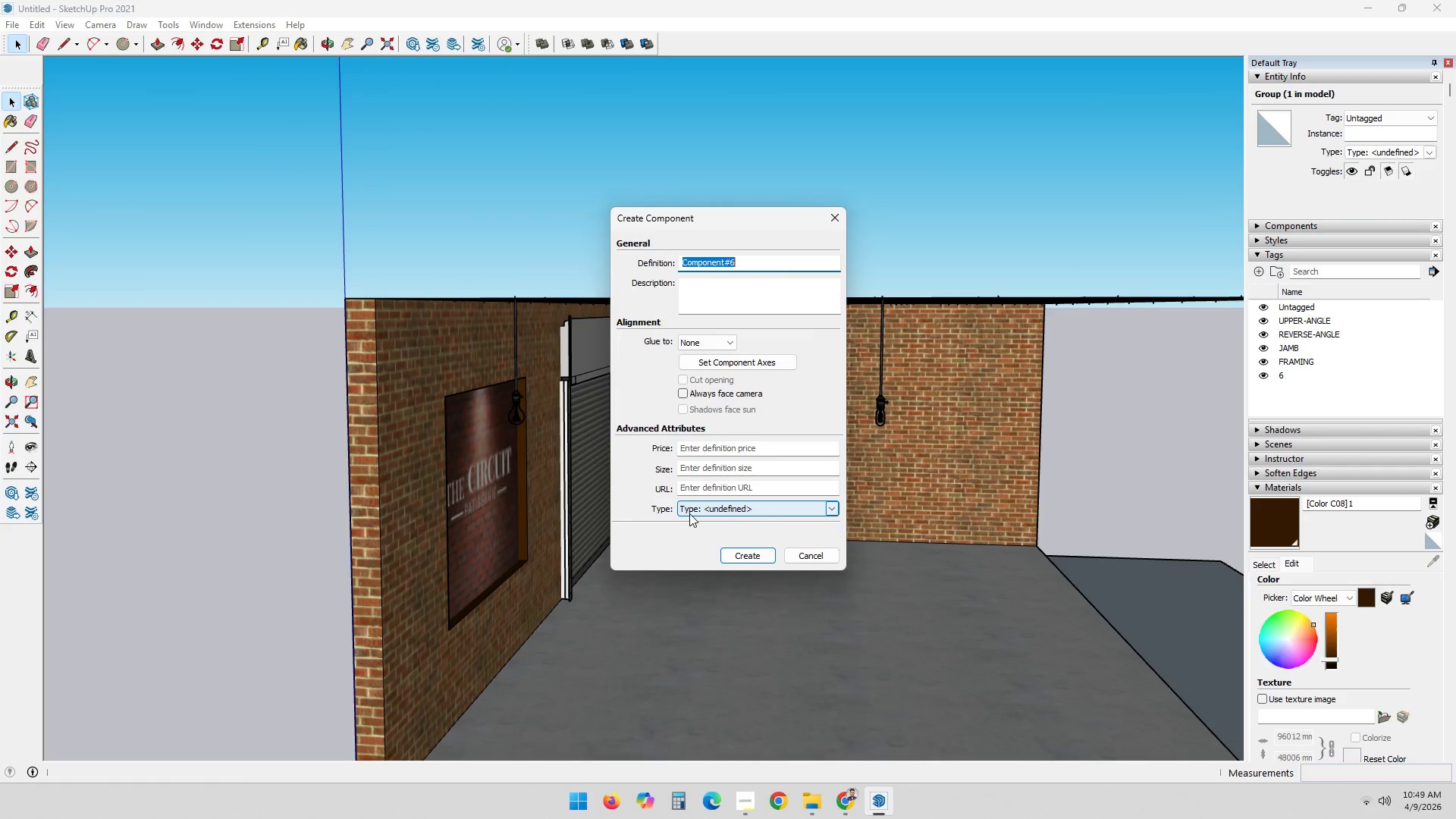 
type(LIGHTS 2)
 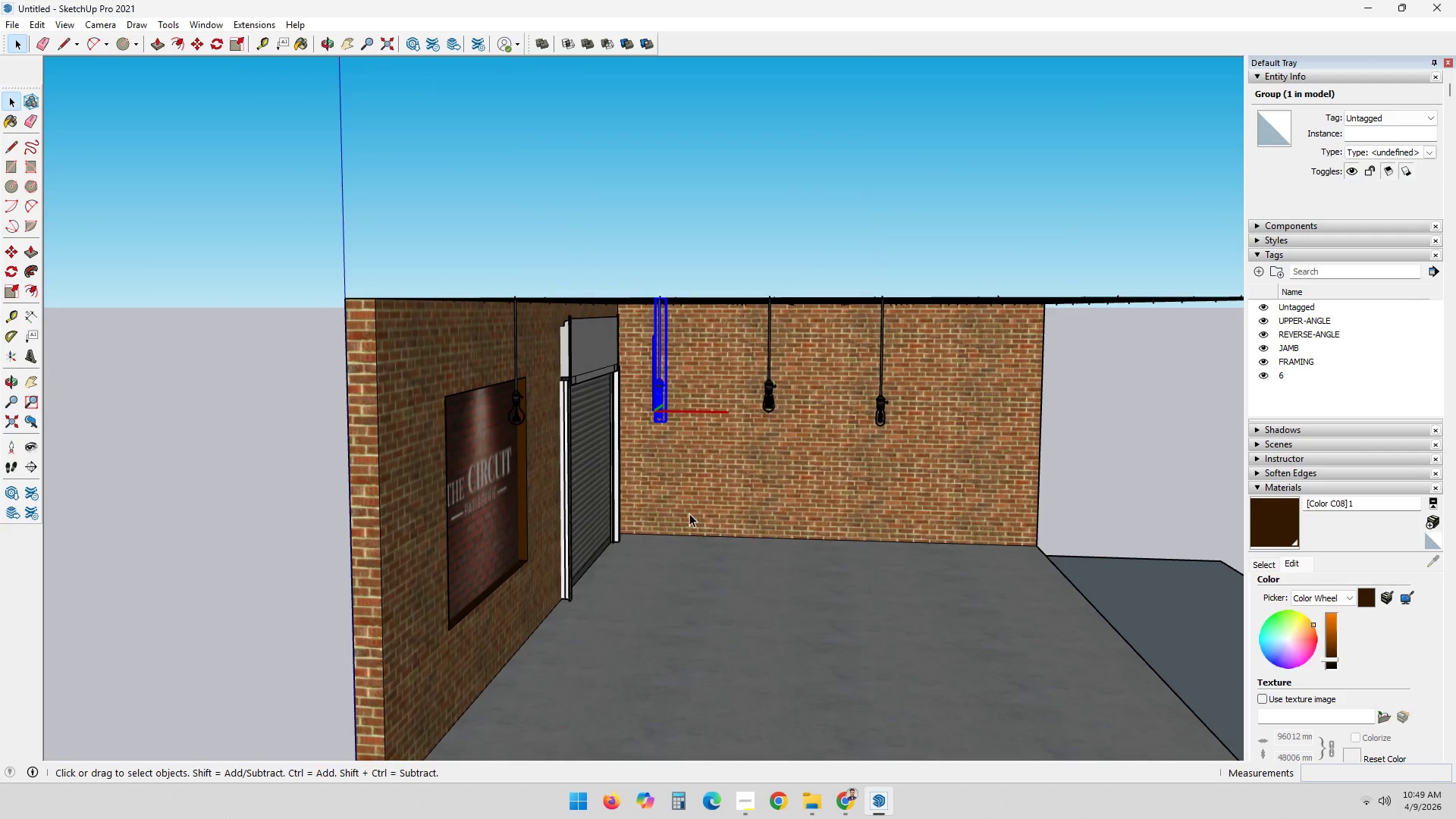 
key(Enter)
 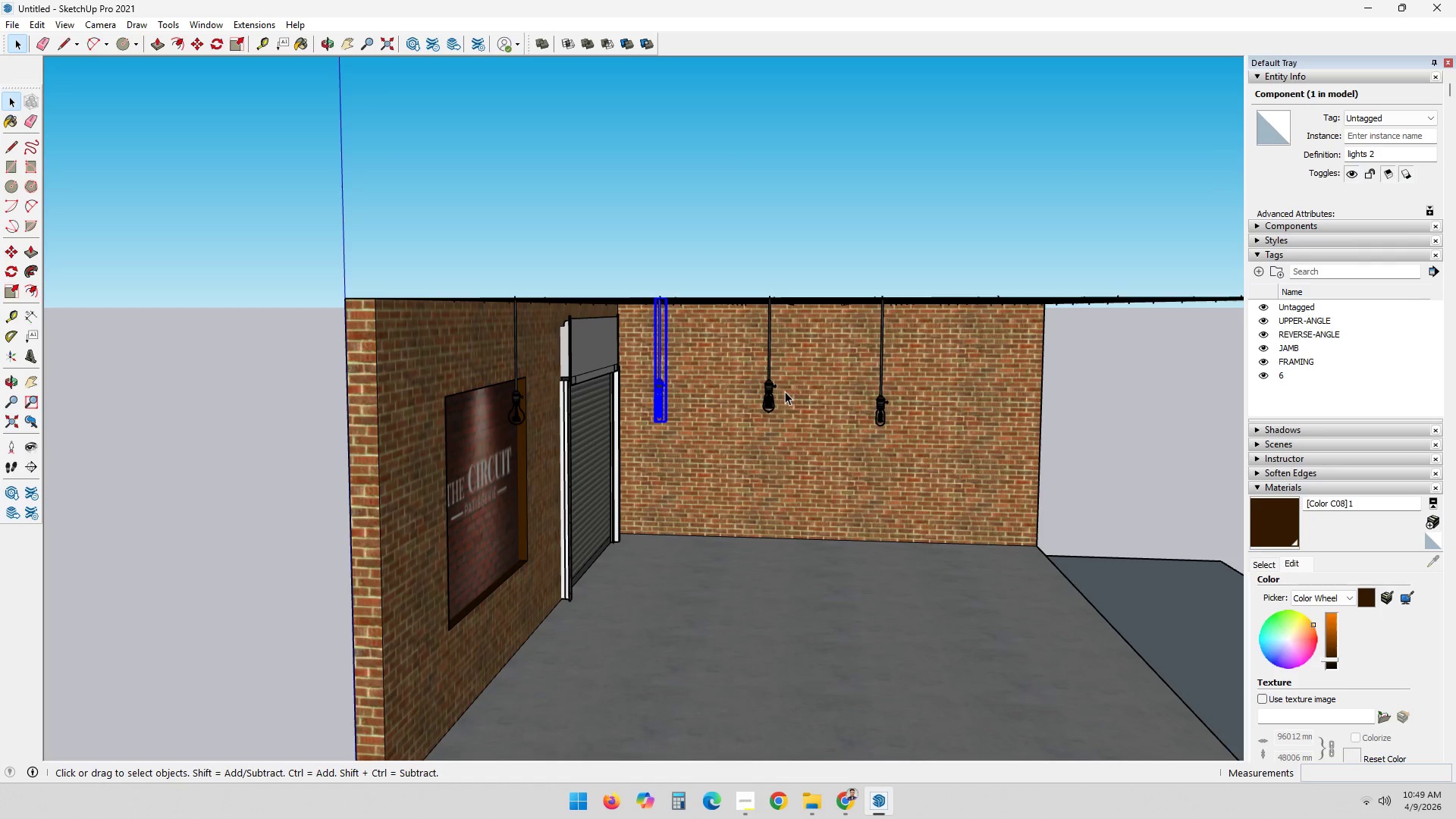 
left_click([770, 394])
 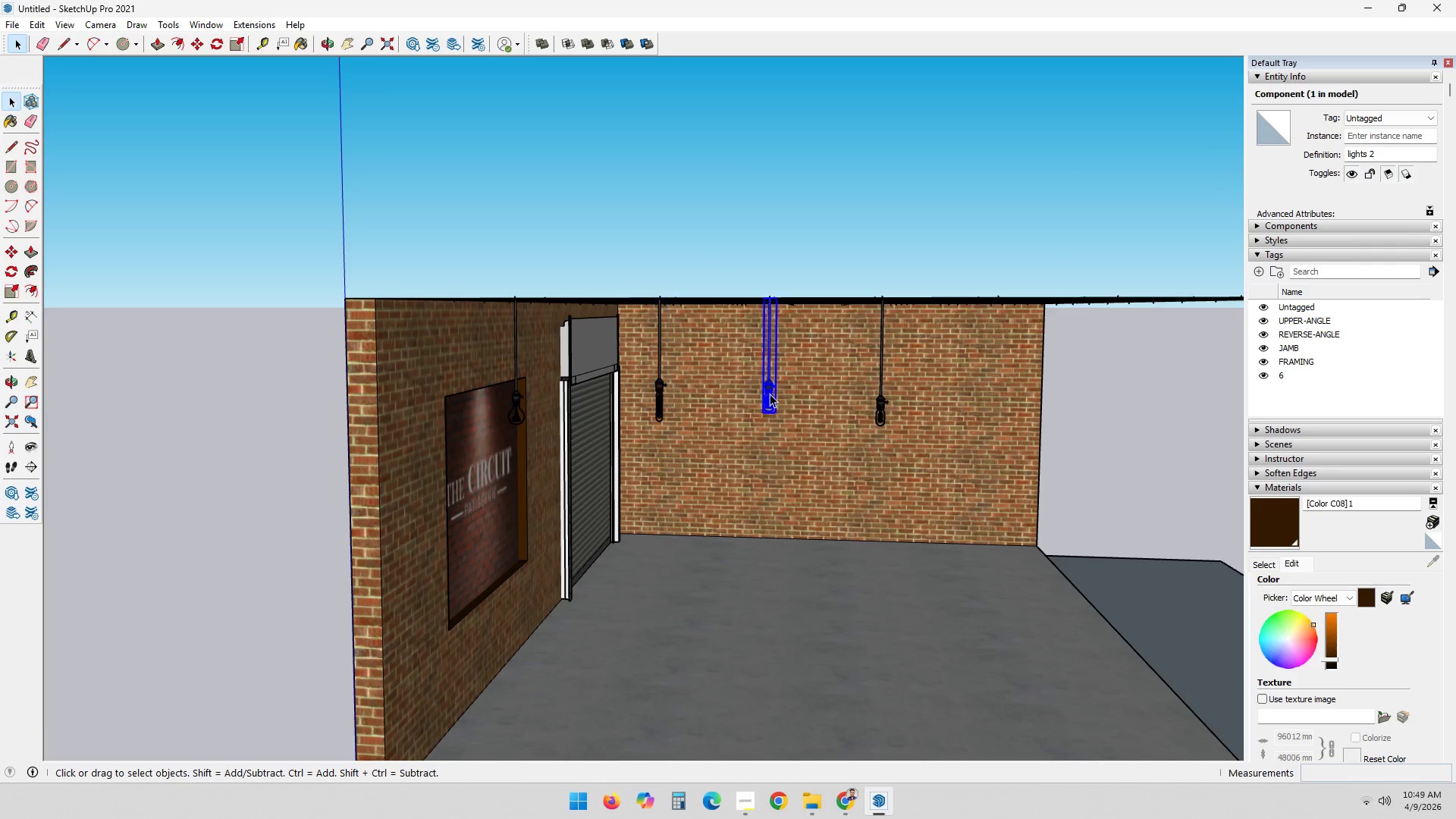 
right_click([770, 394])
 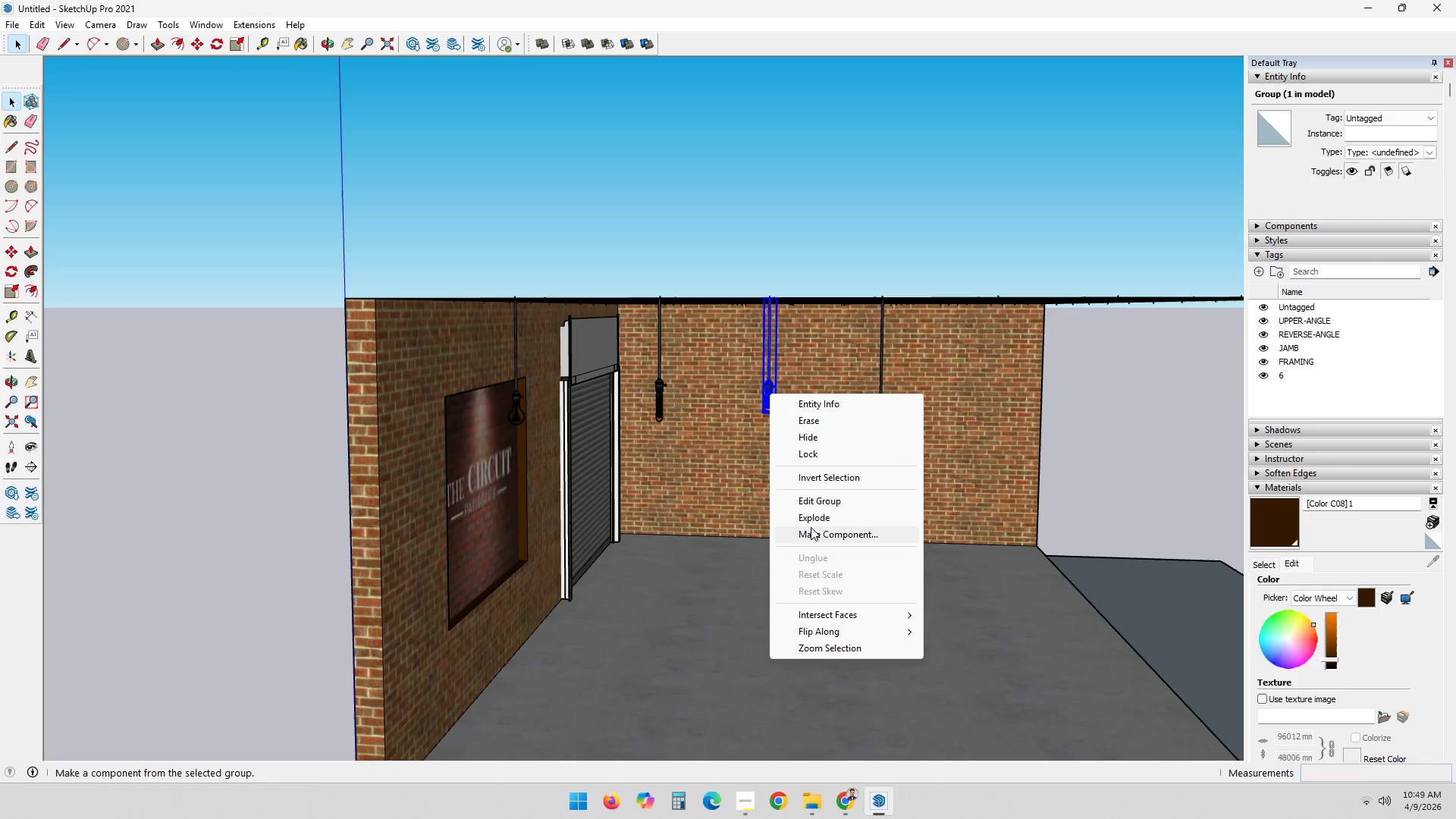 
left_click([812, 529])
 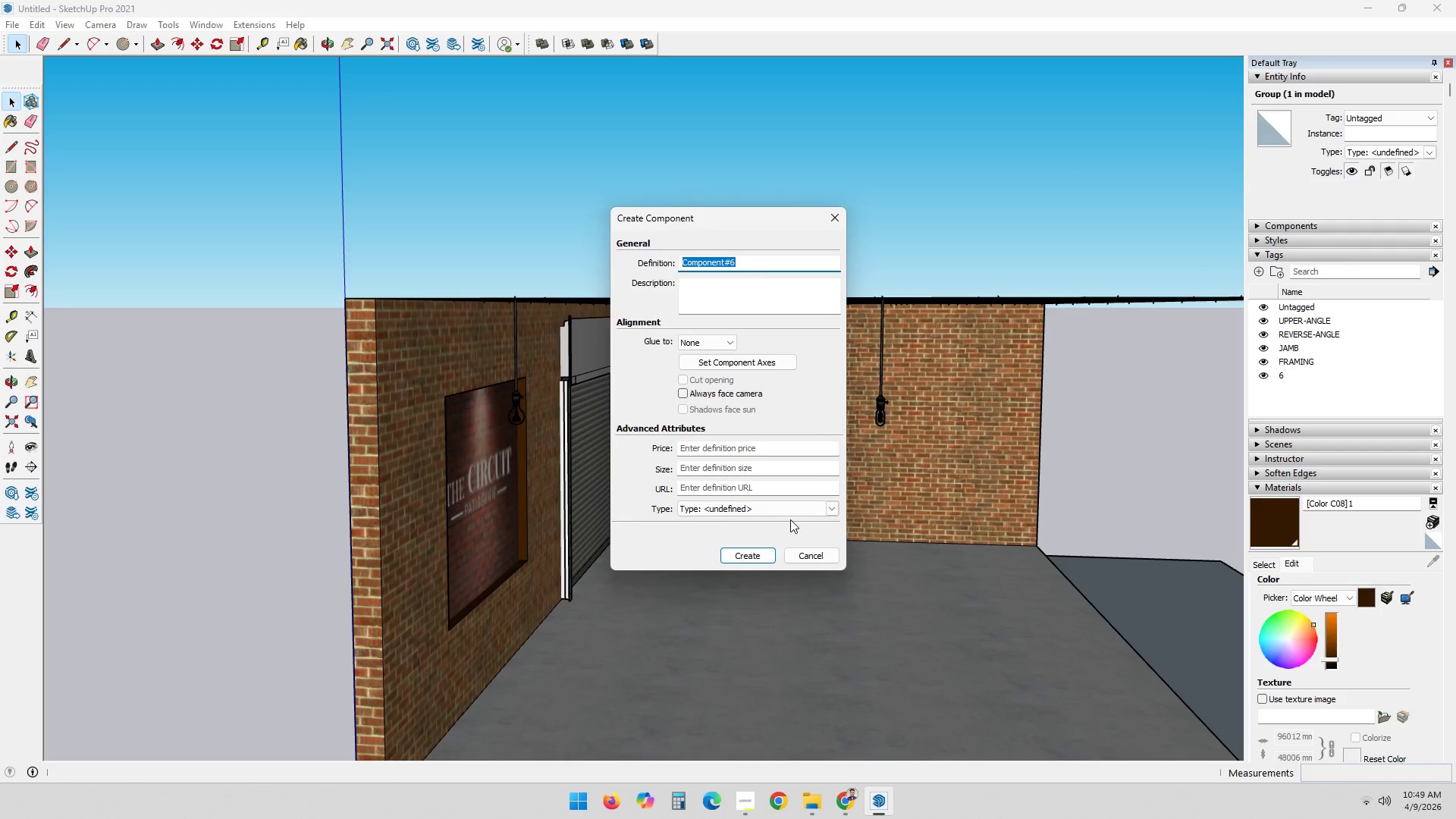 
type(LIGHTS 3)
 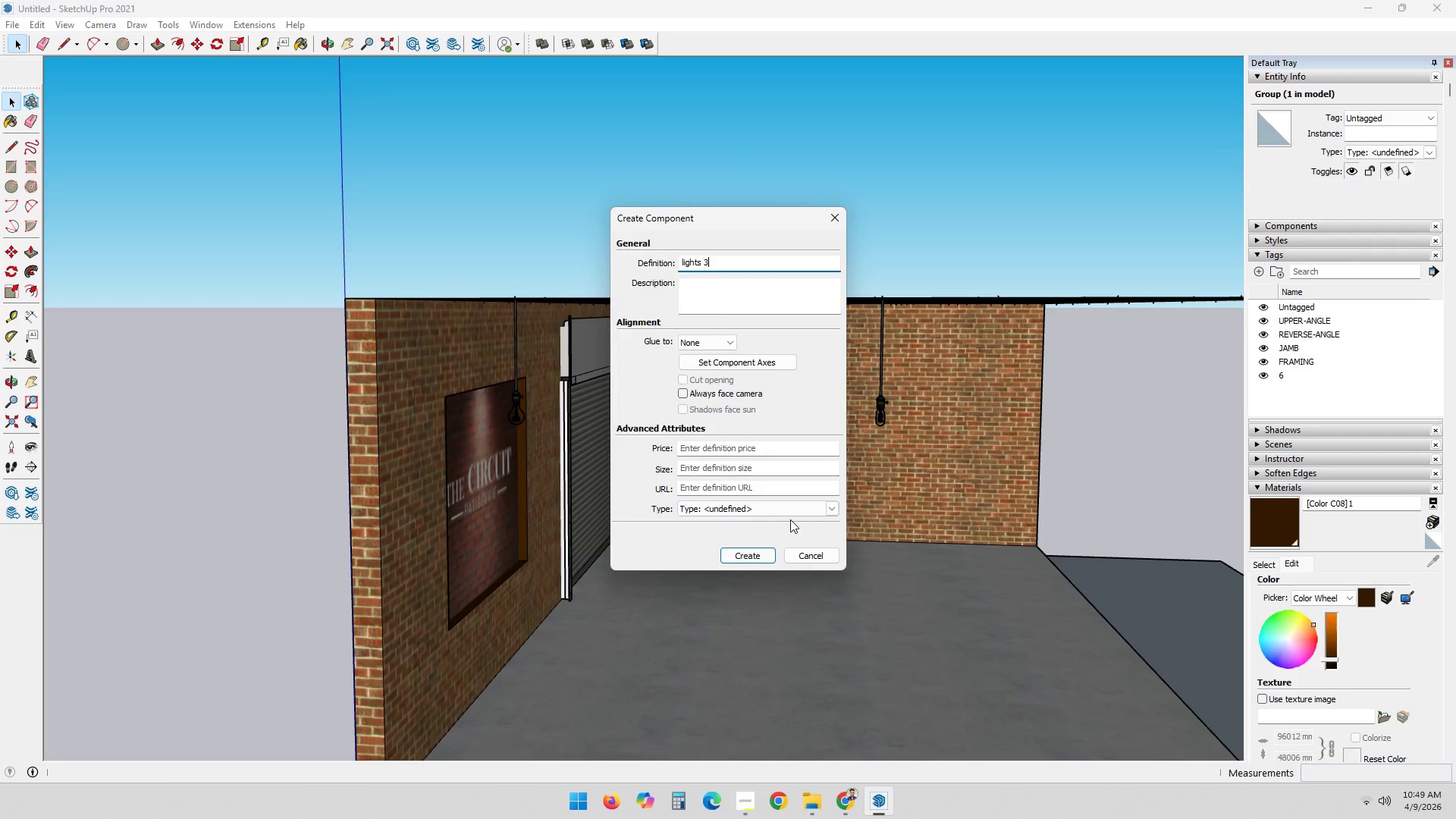 
key(Enter)
 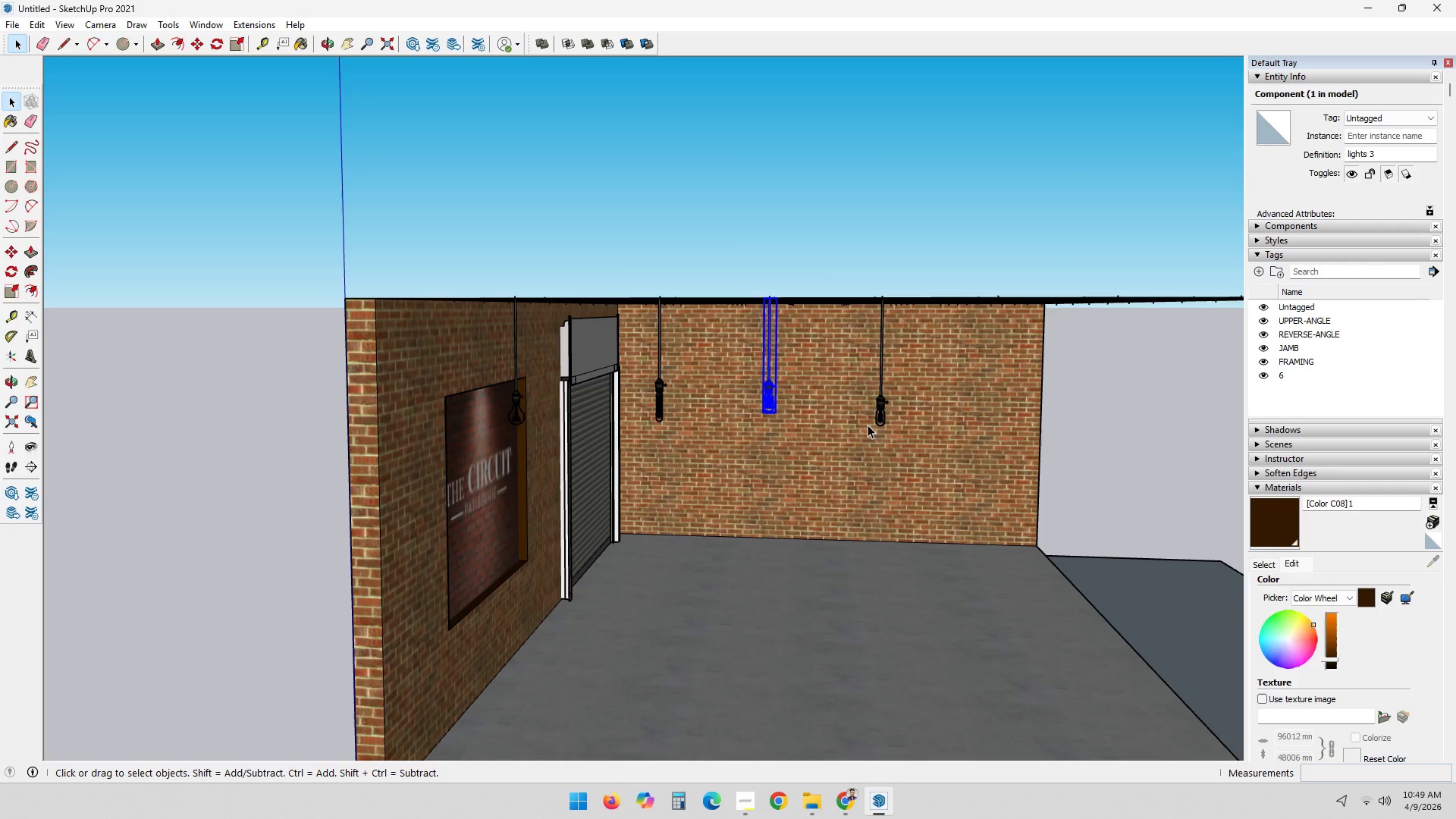 
left_click([880, 413])
 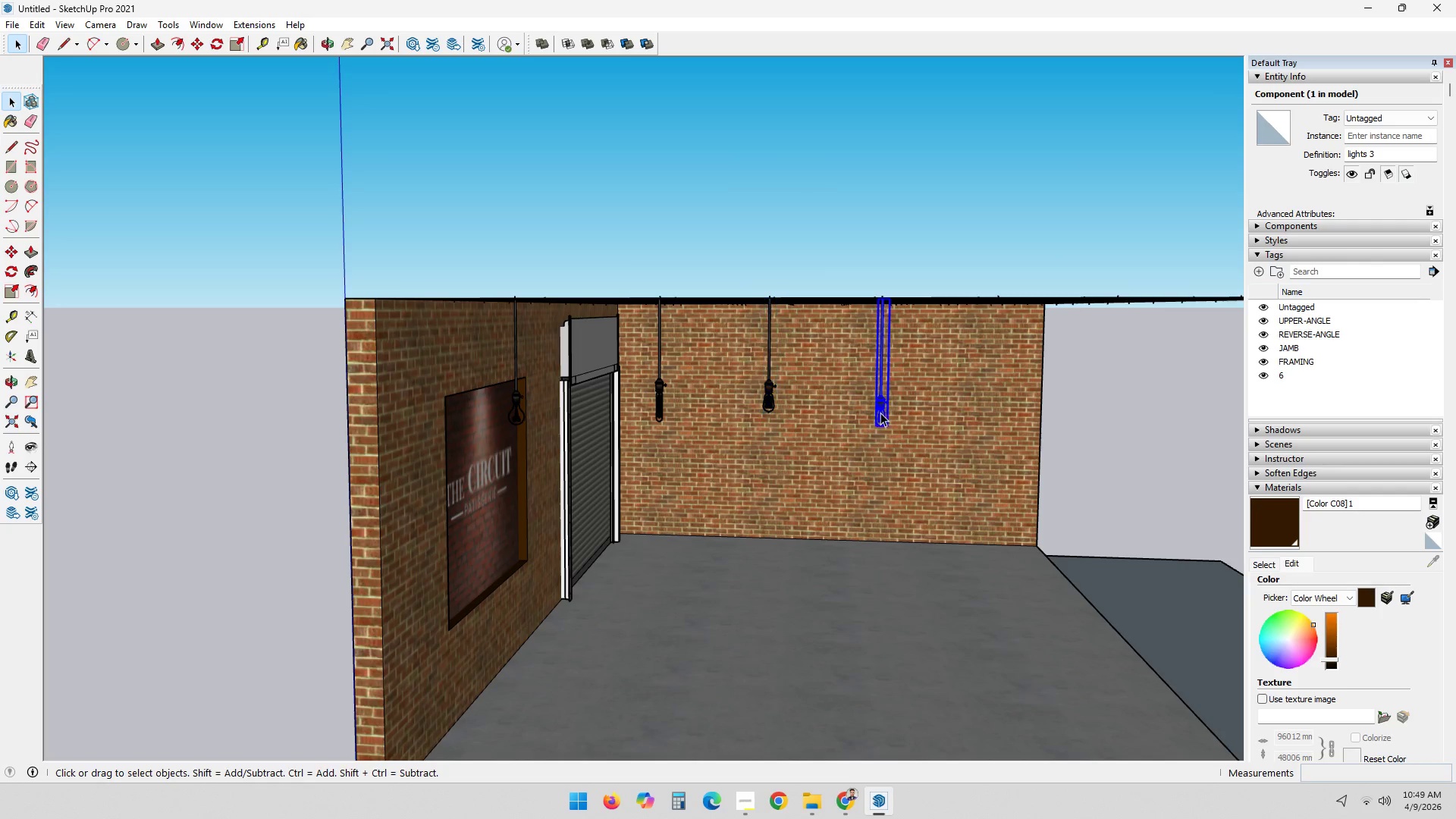 
right_click([880, 413])
 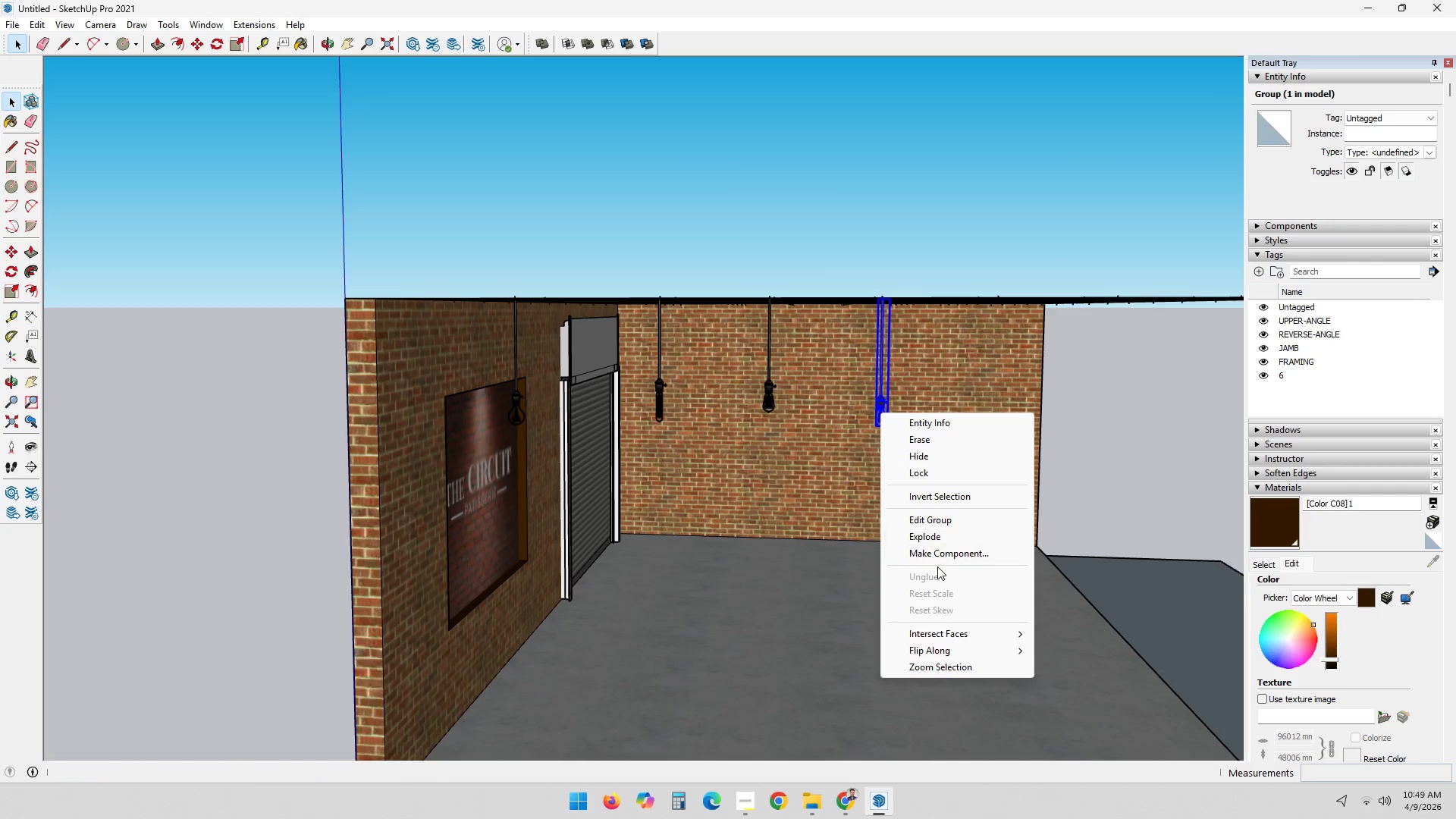 
left_click([941, 554])
 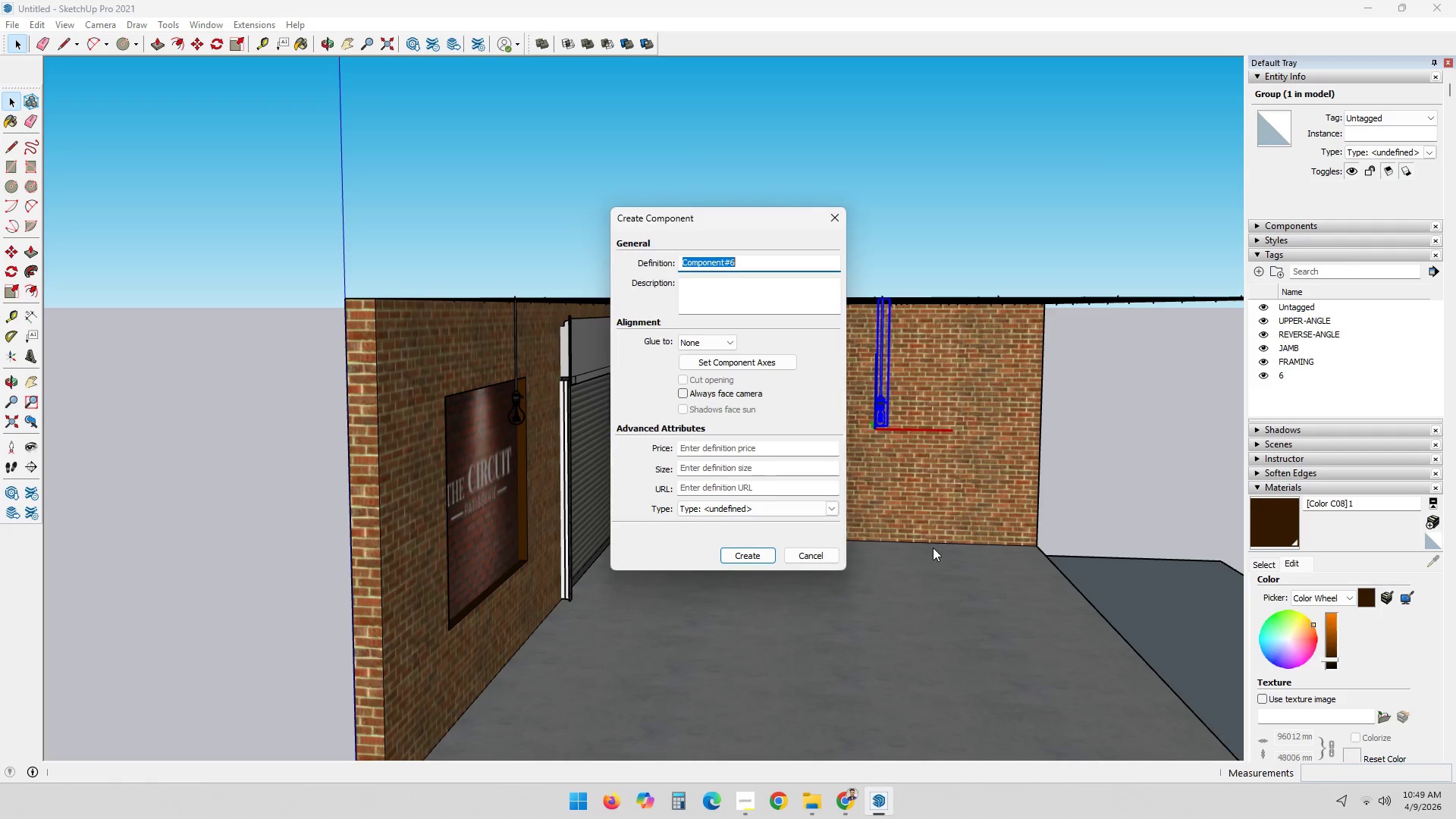 
type(LIGHTS 4)
 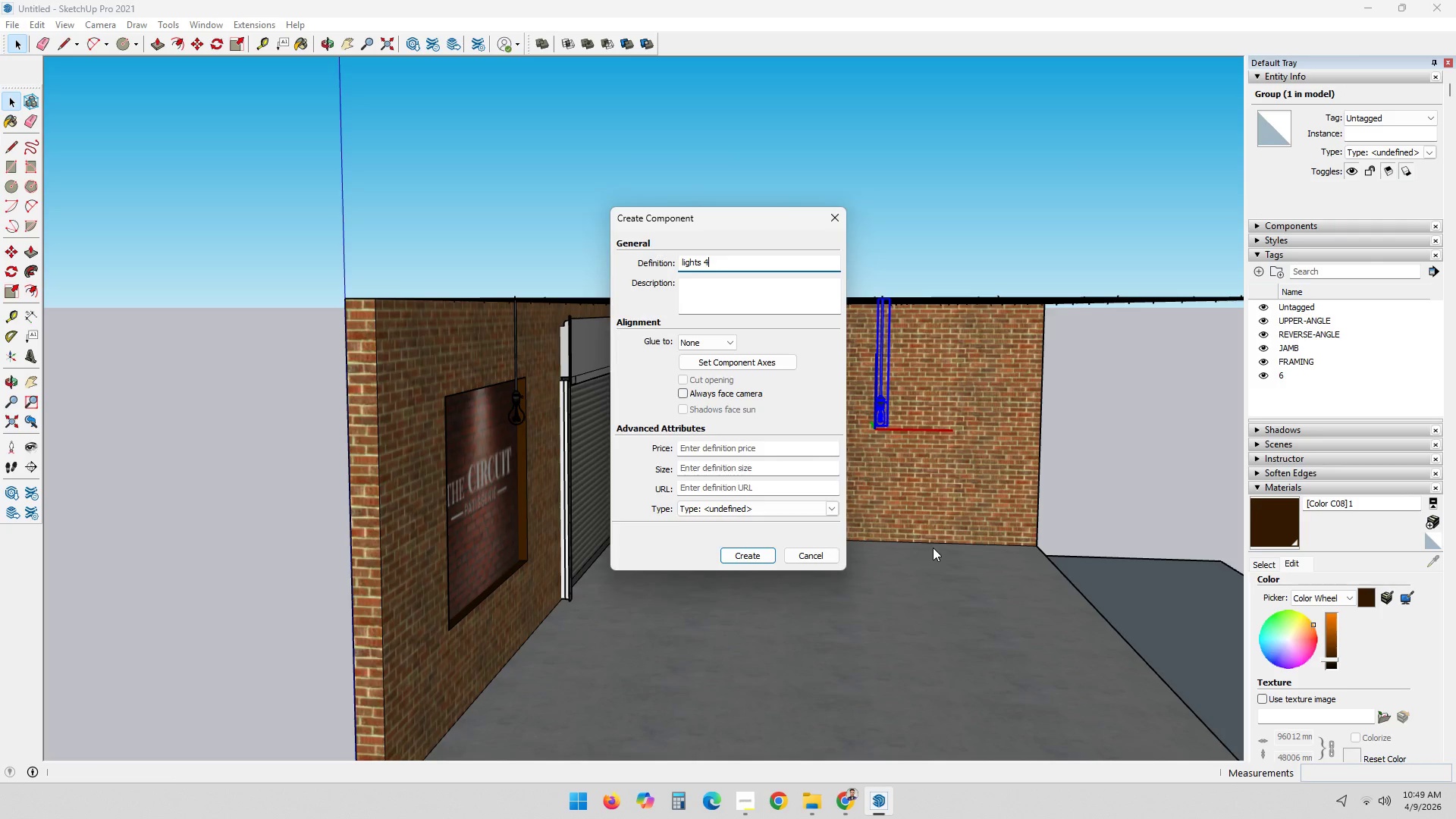 
key(Enter)
 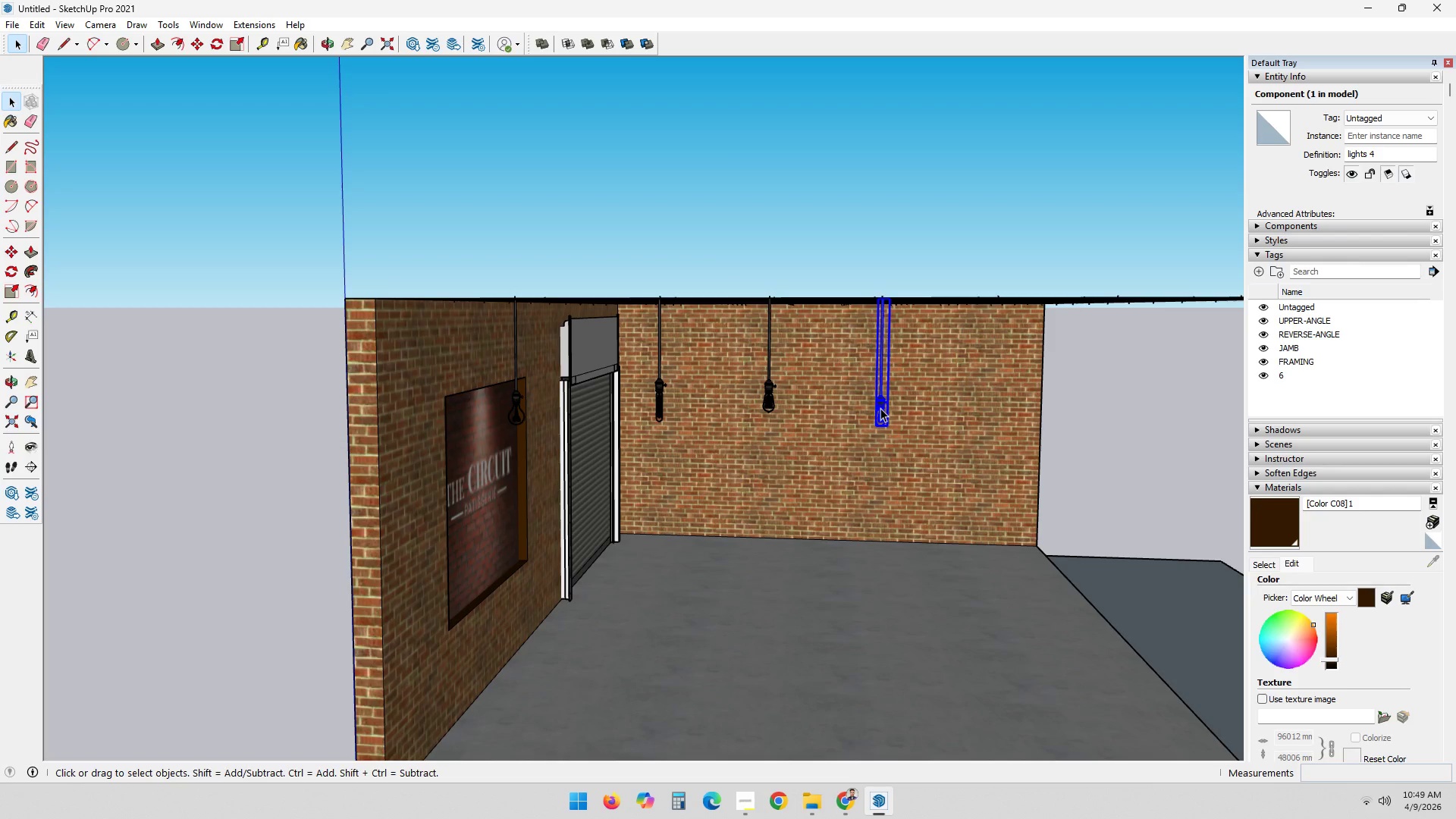 
left_click([958, 469])
 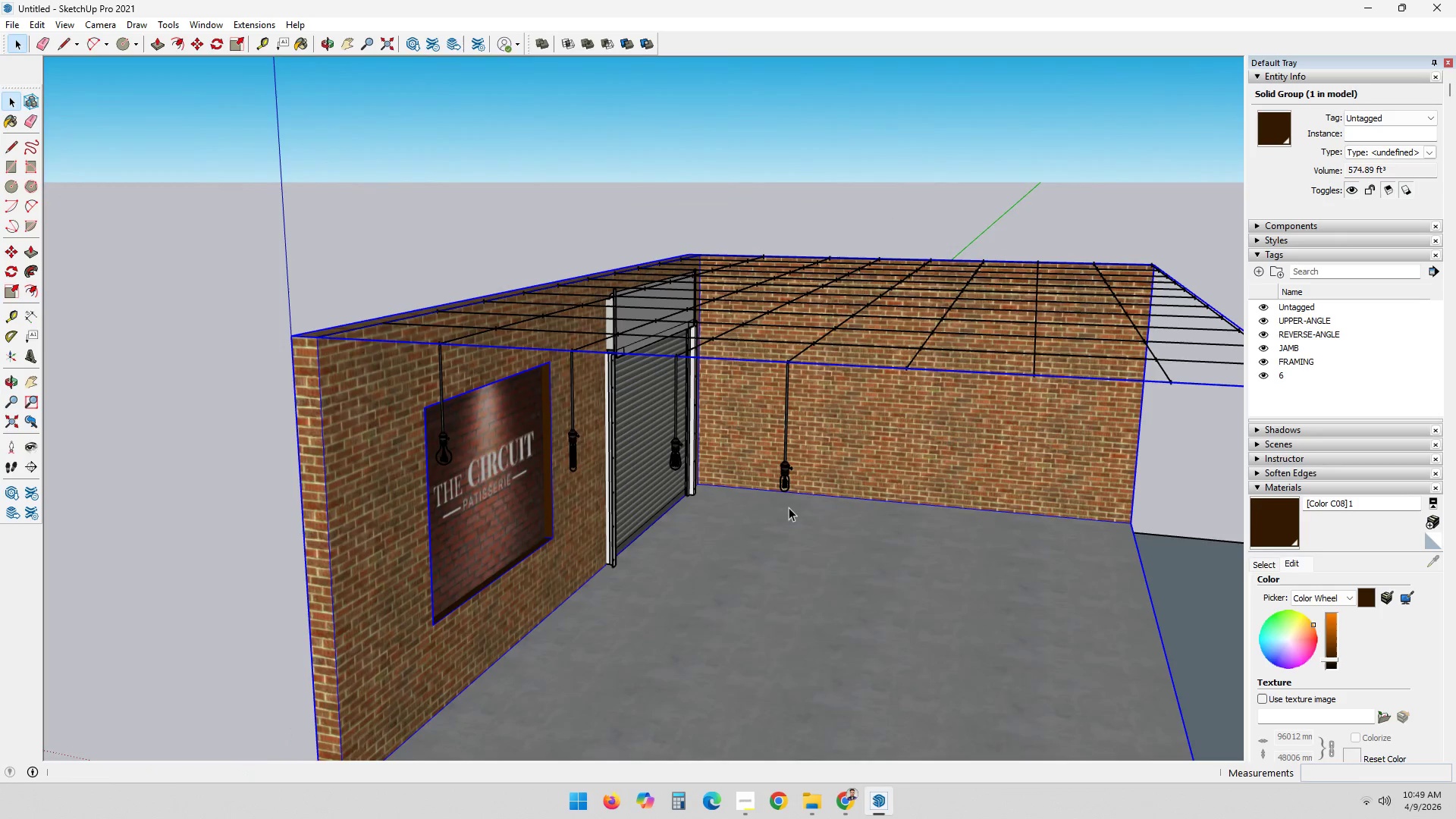 
left_click([785, 484])
 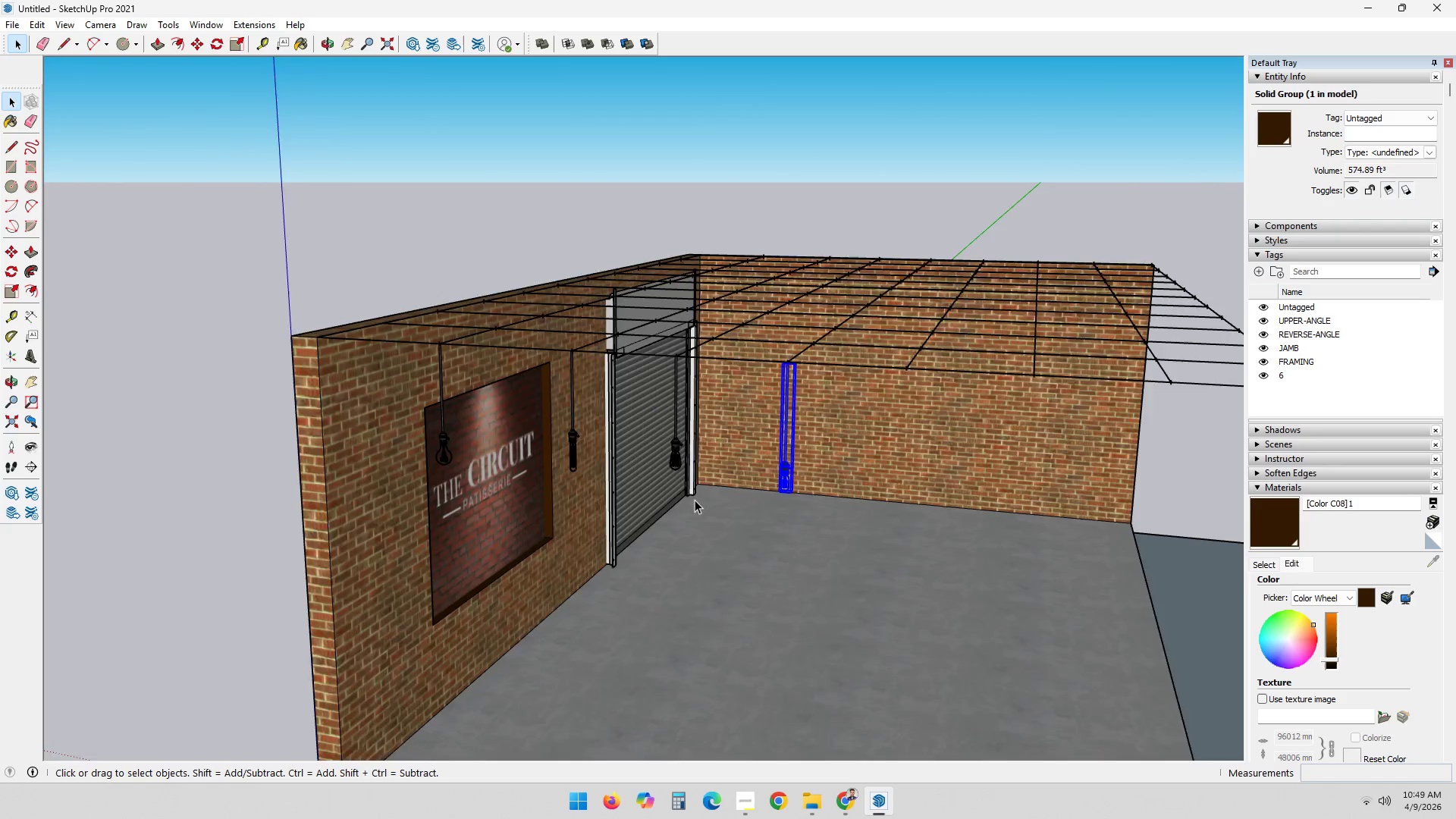 
scroll: coordinate [695, 500], scroll_direction: down, amount: 2.0
 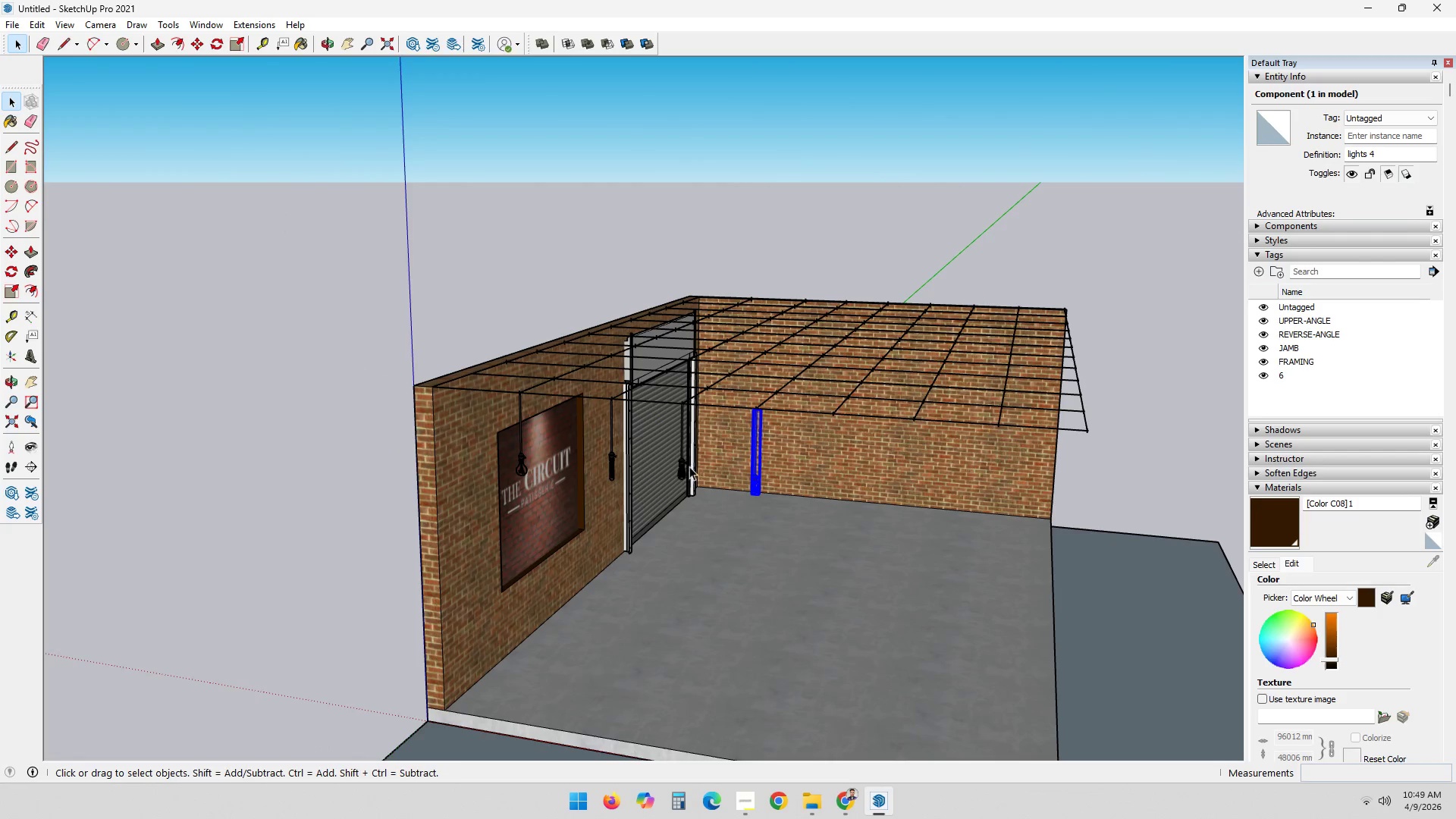 
left_click([681, 468])
 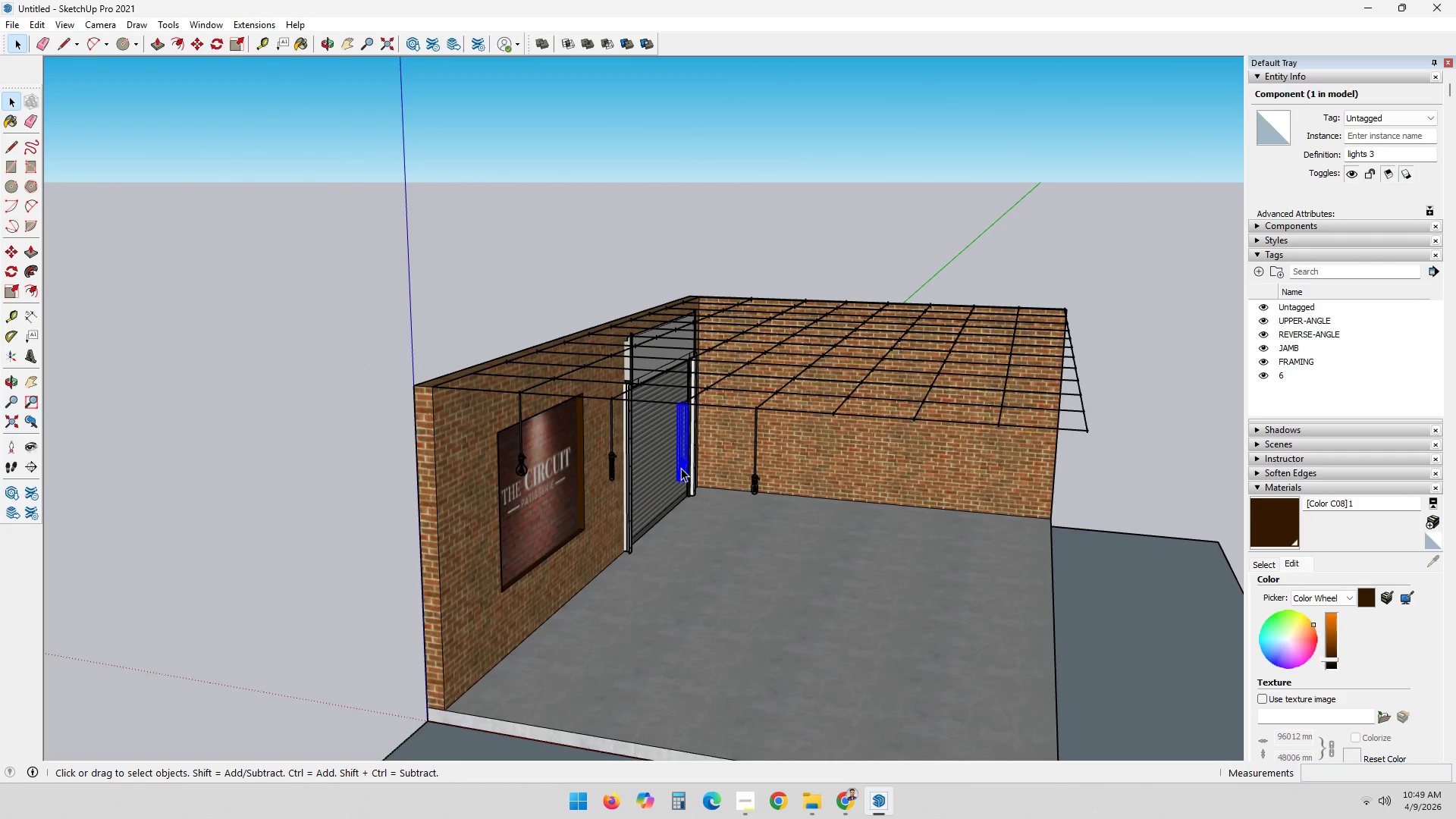 
key(Control+ControlLeft)
 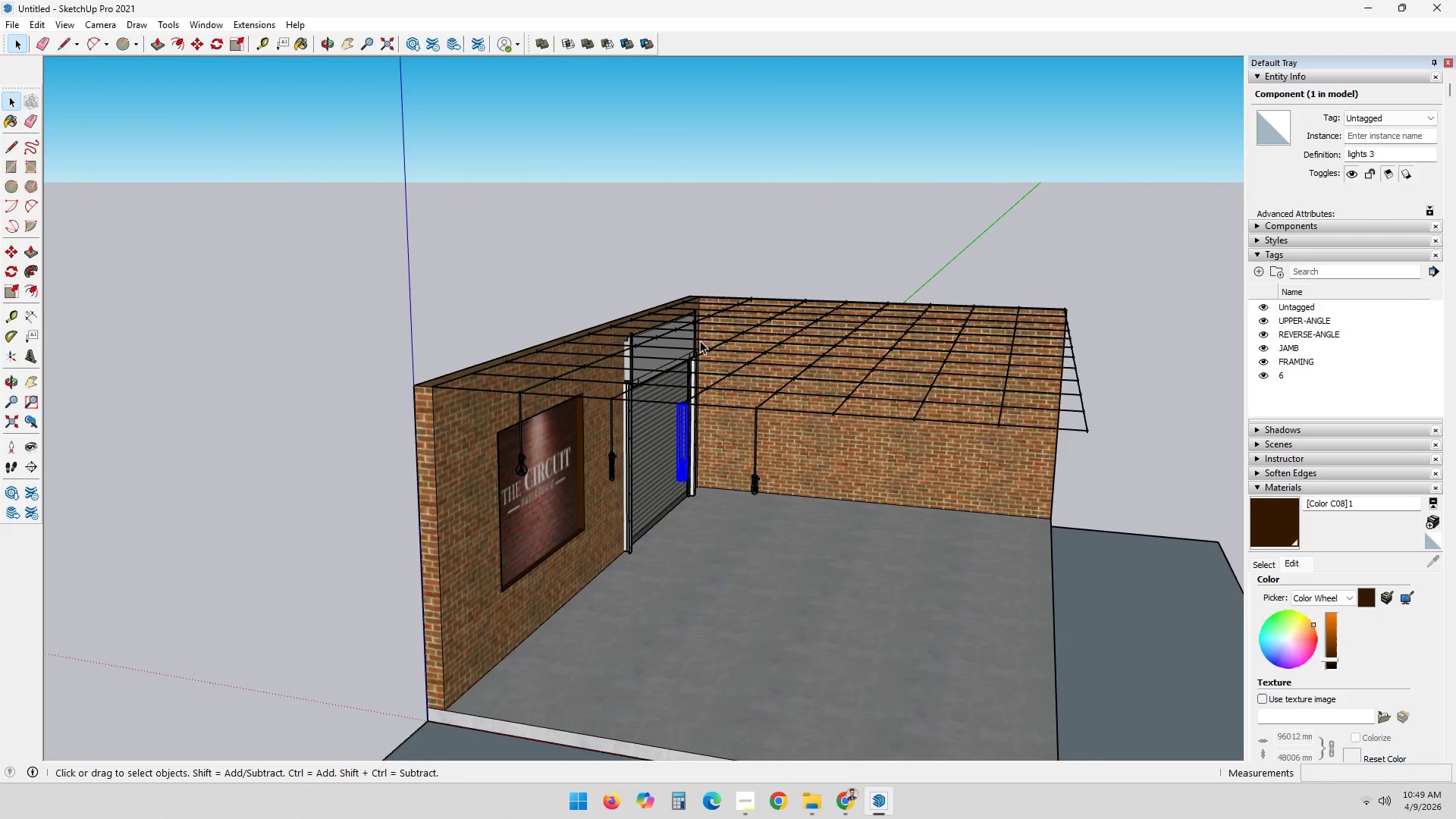 
scroll: coordinate [700, 363], scroll_direction: up, amount: 3.0
 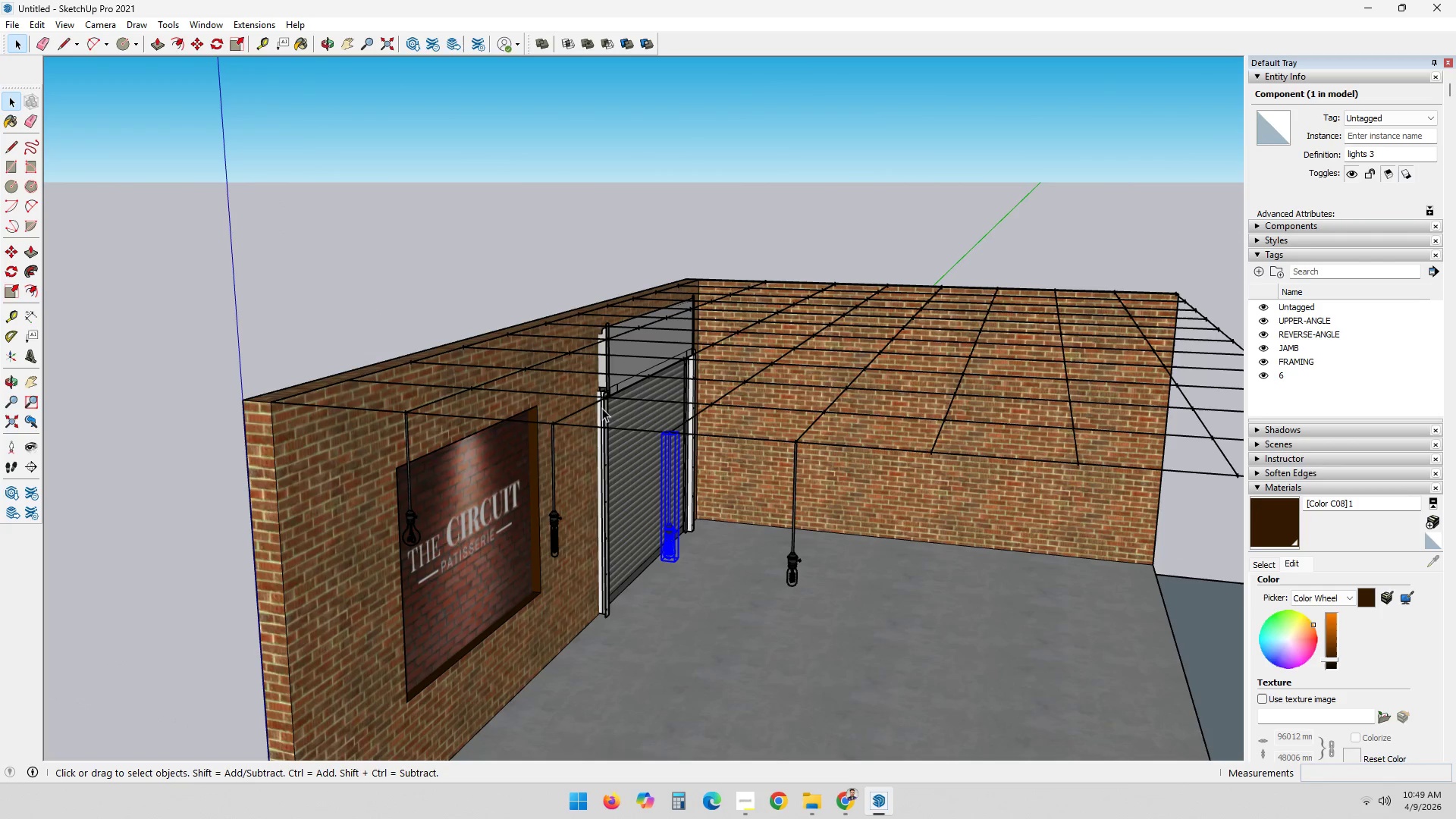 
hold_key(key=ControlLeft, duration=0.72)
 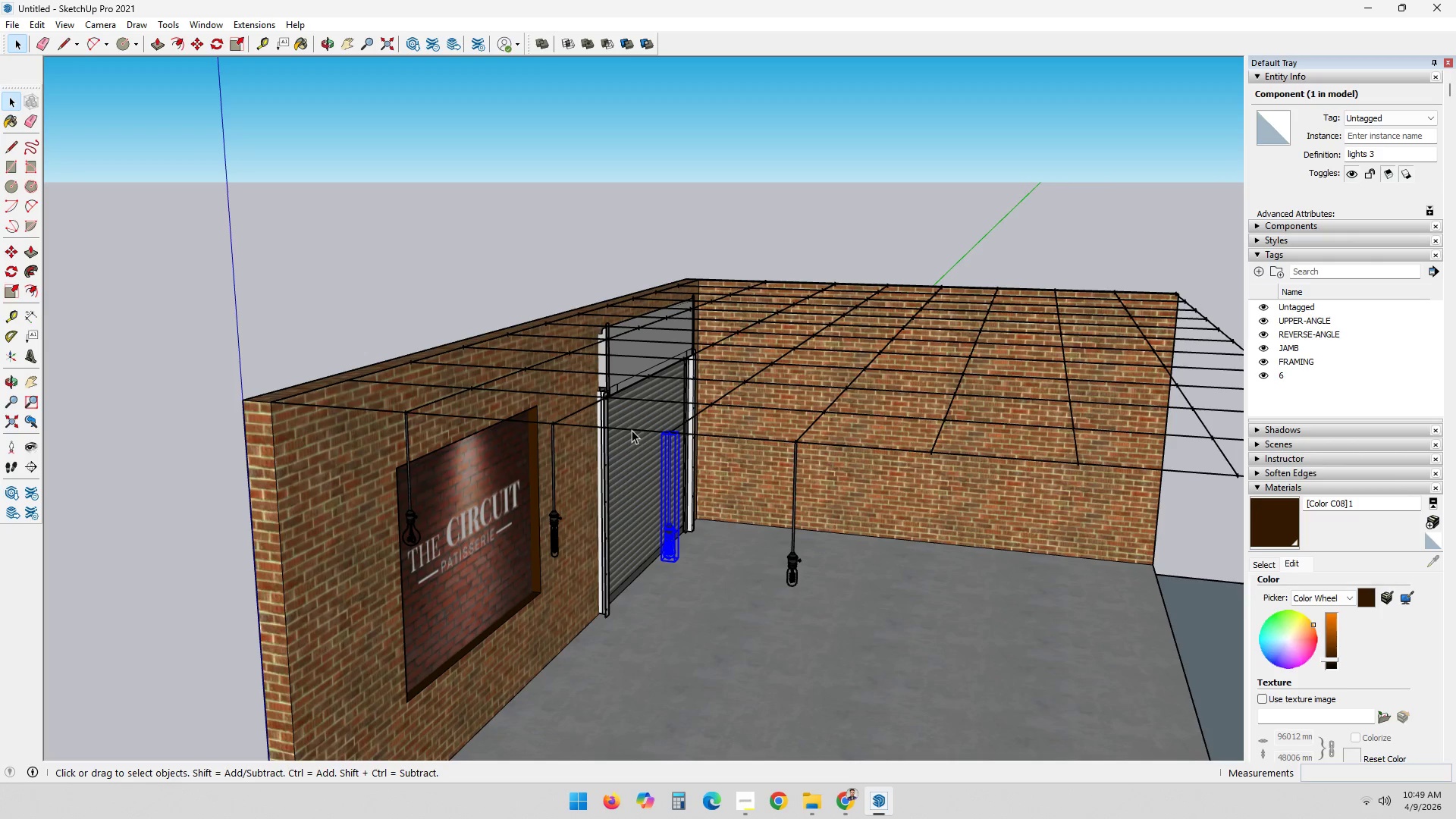 
scroll: coordinate [667, 452], scroll_direction: down, amount: 1.0
 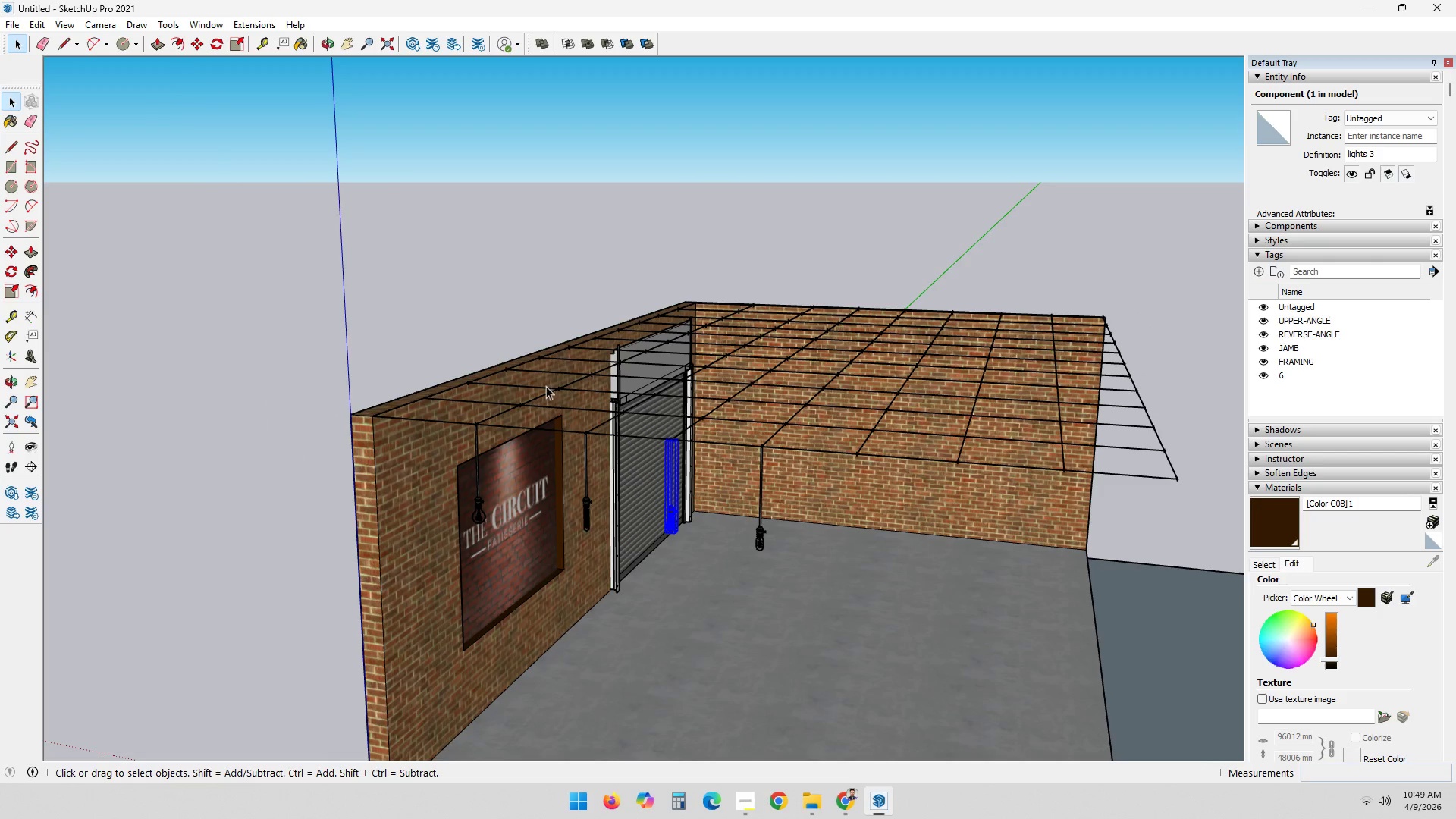 
left_click([374, 331])
 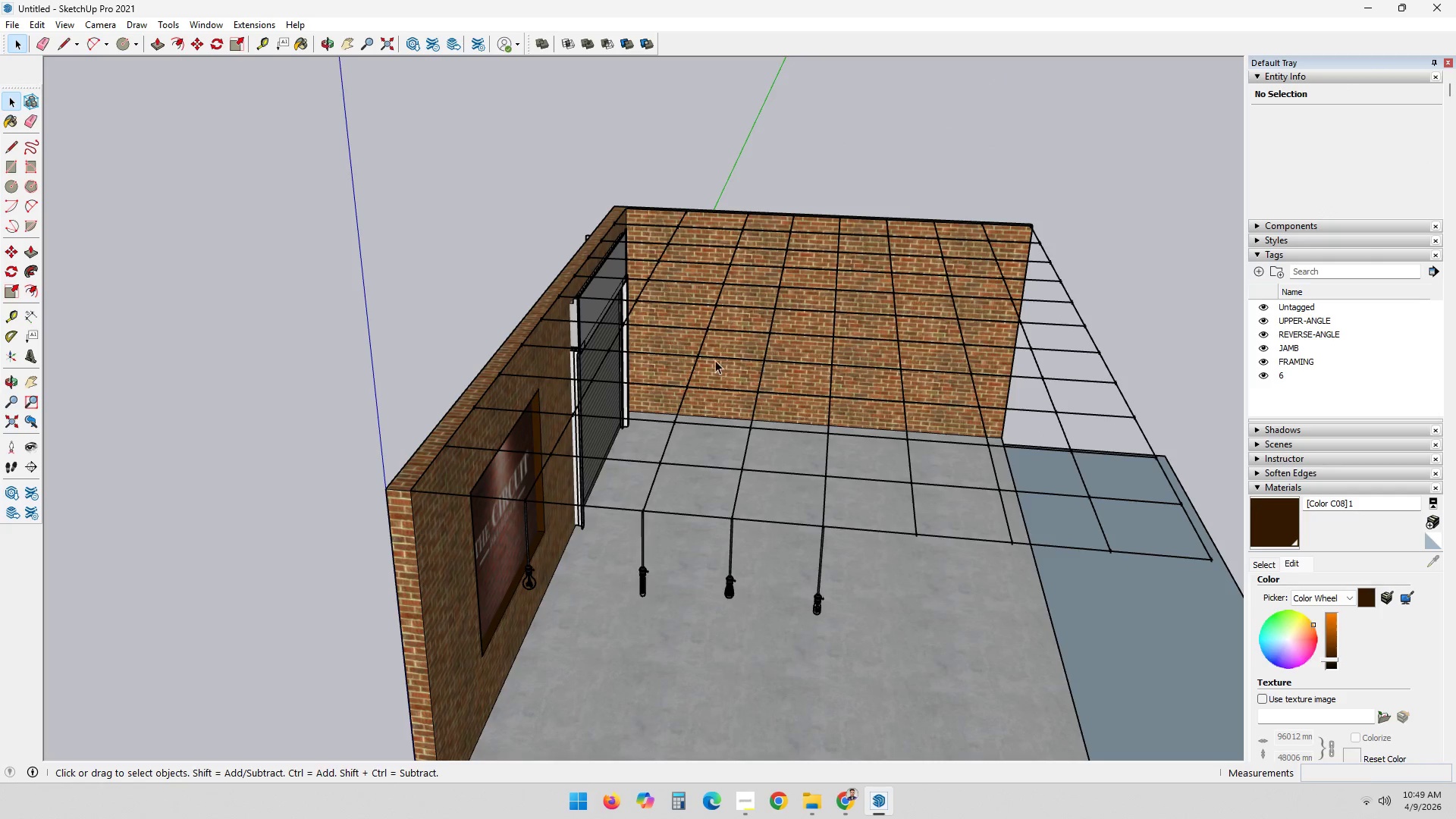 
wait(11.09)
 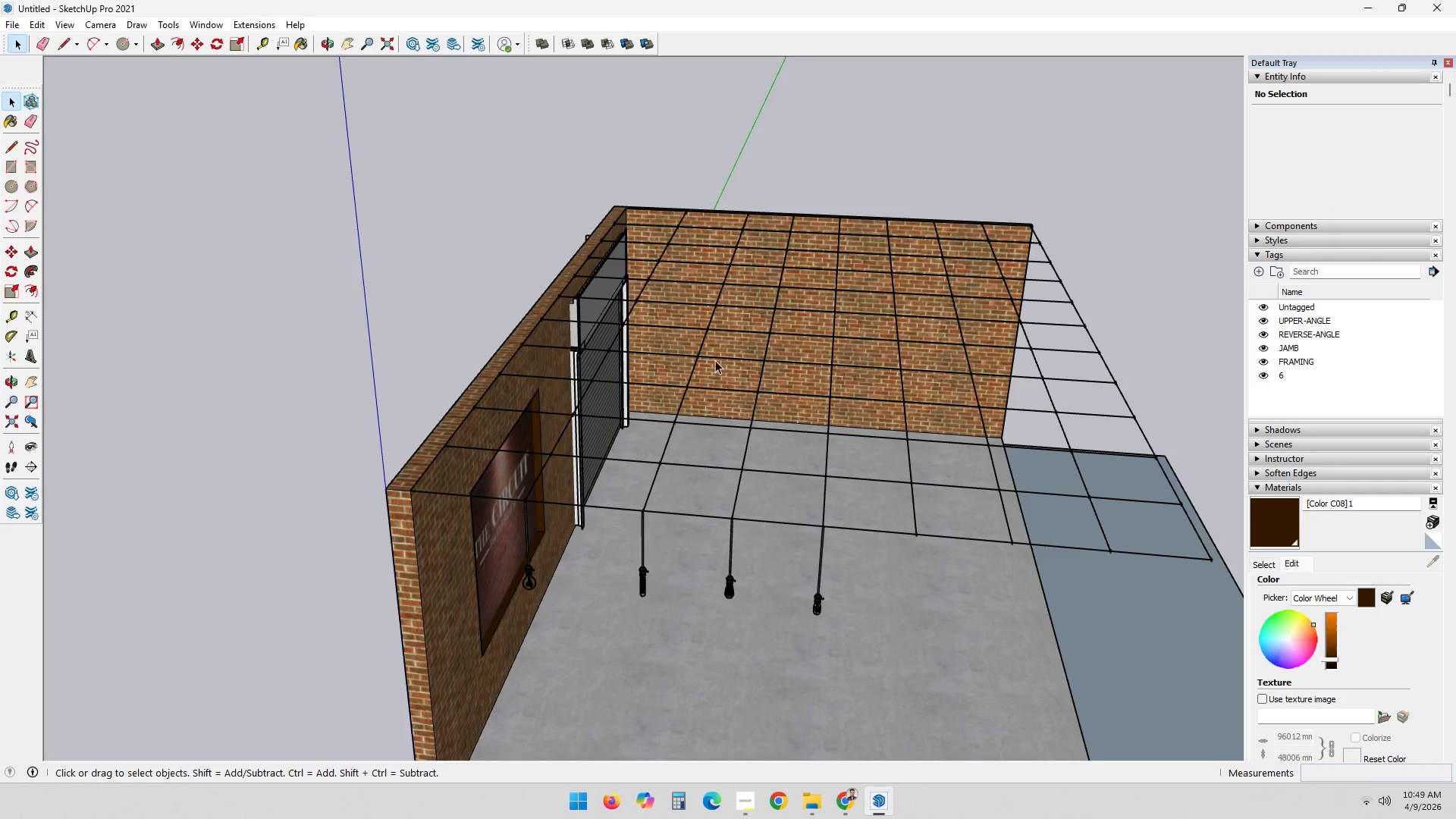 
left_click([532, 582])
 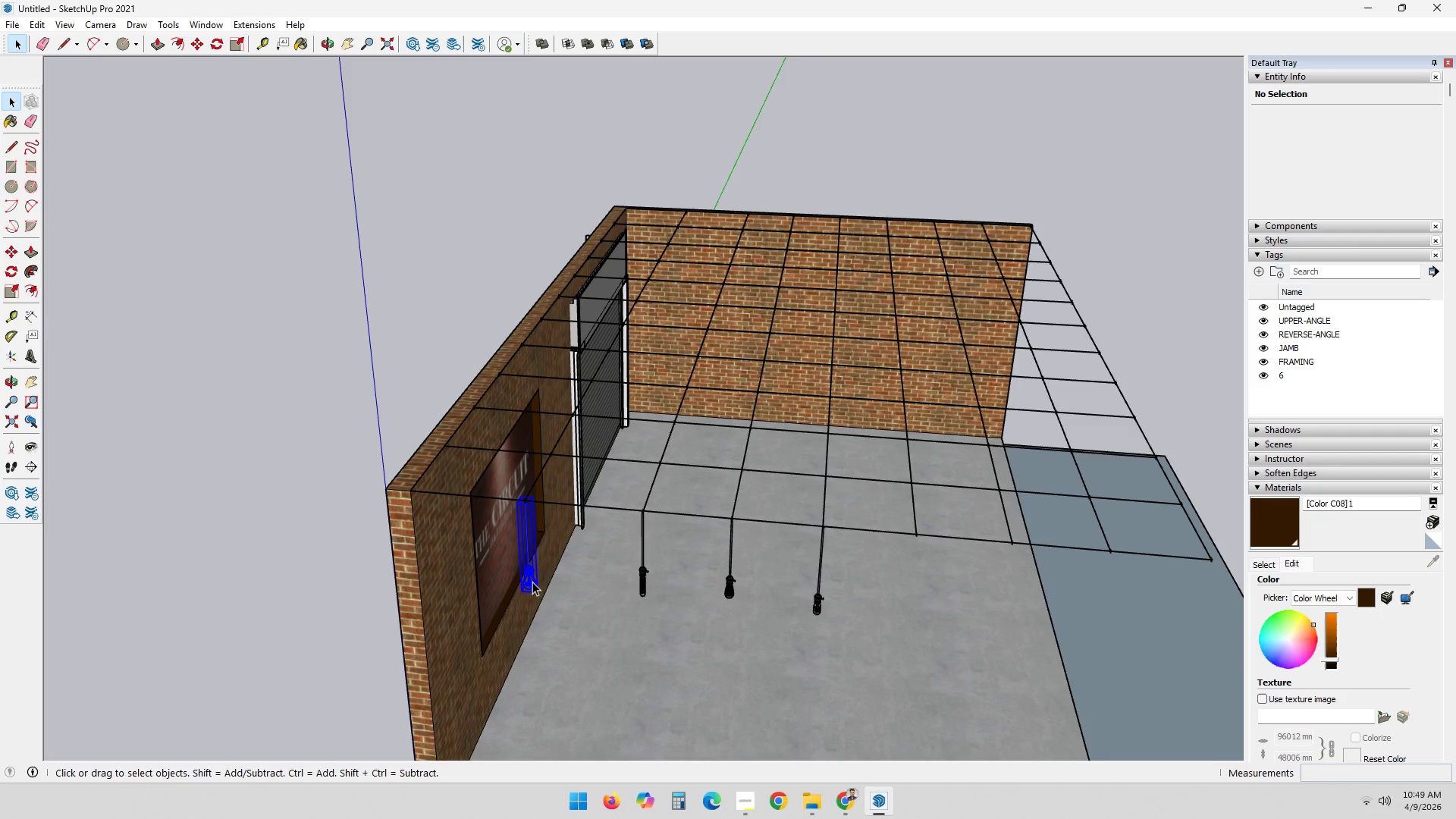 
key(Control+C)
 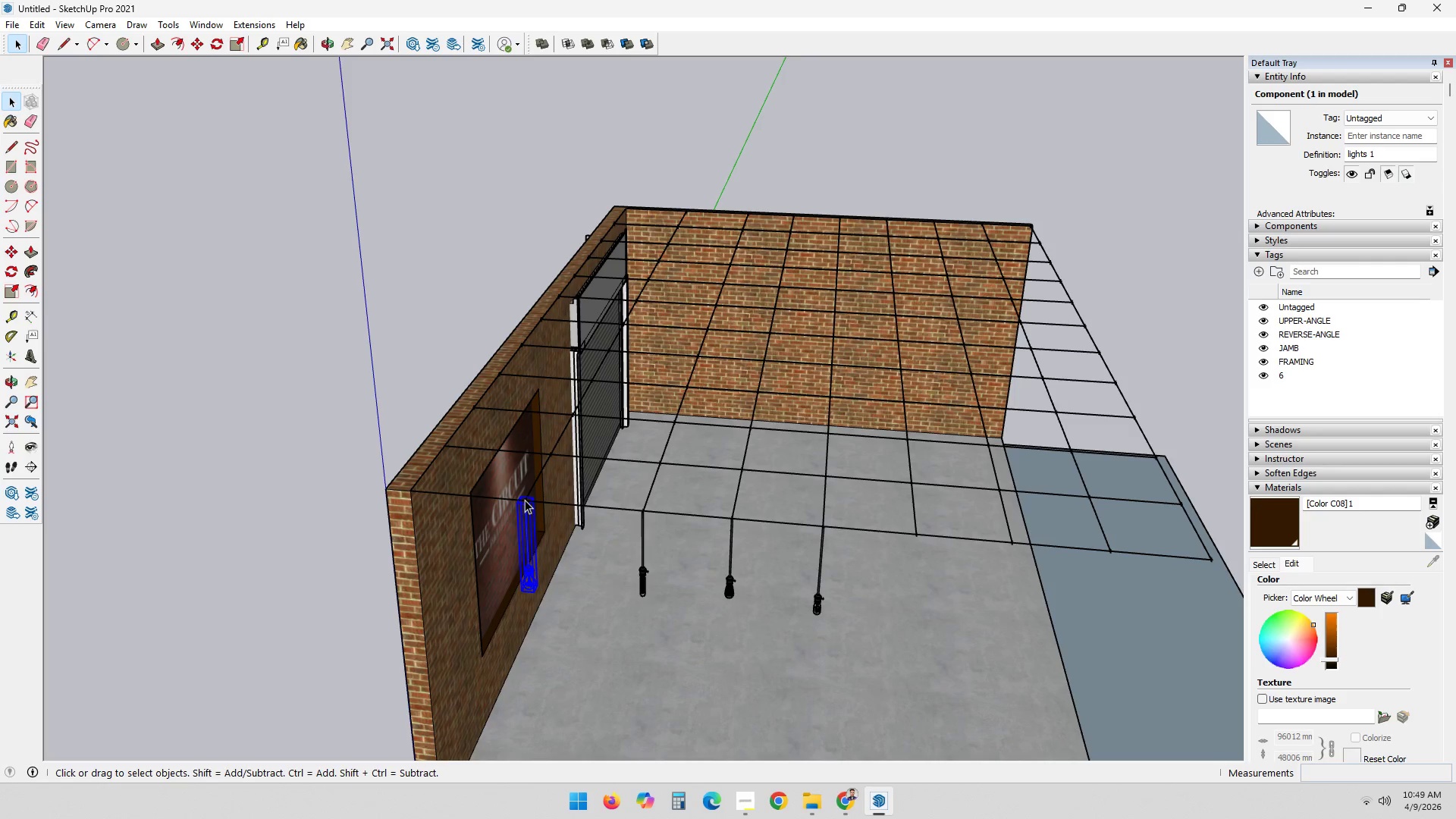 
key(Control+ControlLeft)
 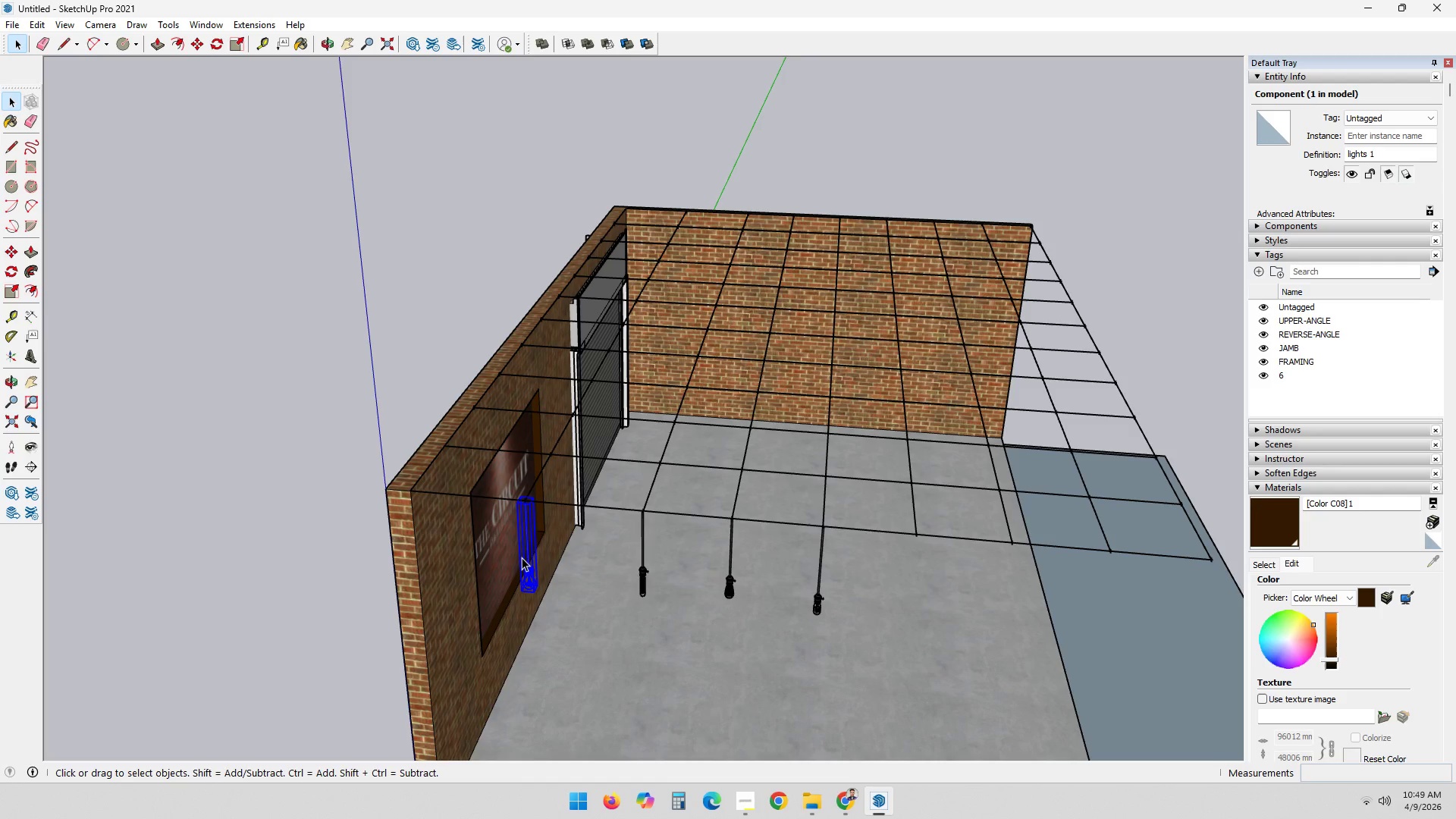 
key(M)
 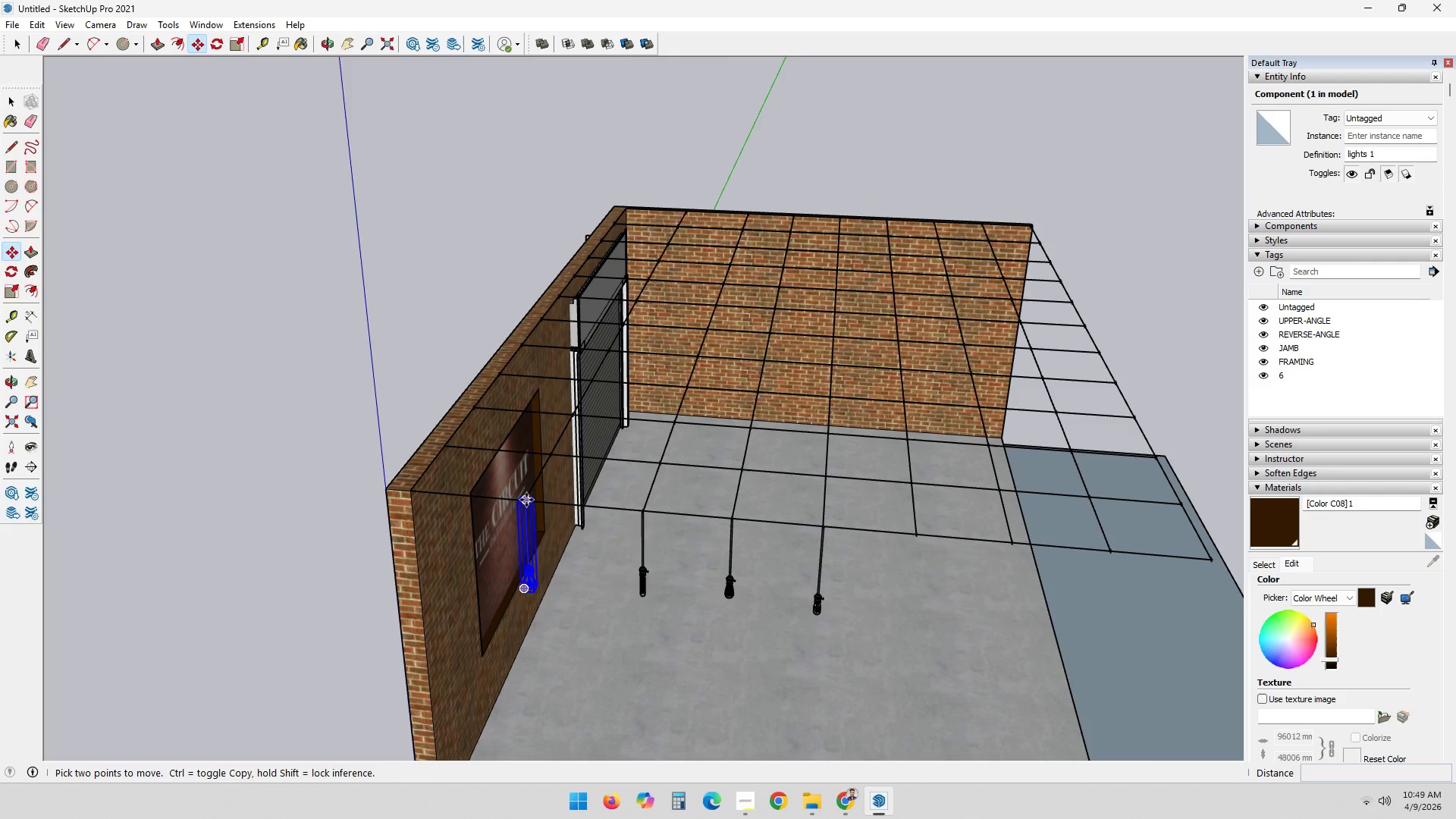 
left_click([526, 500])
 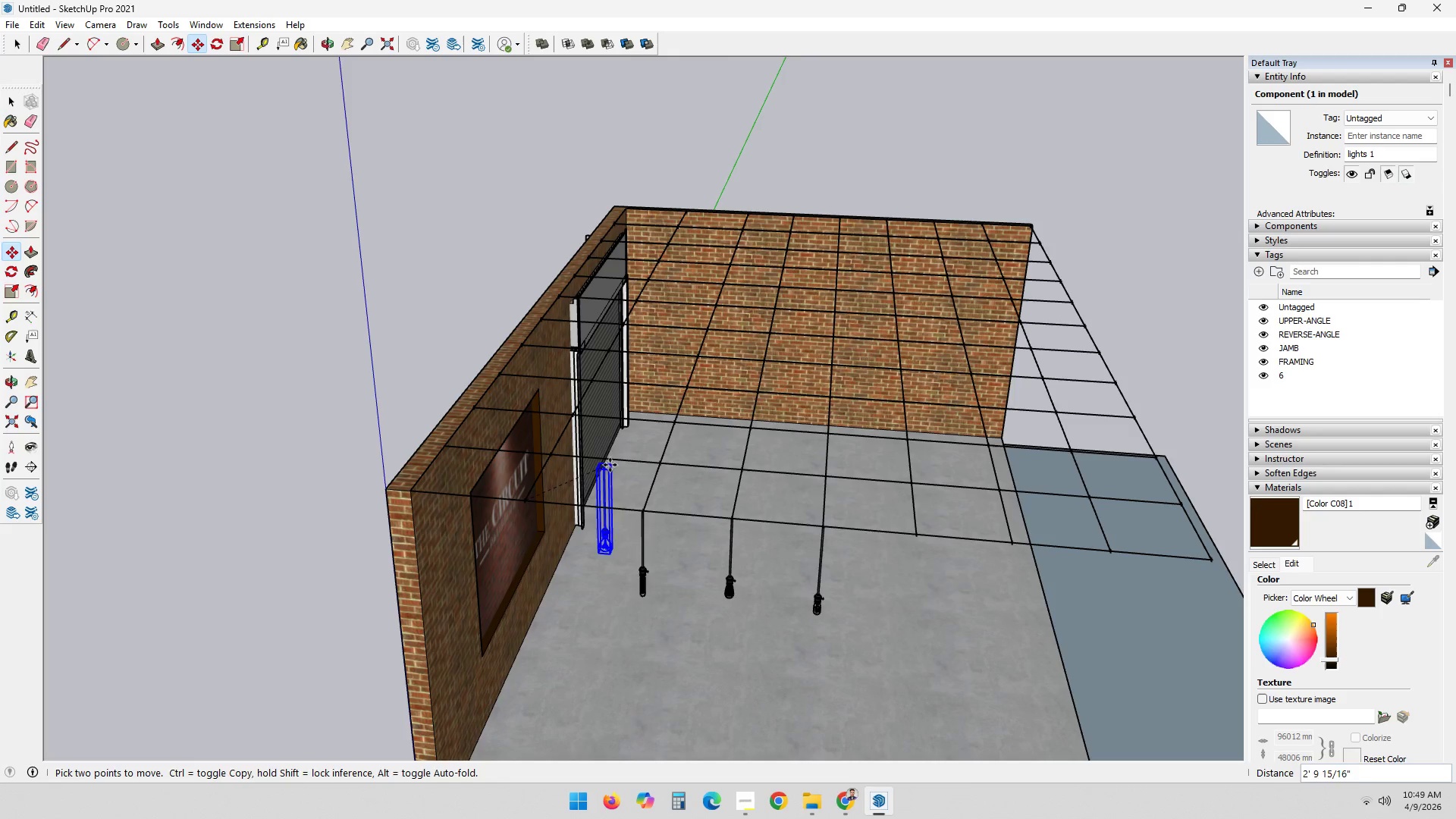 
key(Control+ControlLeft)
 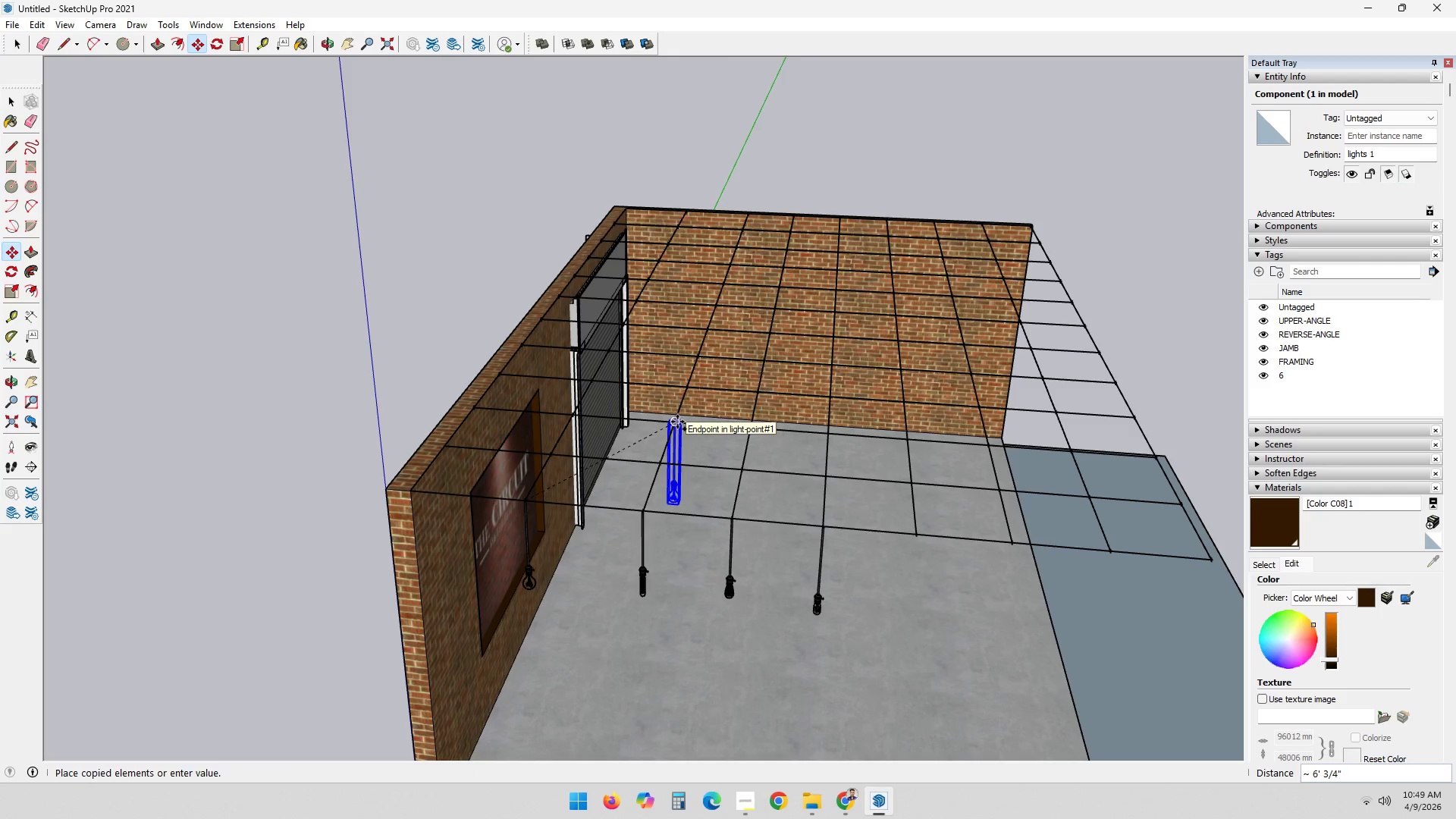 
left_click([673, 420])
 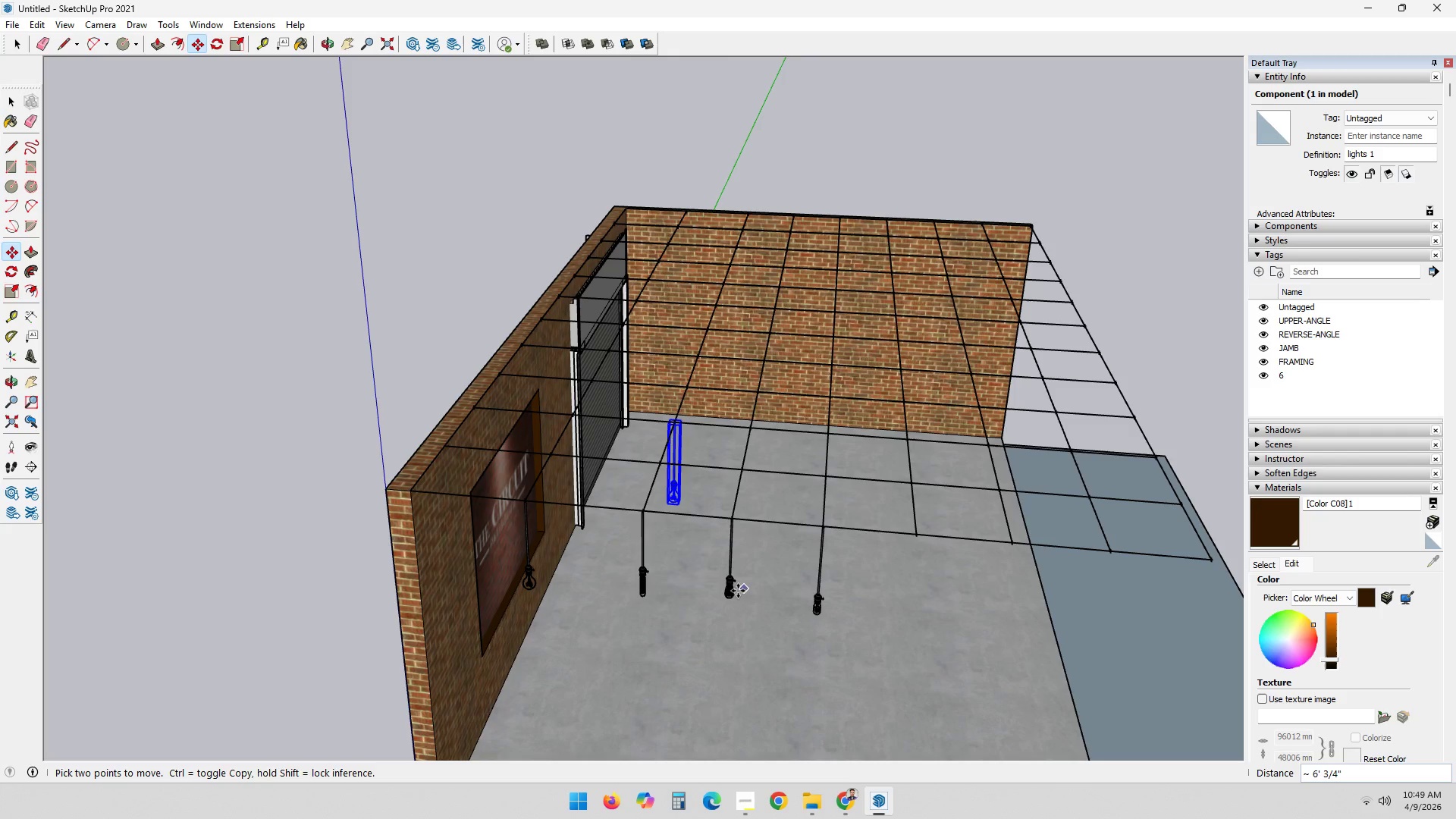 
key(Space)
 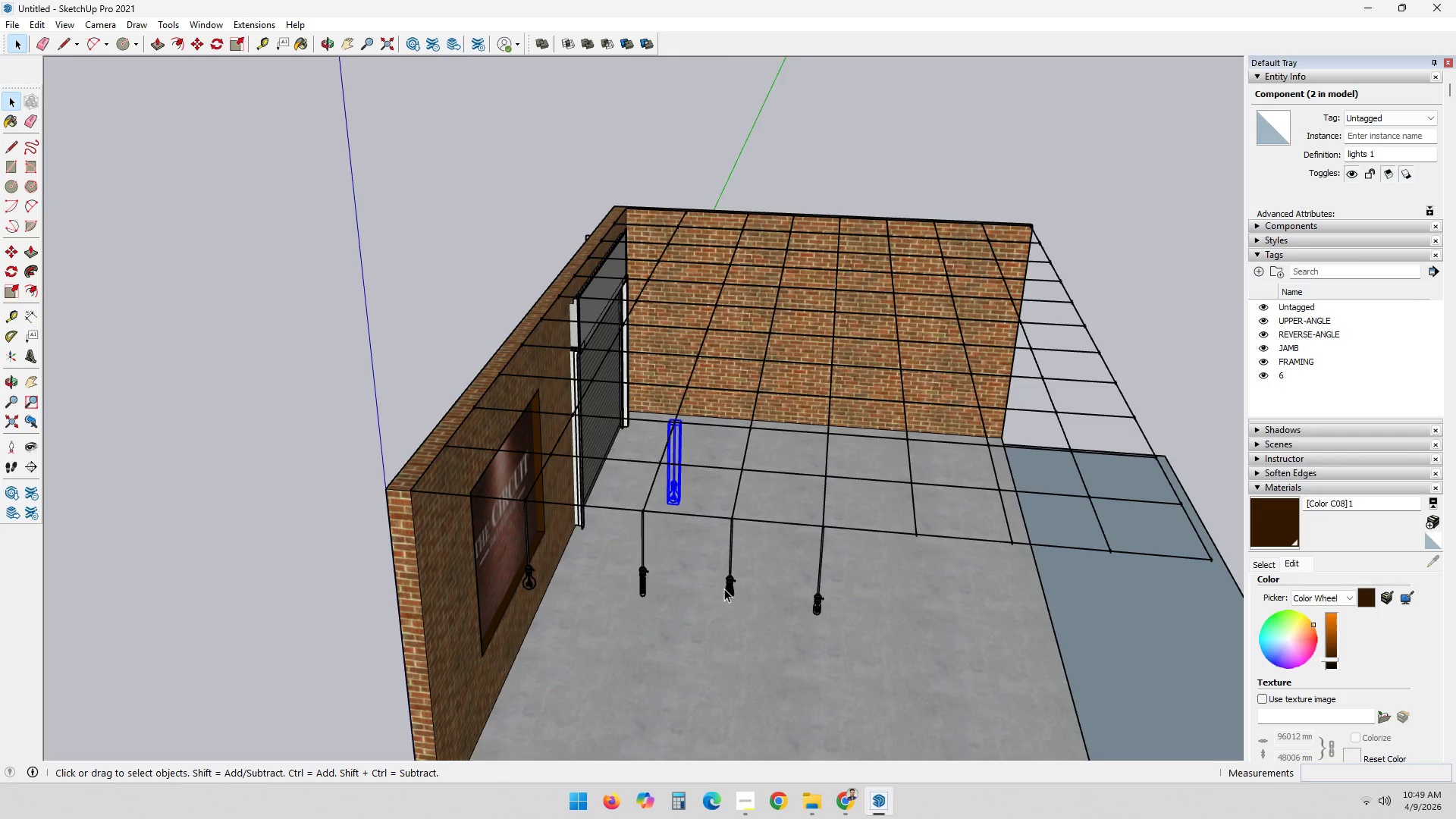 
left_click([725, 590])
 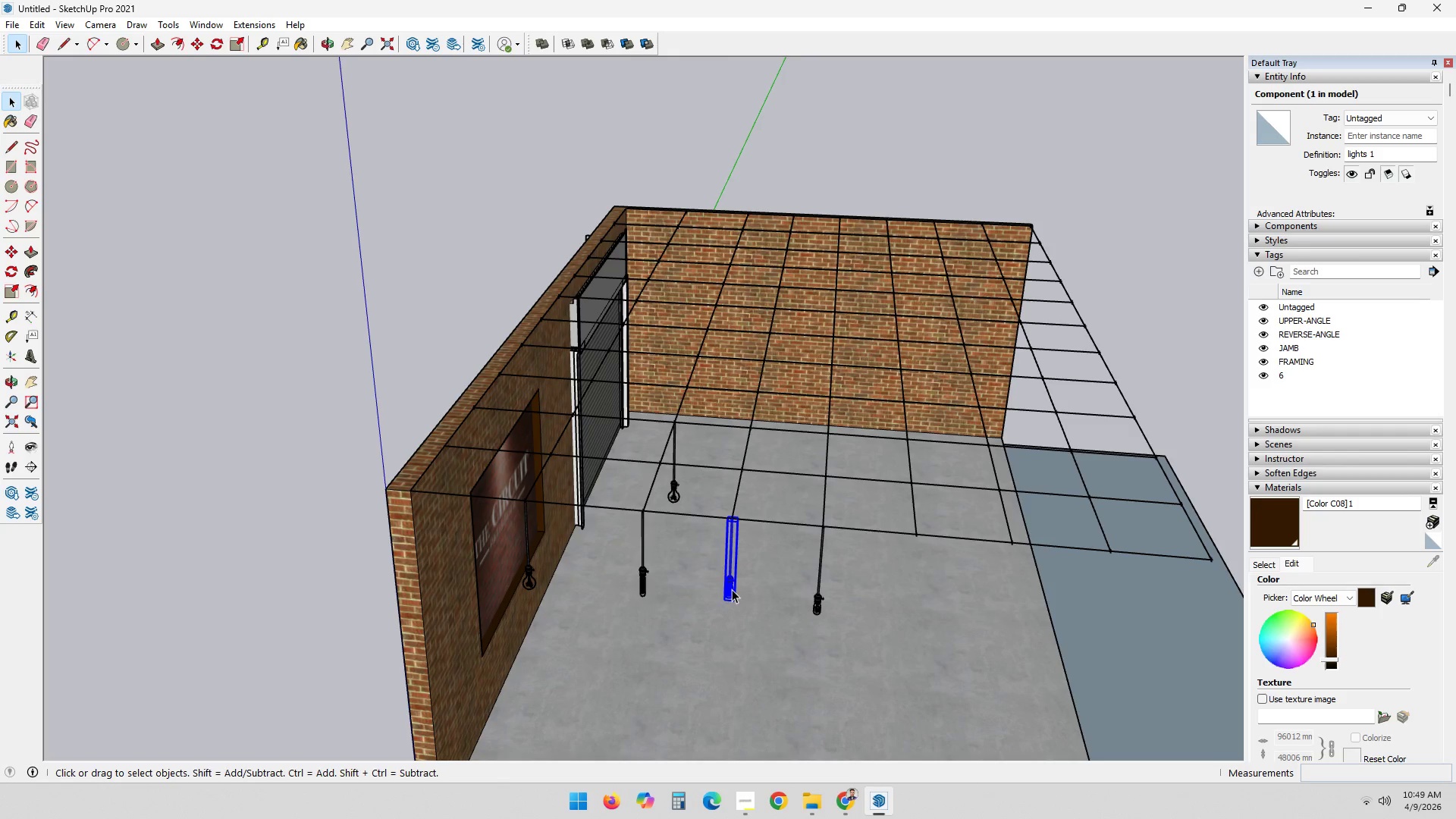 
key(M)
 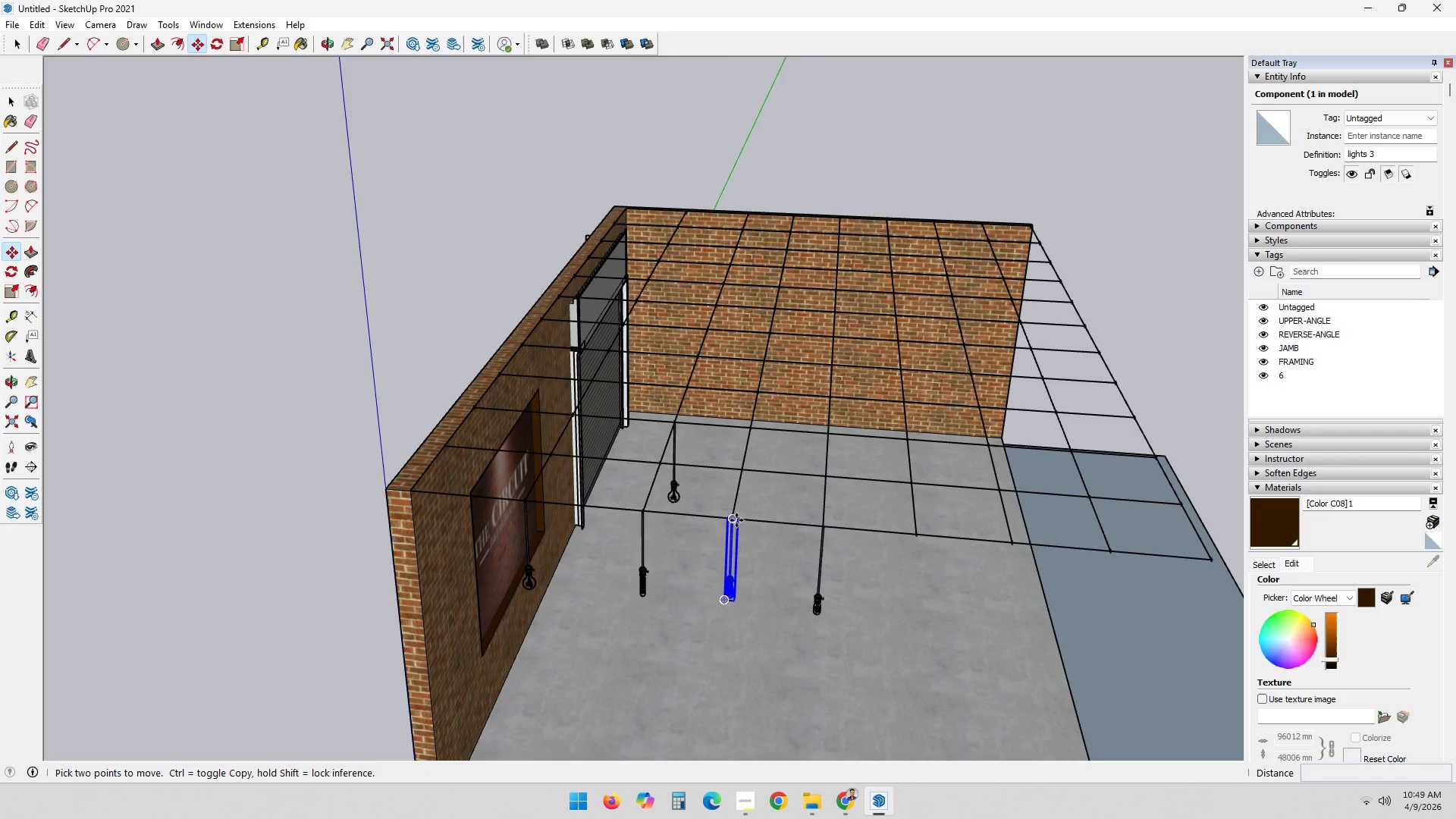 
key(Control+ControlLeft)
 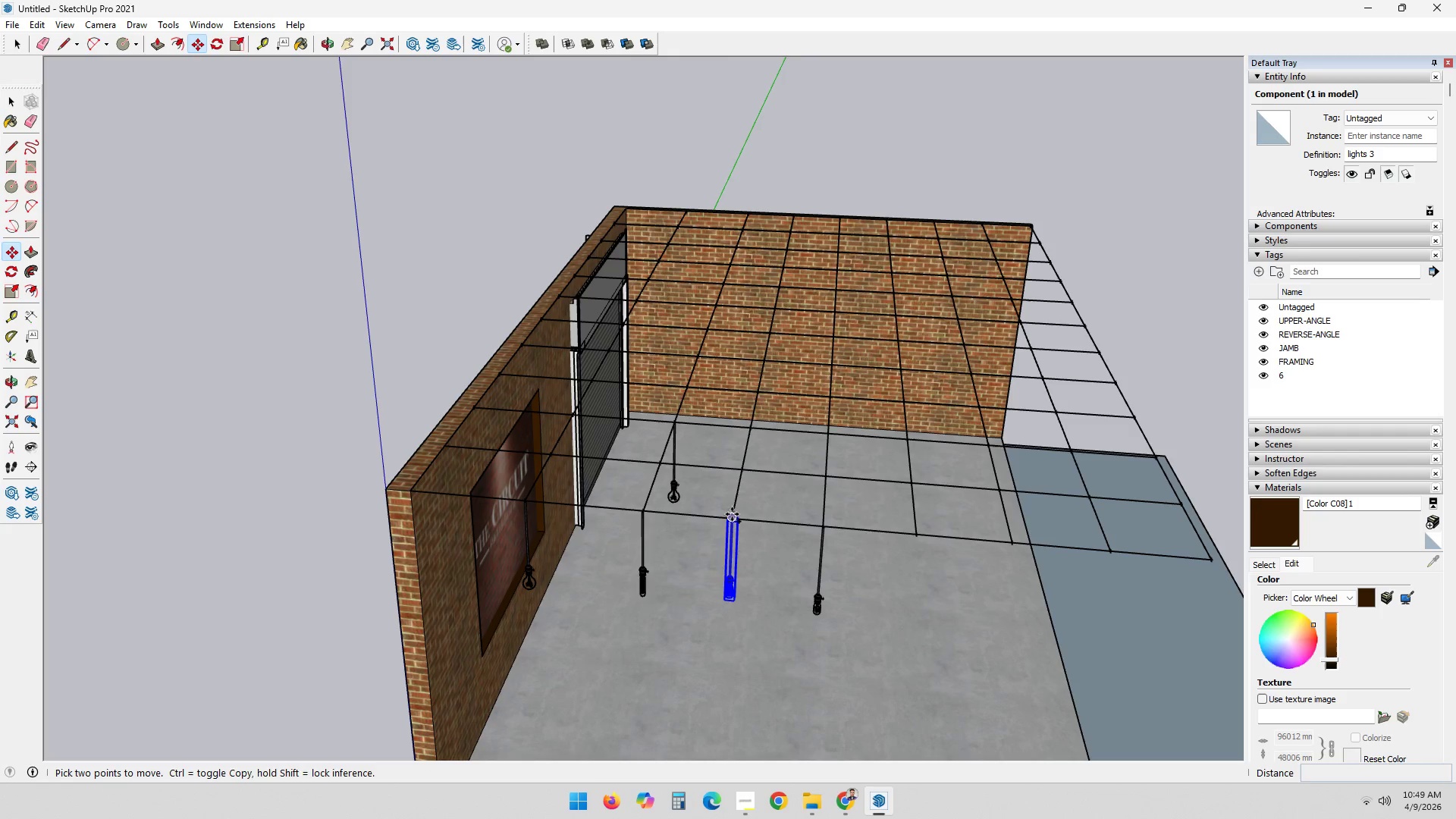 
left_click([732, 514])
 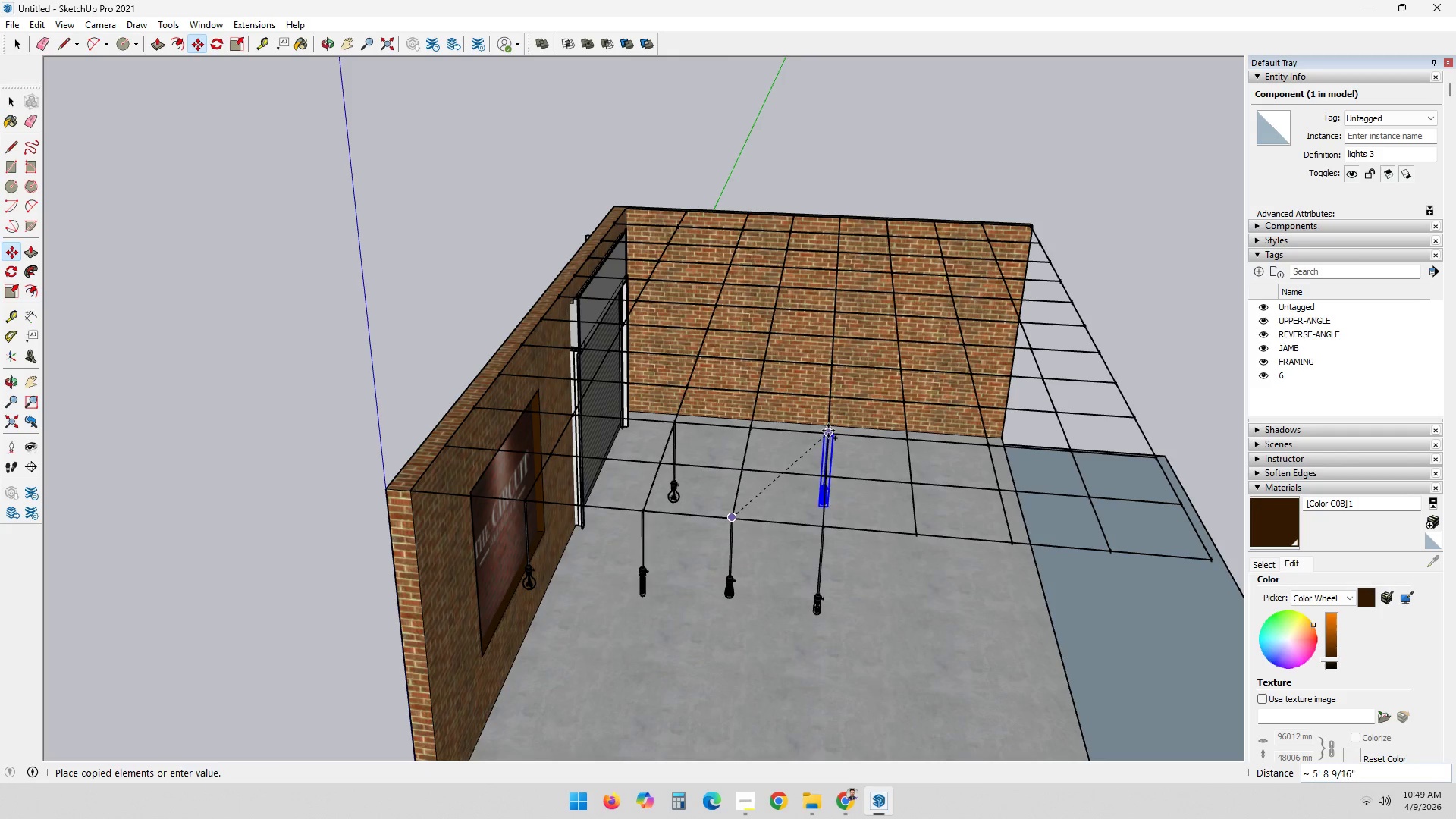 
left_click([829, 431])
 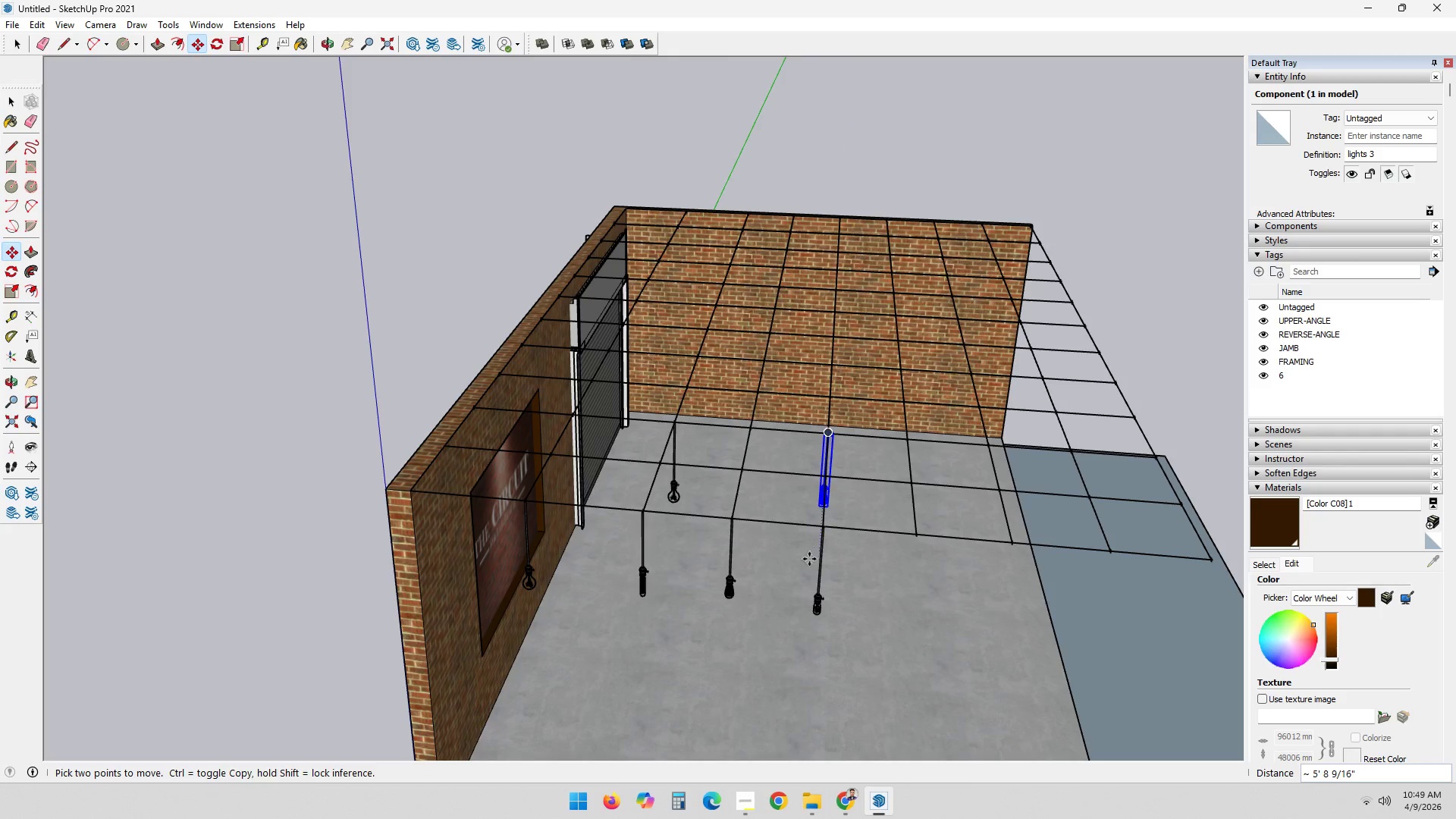 
key(Space)
 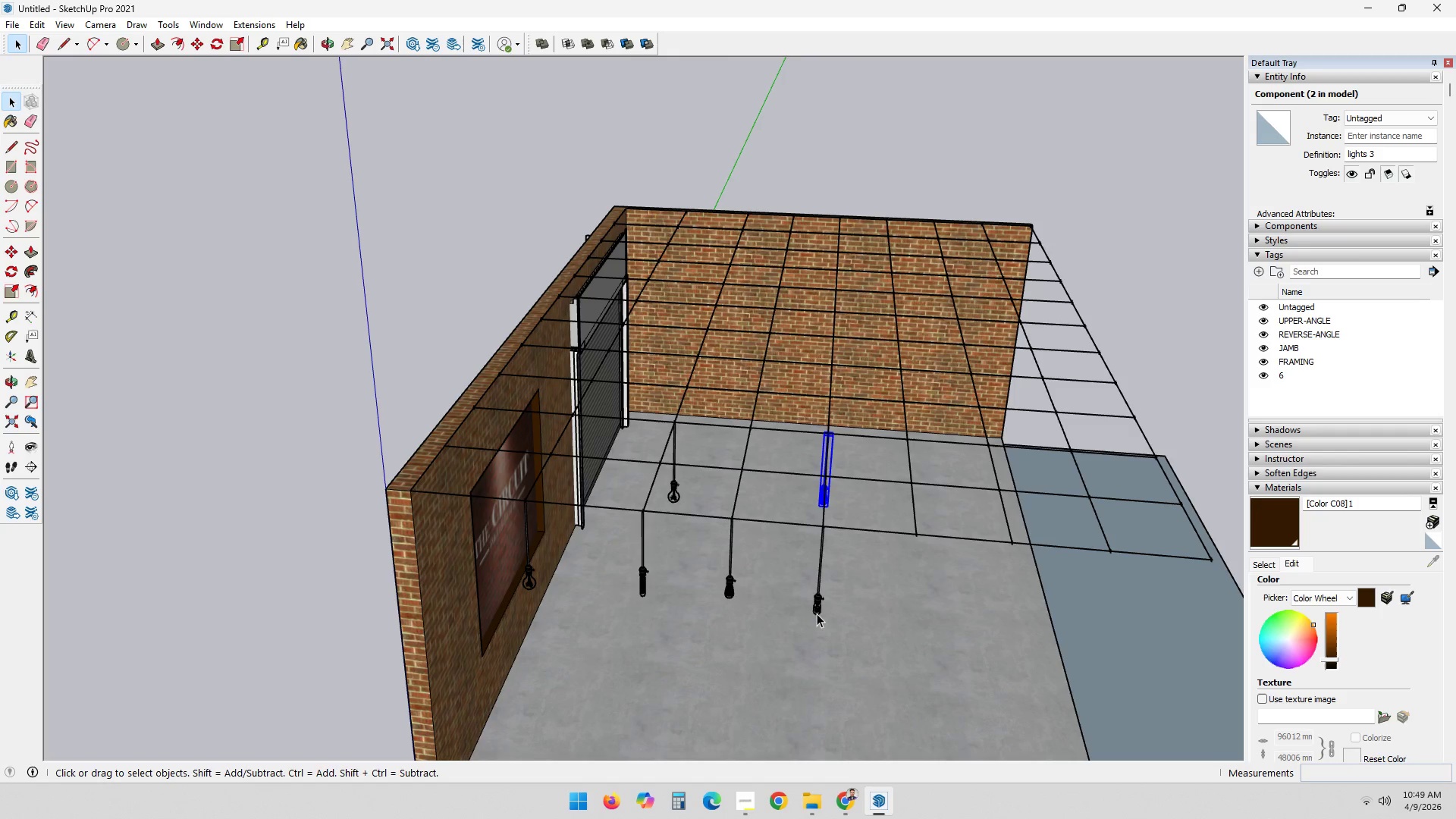 
left_click([817, 607])
 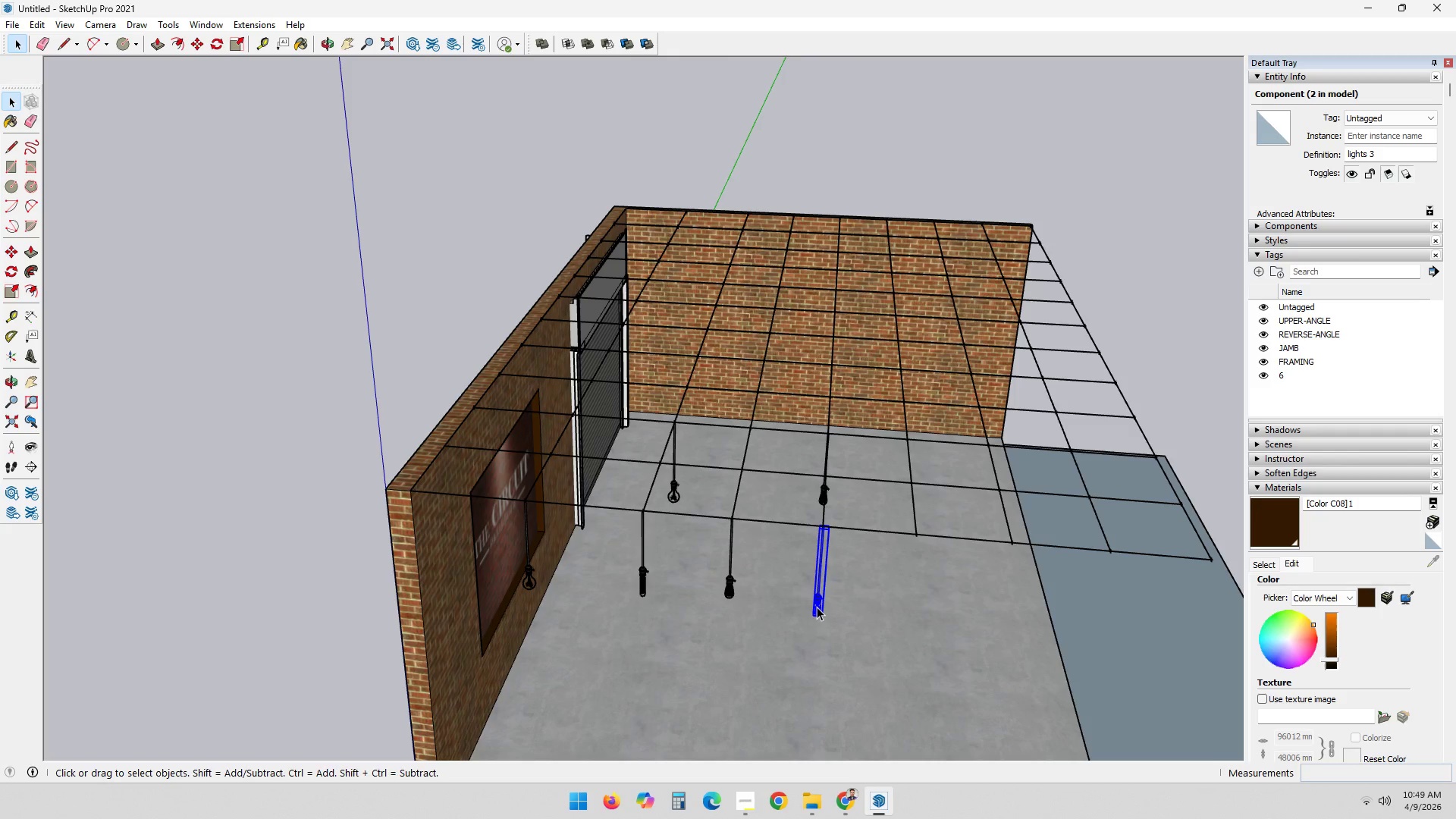 
key(M)
 